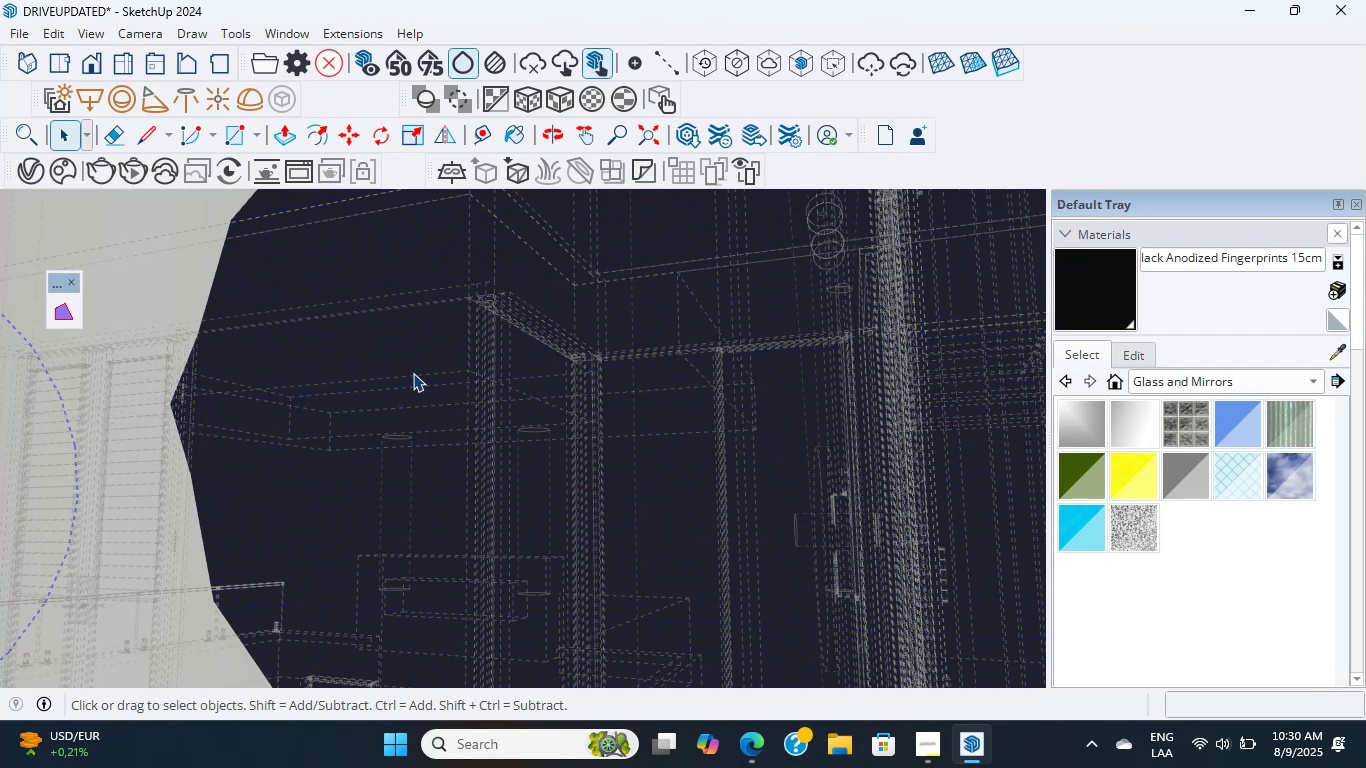 
triple_click([413, 373])
 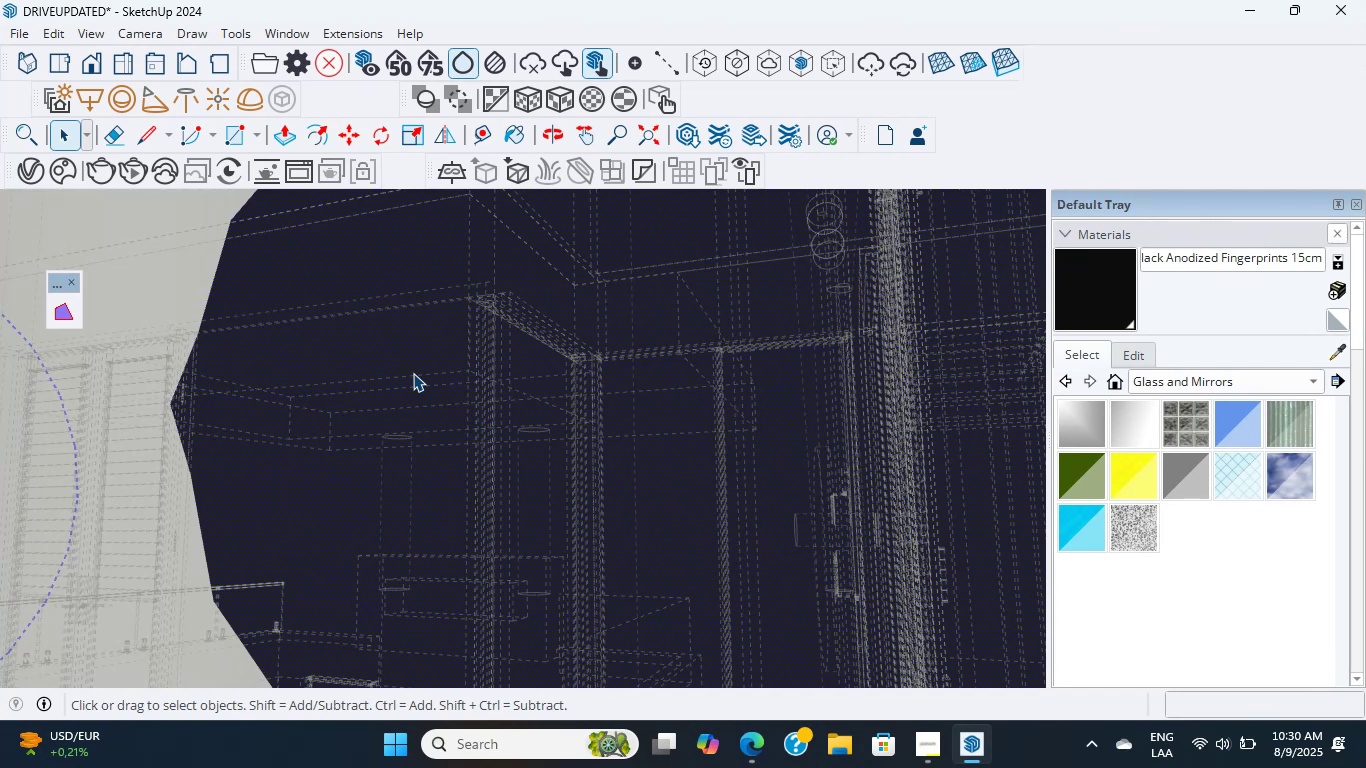 
wait(10.48)
 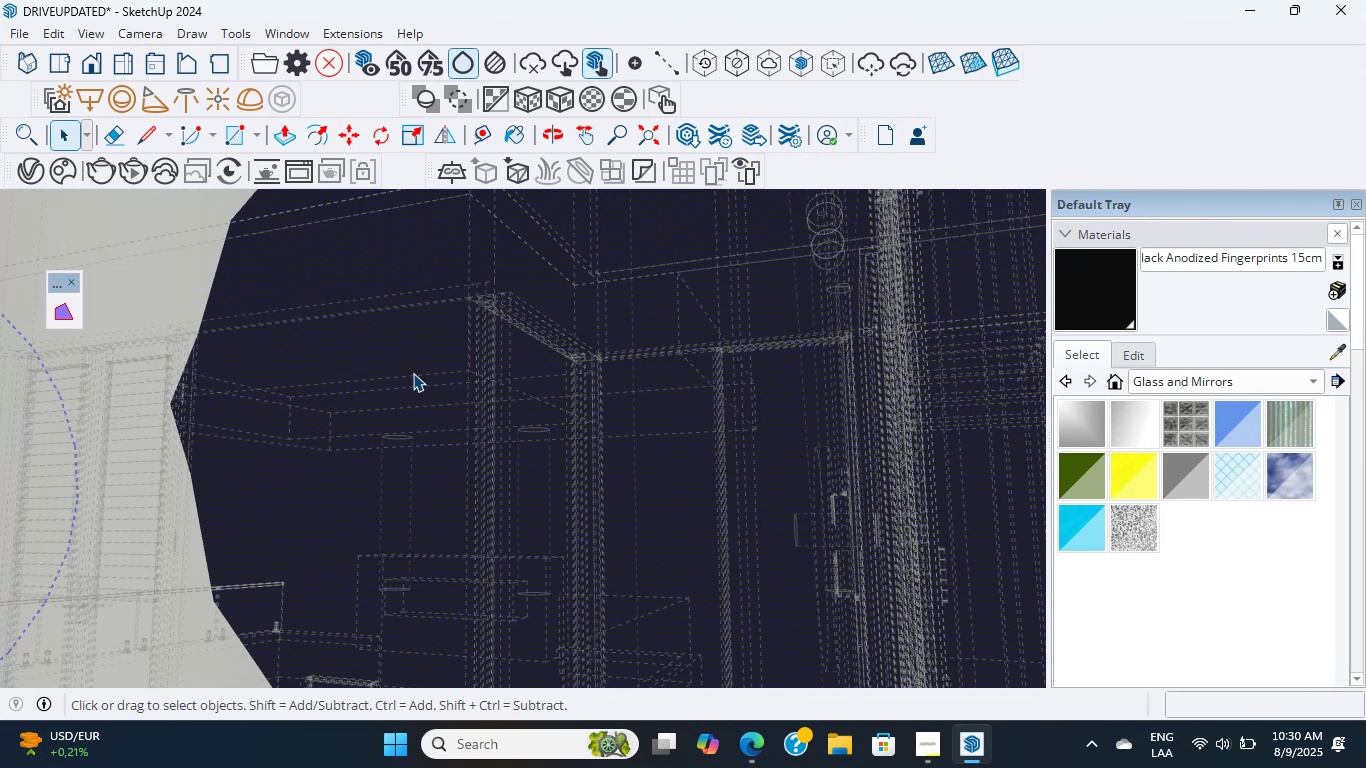 
double_click([413, 373])
 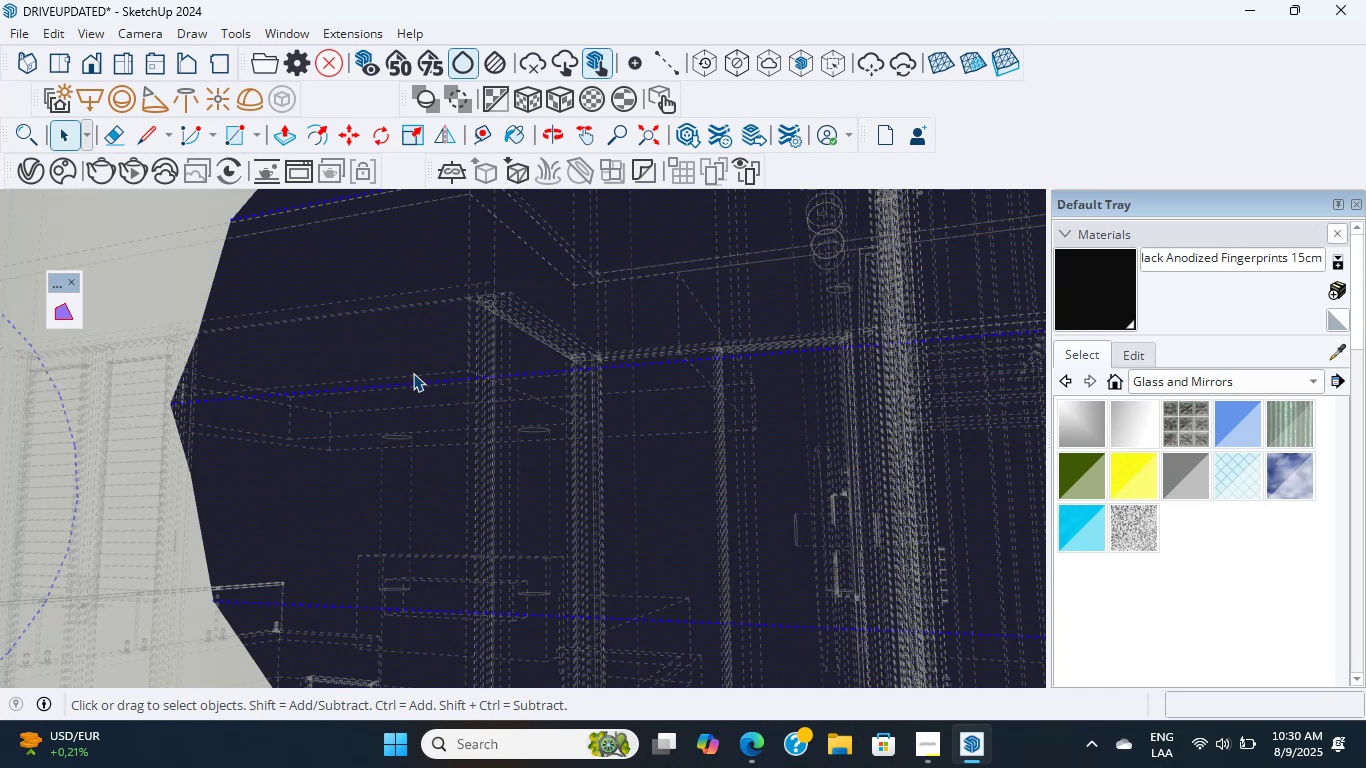 
triple_click([413, 373])
 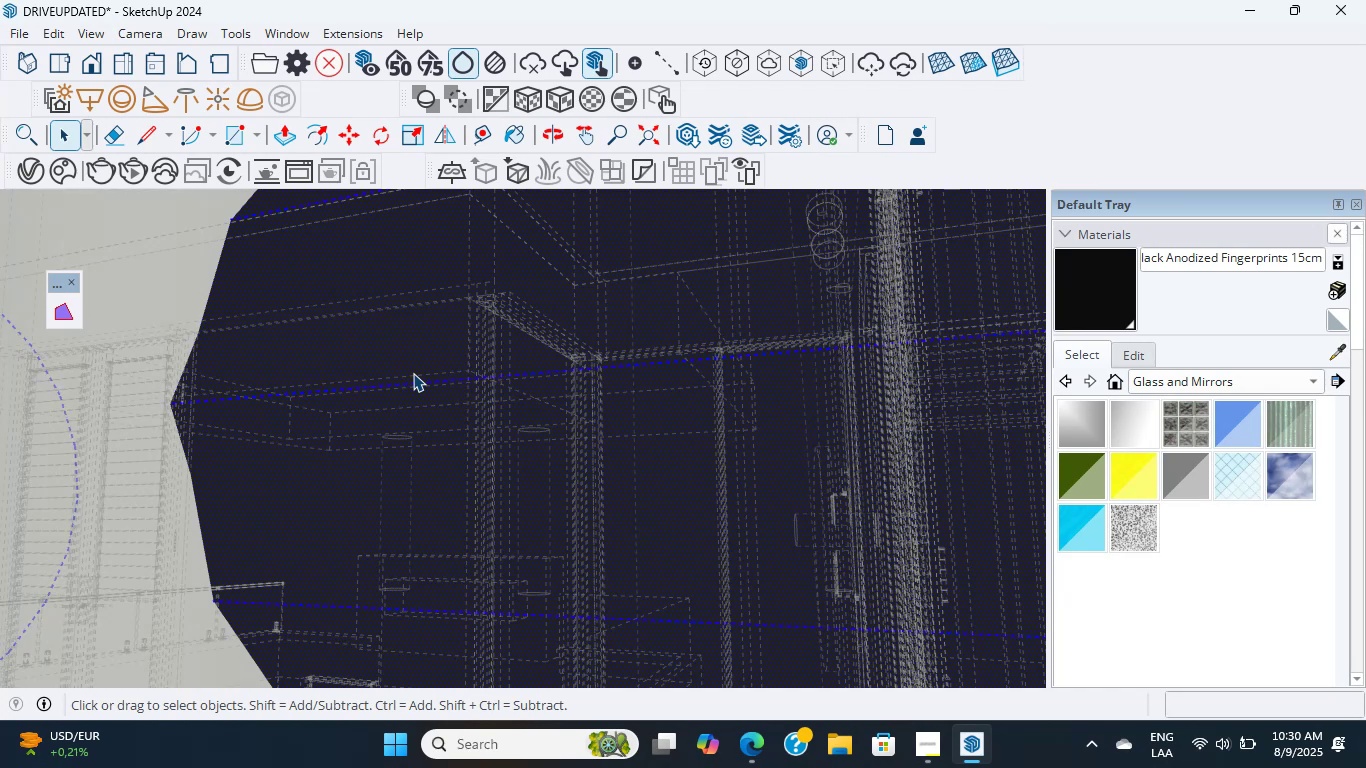 
wait(7.23)
 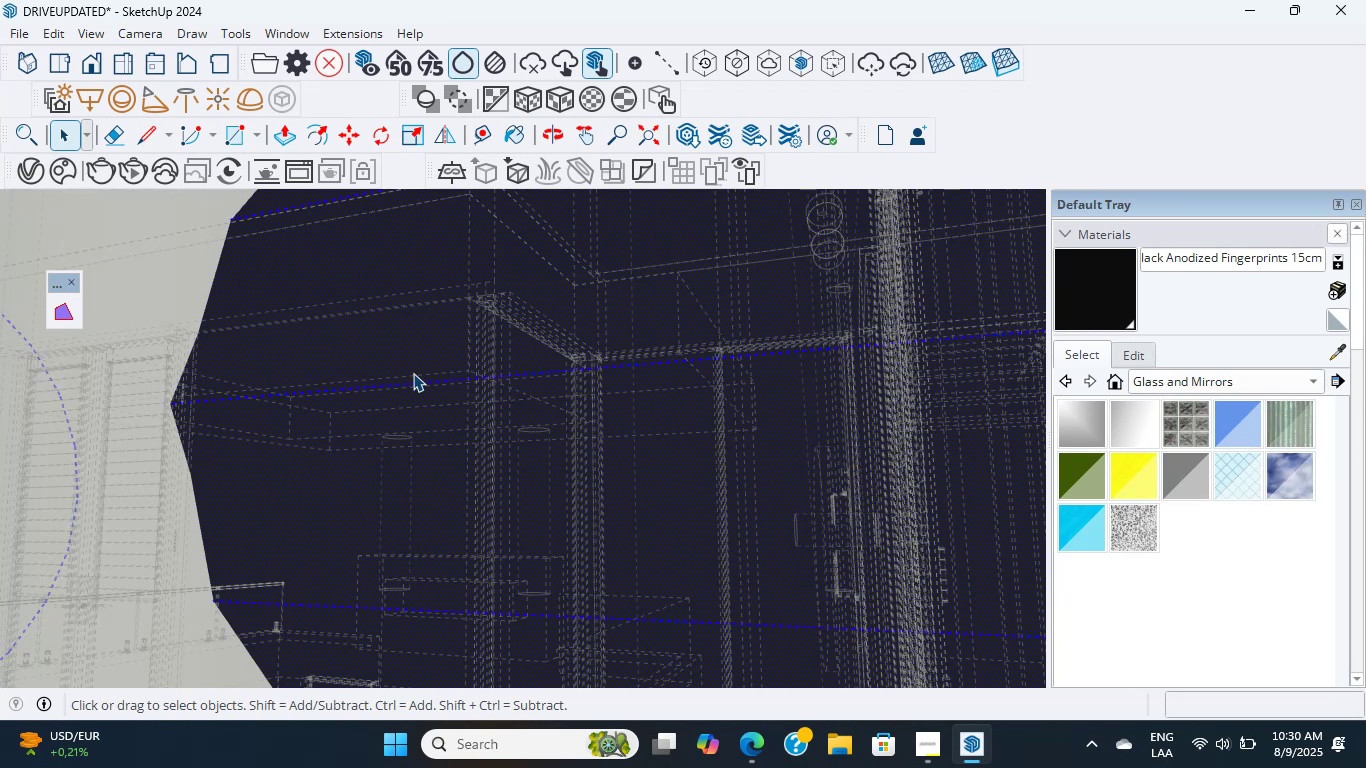 
scroll: coordinate [413, 373], scroll_direction: down, amount: 6.0
 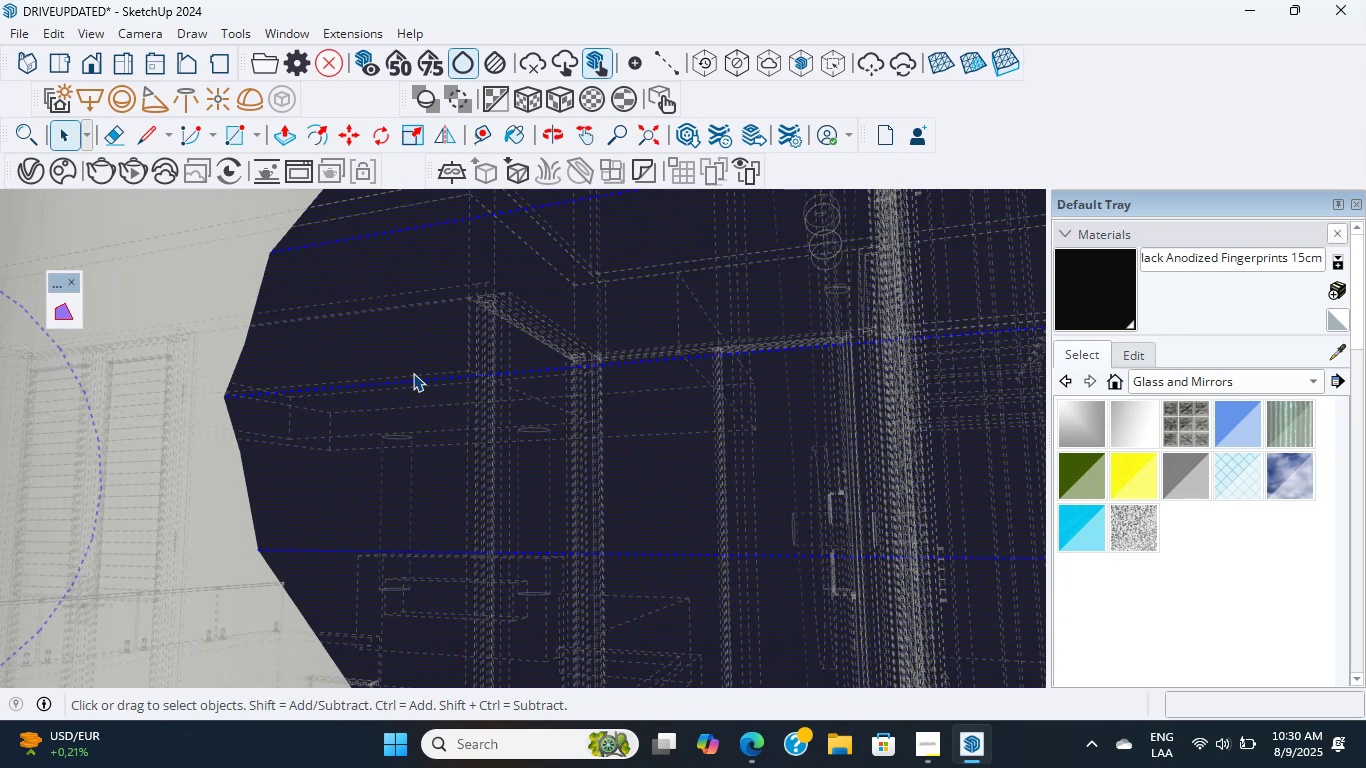 
wait(5.52)
 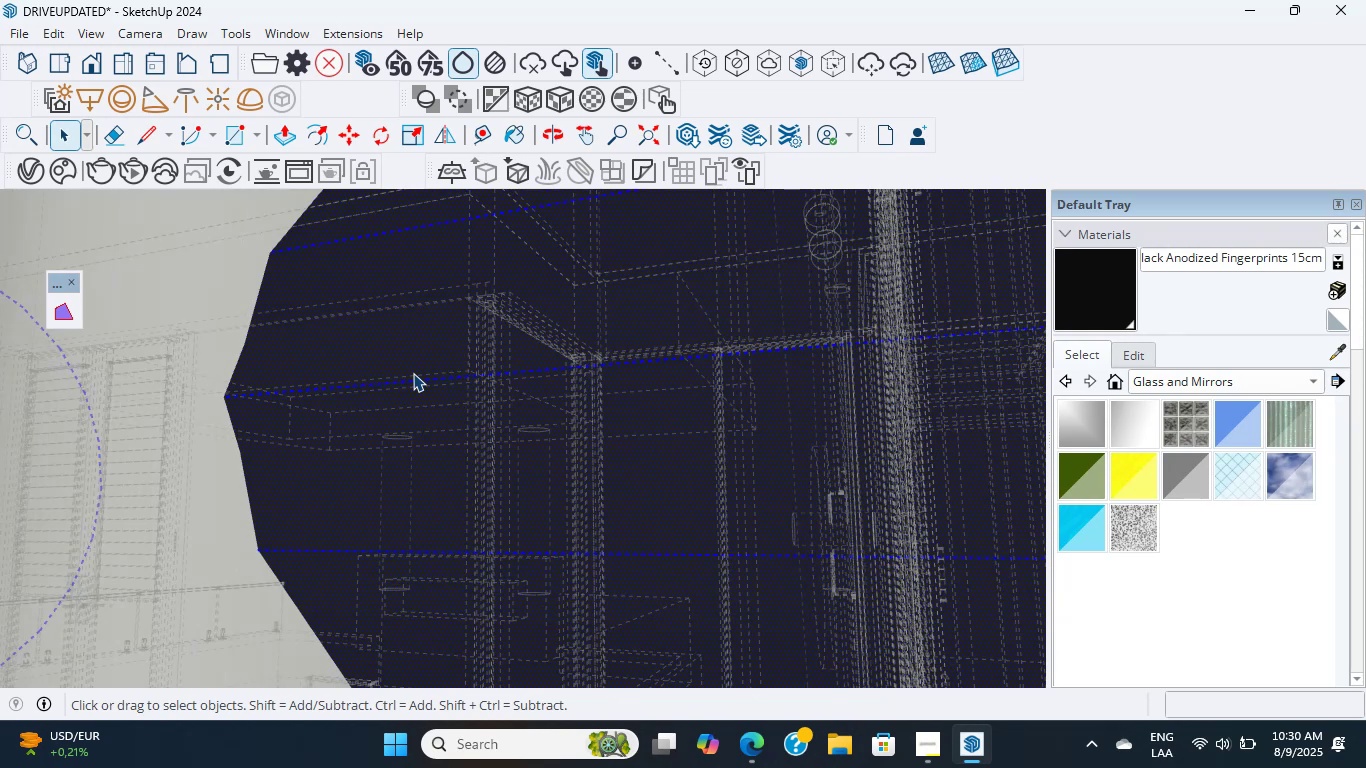 
scroll: coordinate [413, 373], scroll_direction: none, amount: 0.0
 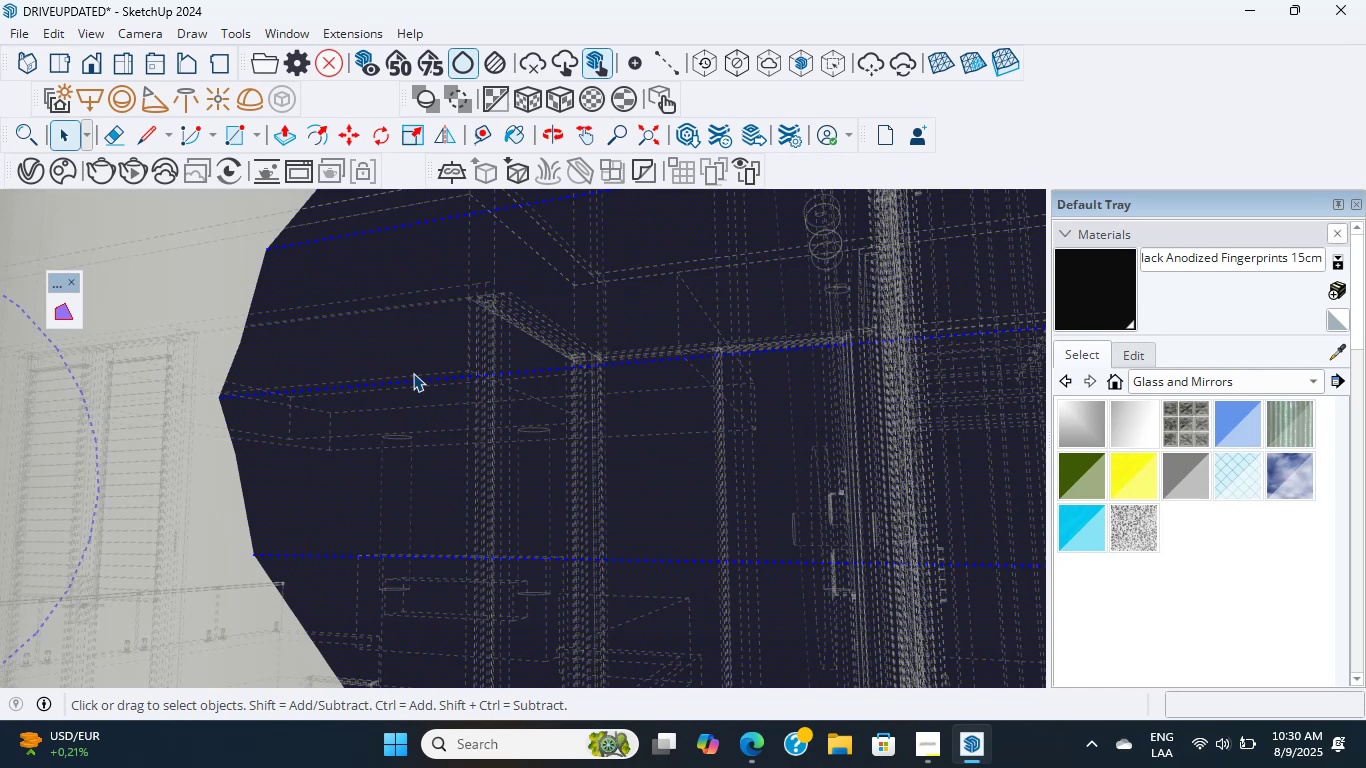 
wait(17.47)
 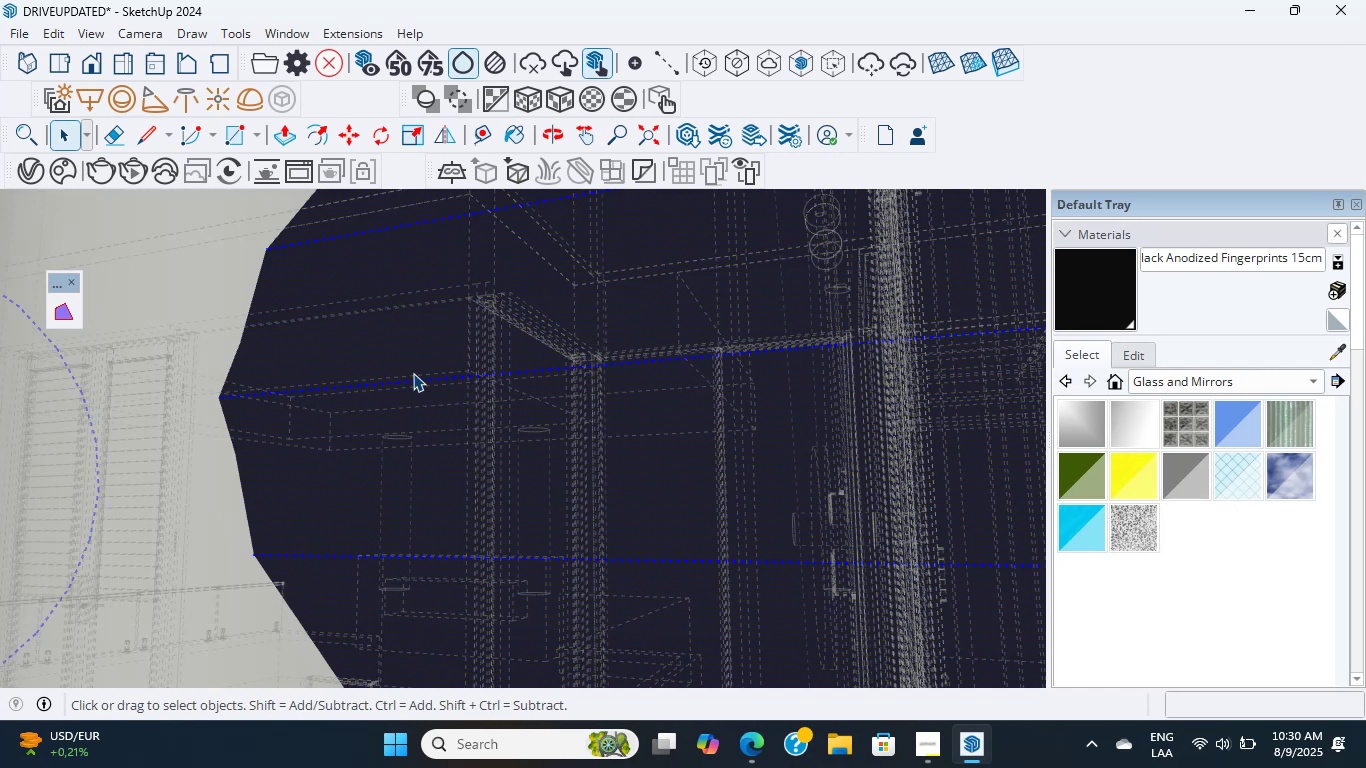 
scroll: coordinate [413, 373], scroll_direction: up, amount: 7.0
 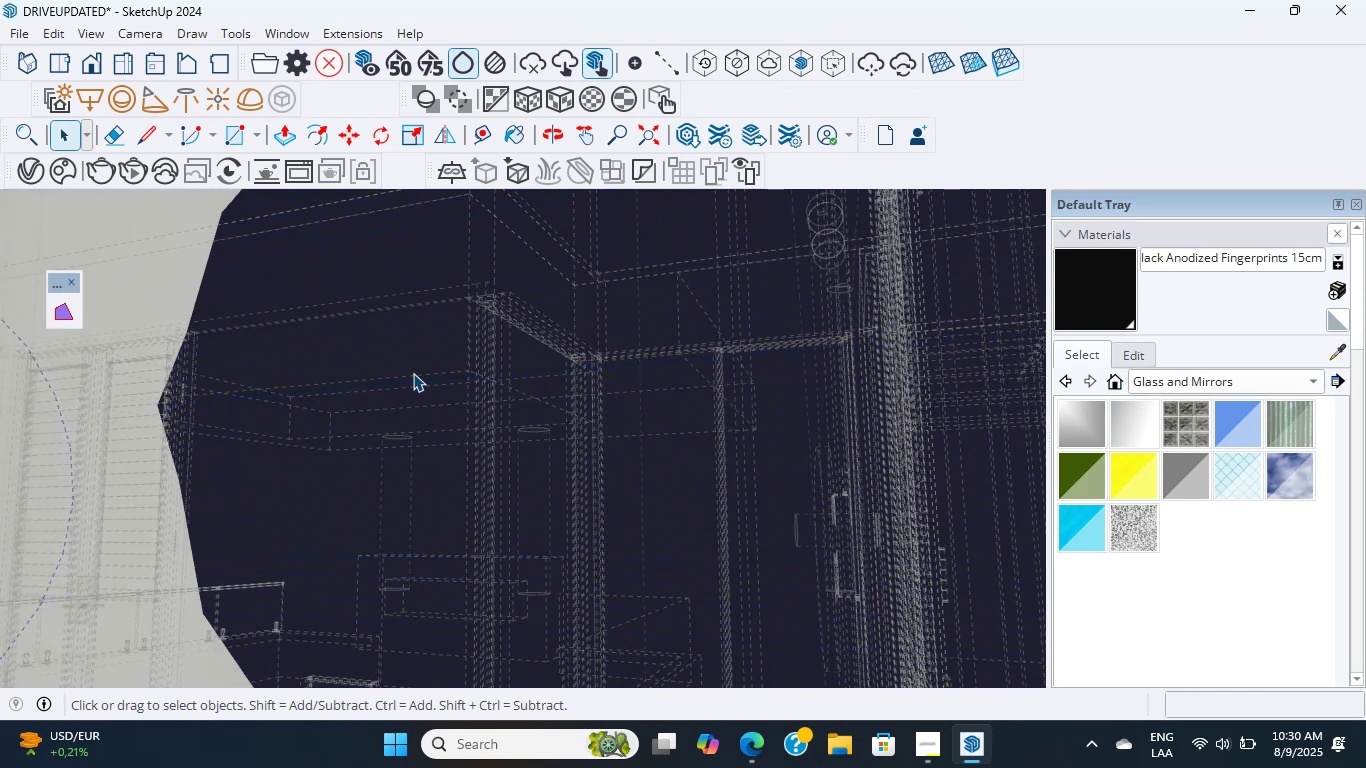 
double_click([413, 373])
 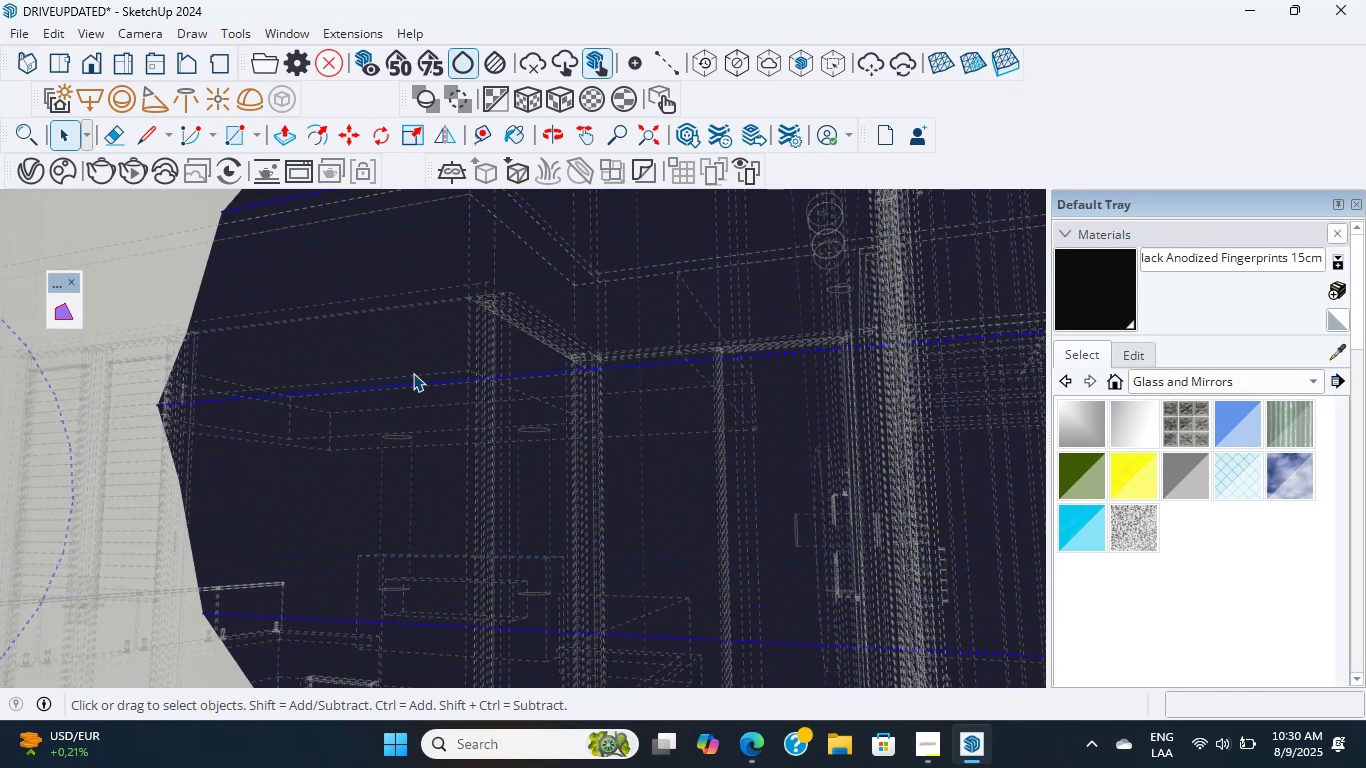 
triple_click([413, 373])
 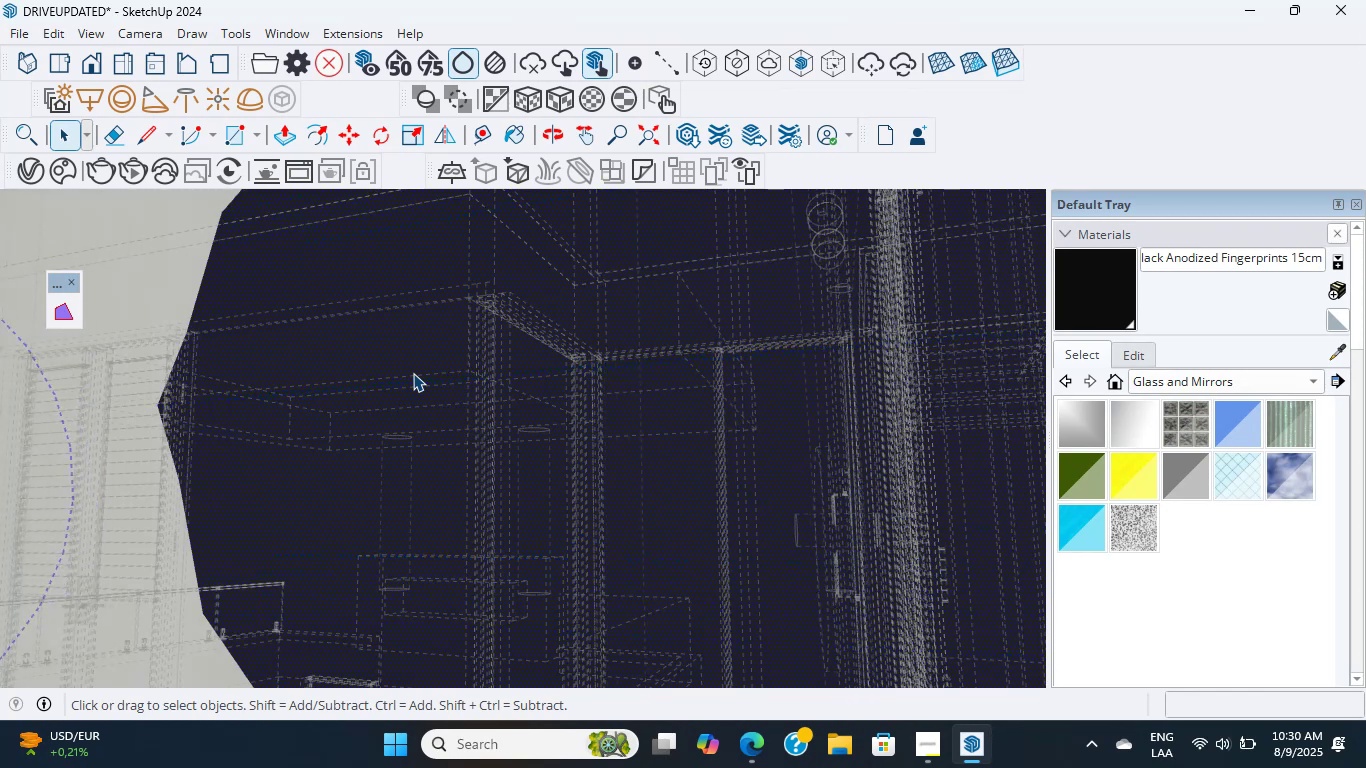 
triple_click([413, 373])
 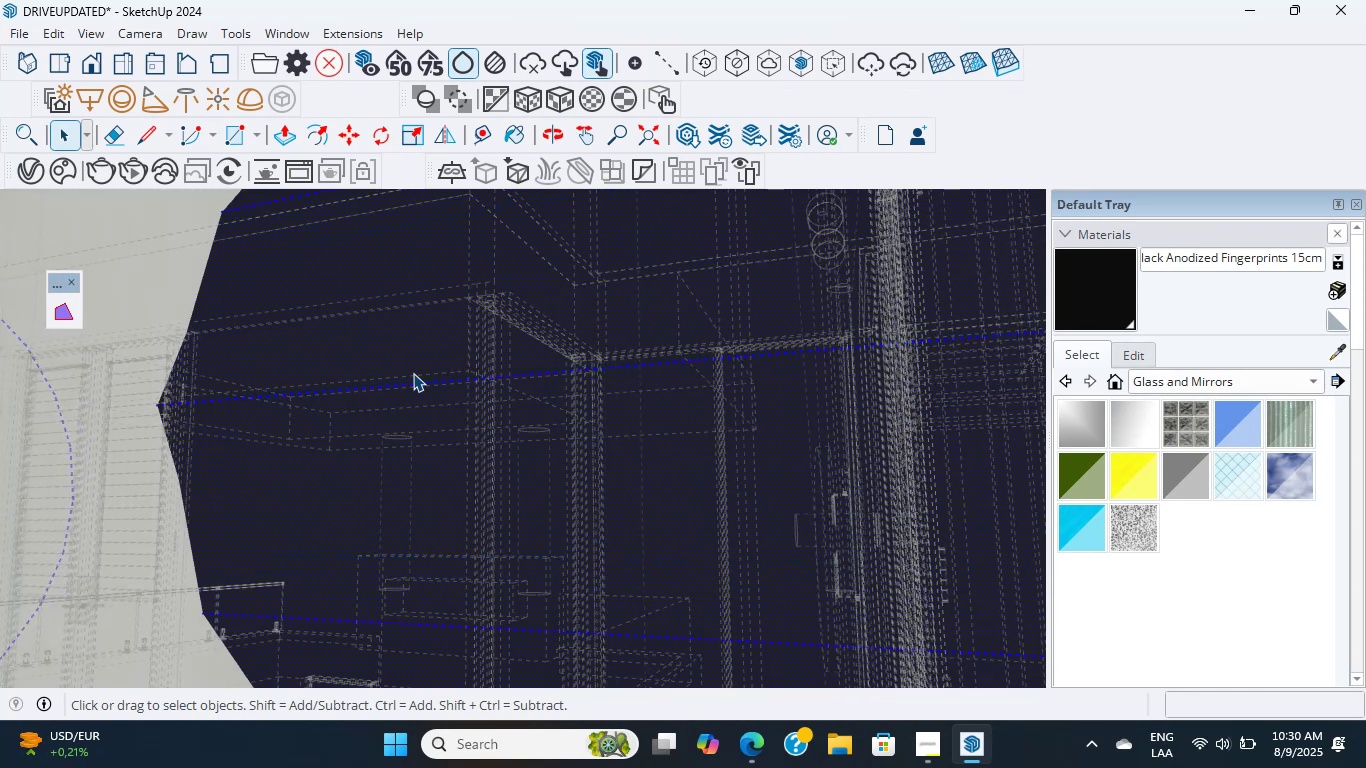 
triple_click([413, 373])
 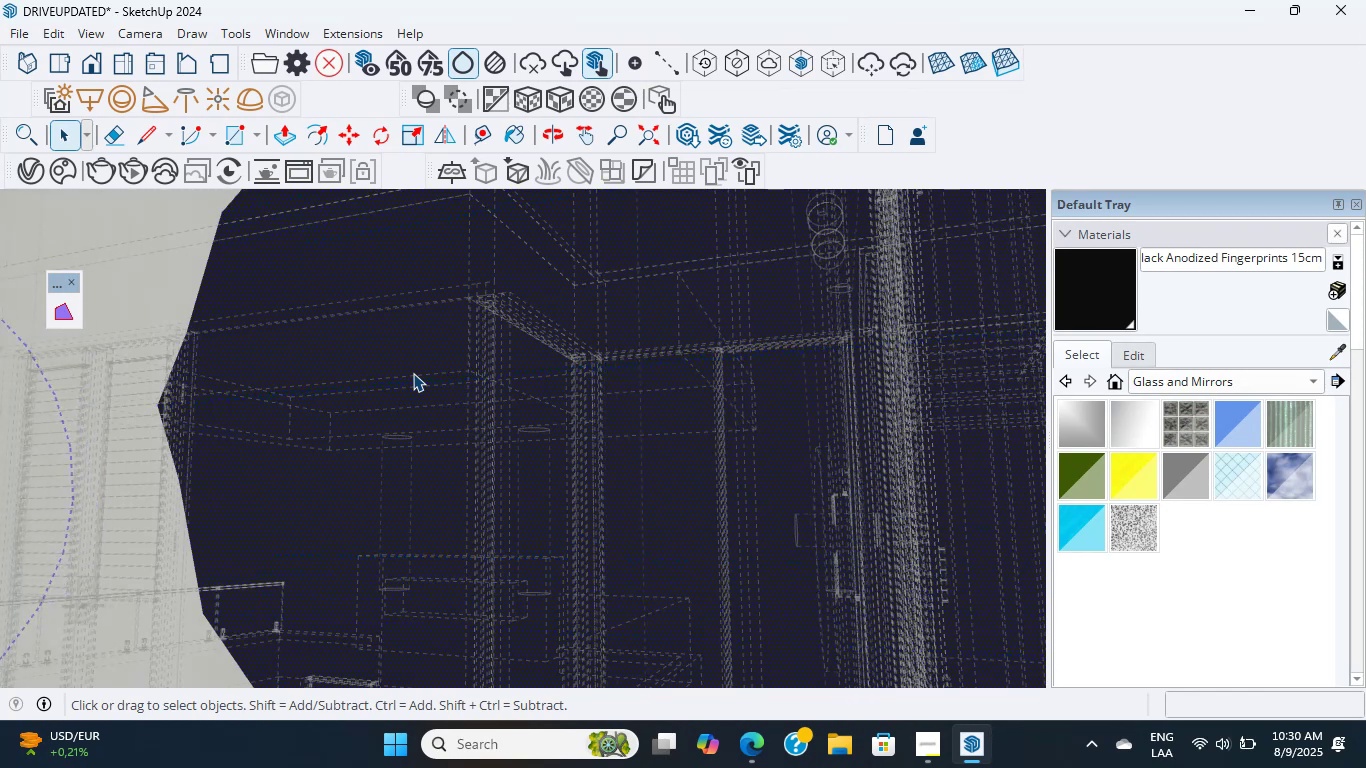 
triple_click([413, 373])
 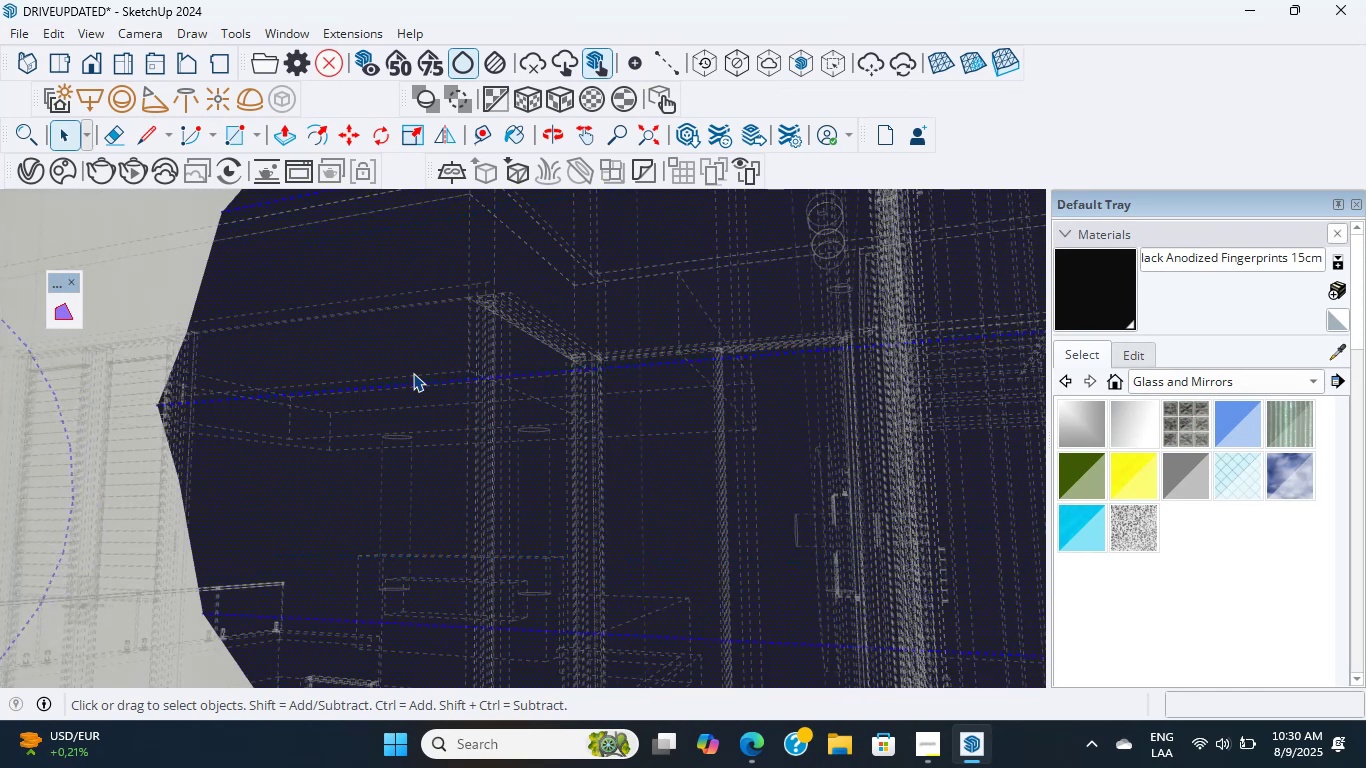 
triple_click([413, 373])
 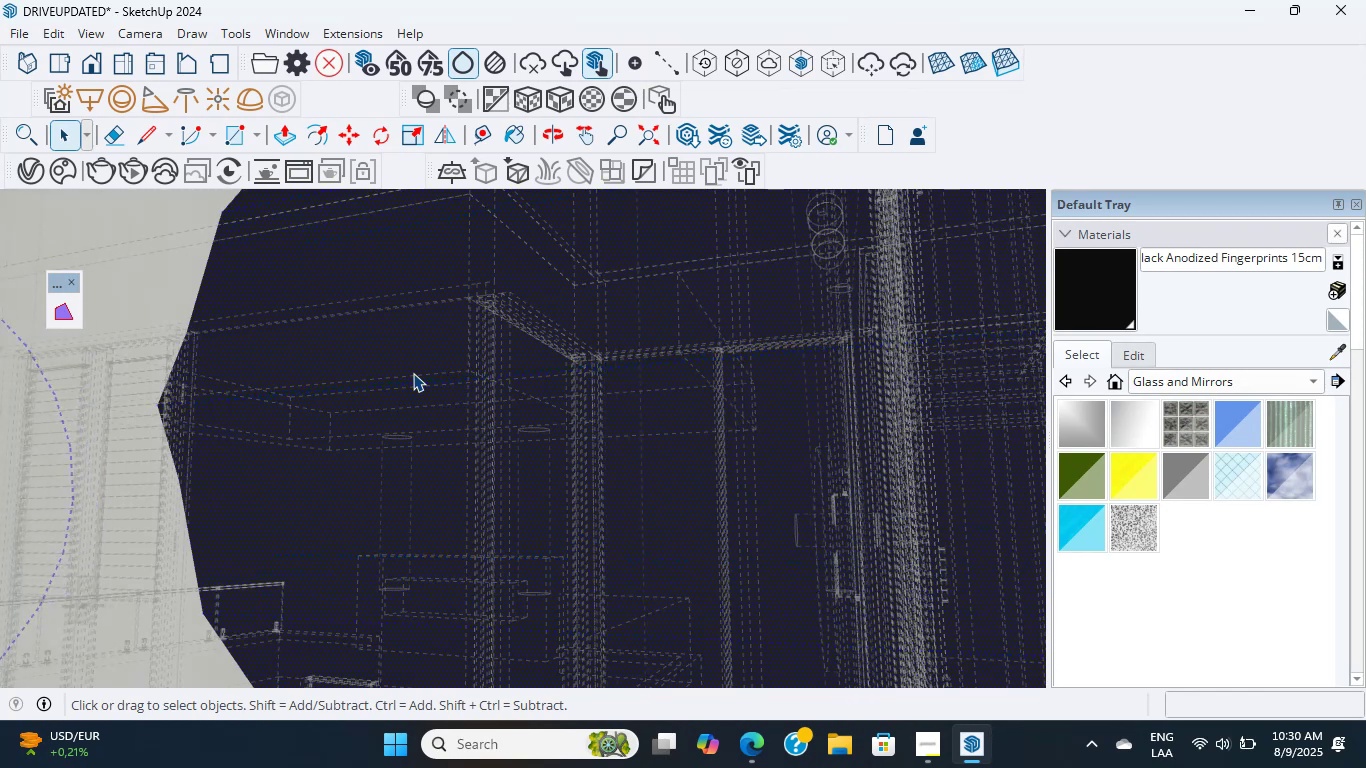 
triple_click([413, 373])
 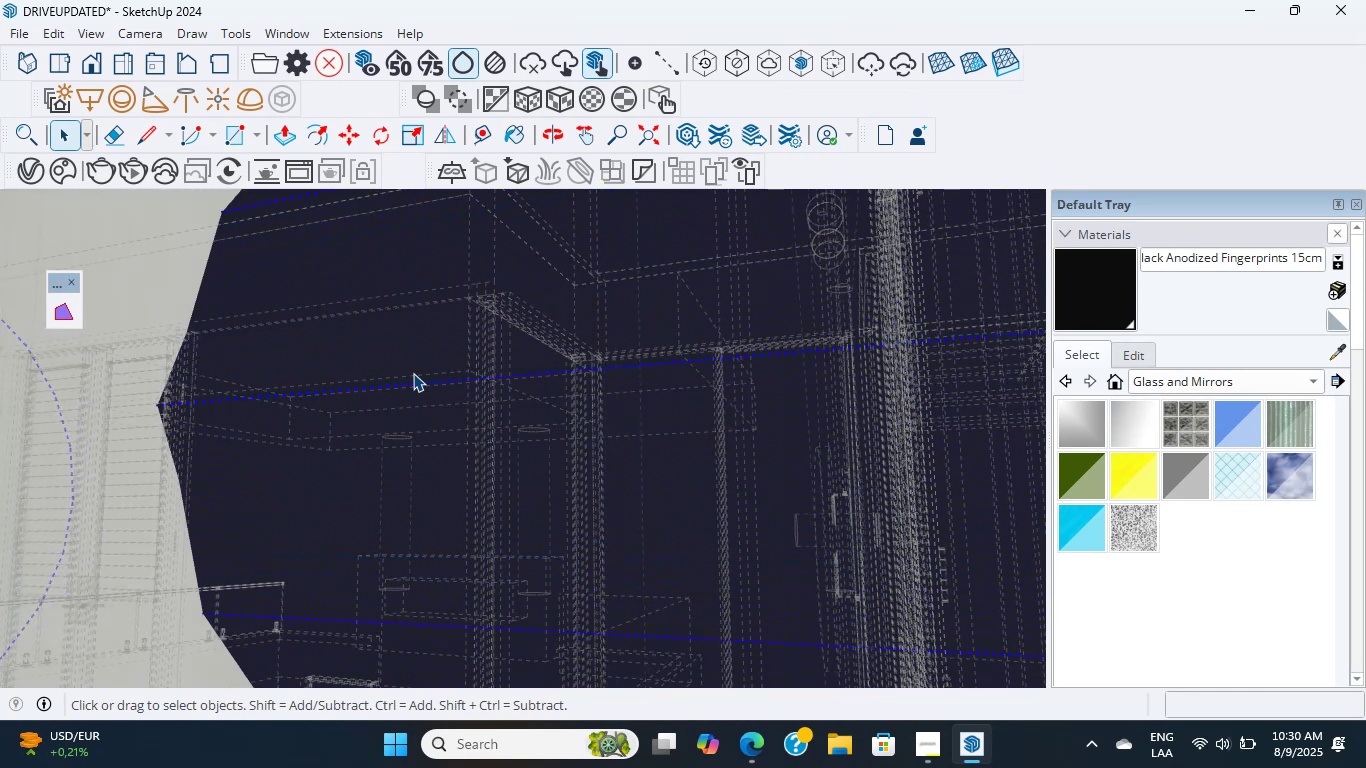 
triple_click([413, 373])
 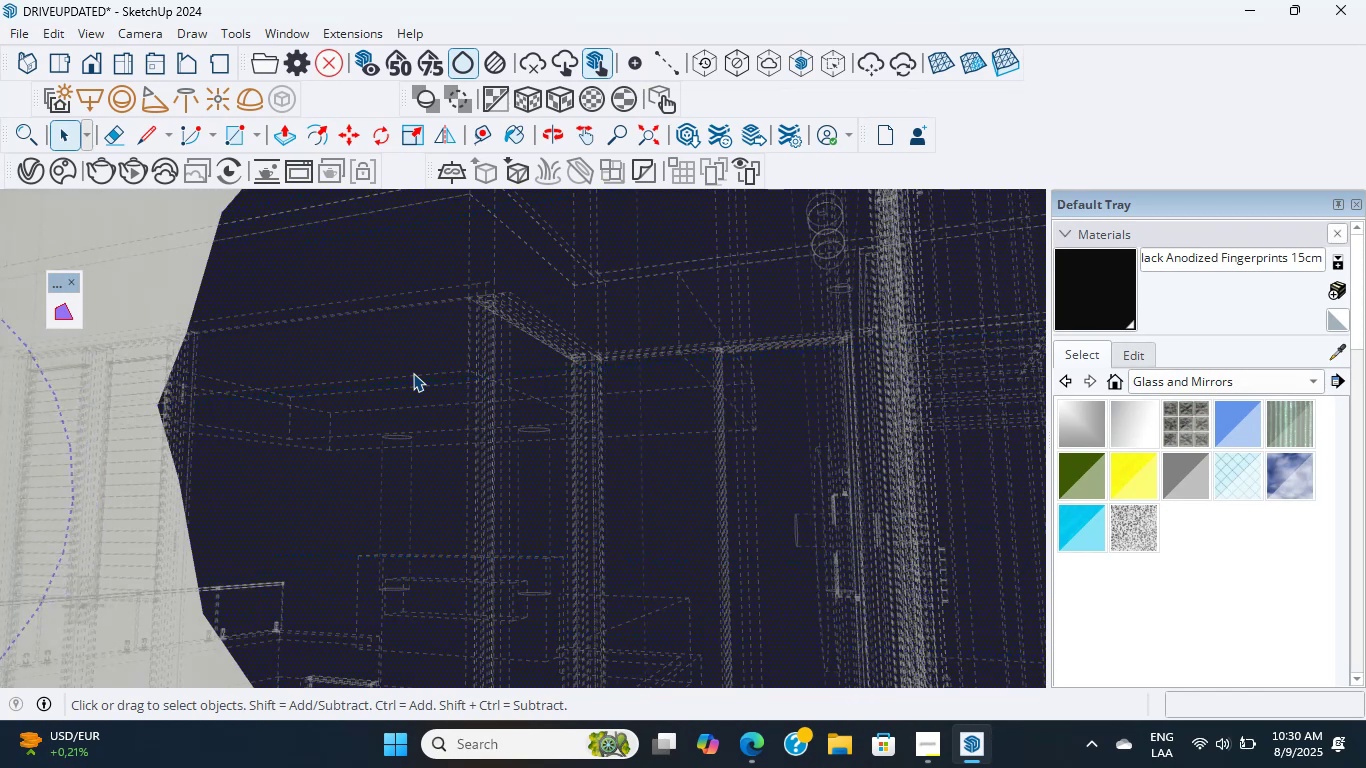 
triple_click([413, 373])
 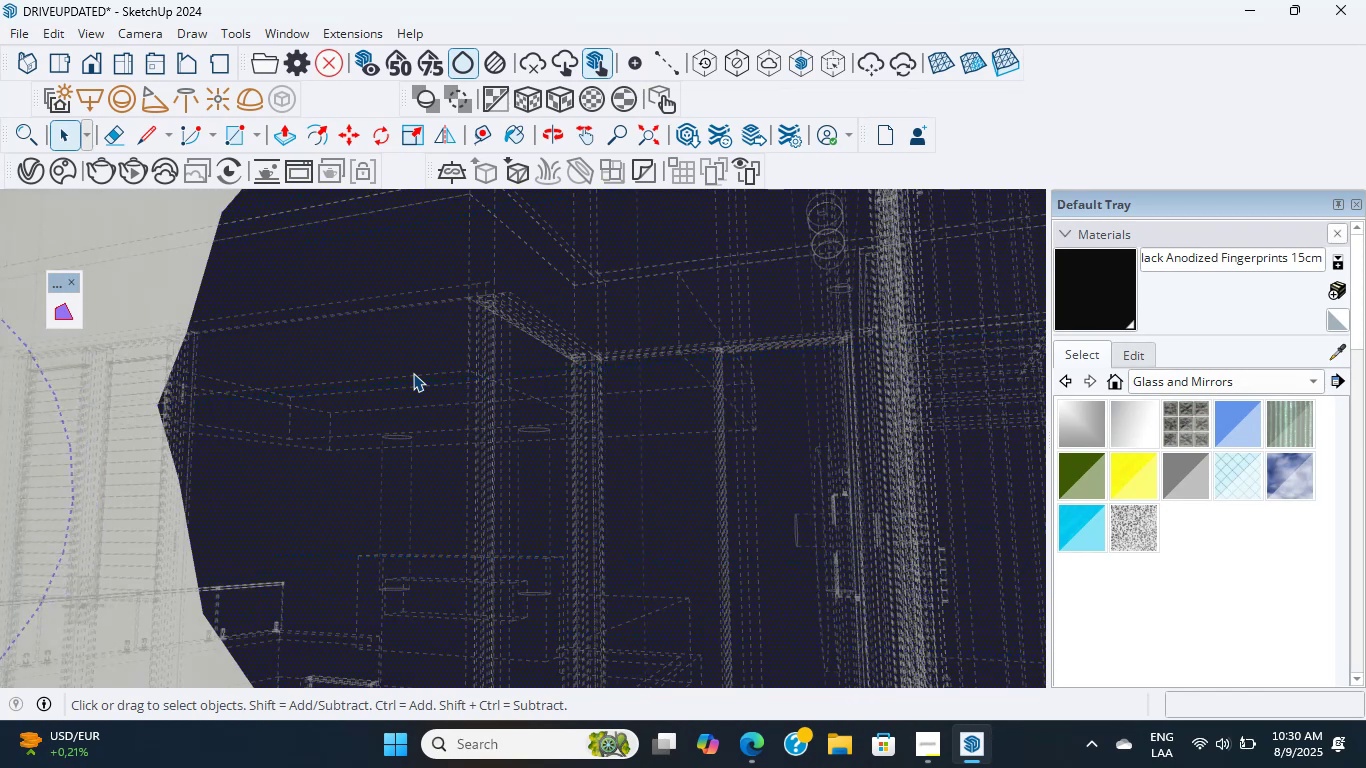 
double_click([413, 373])
 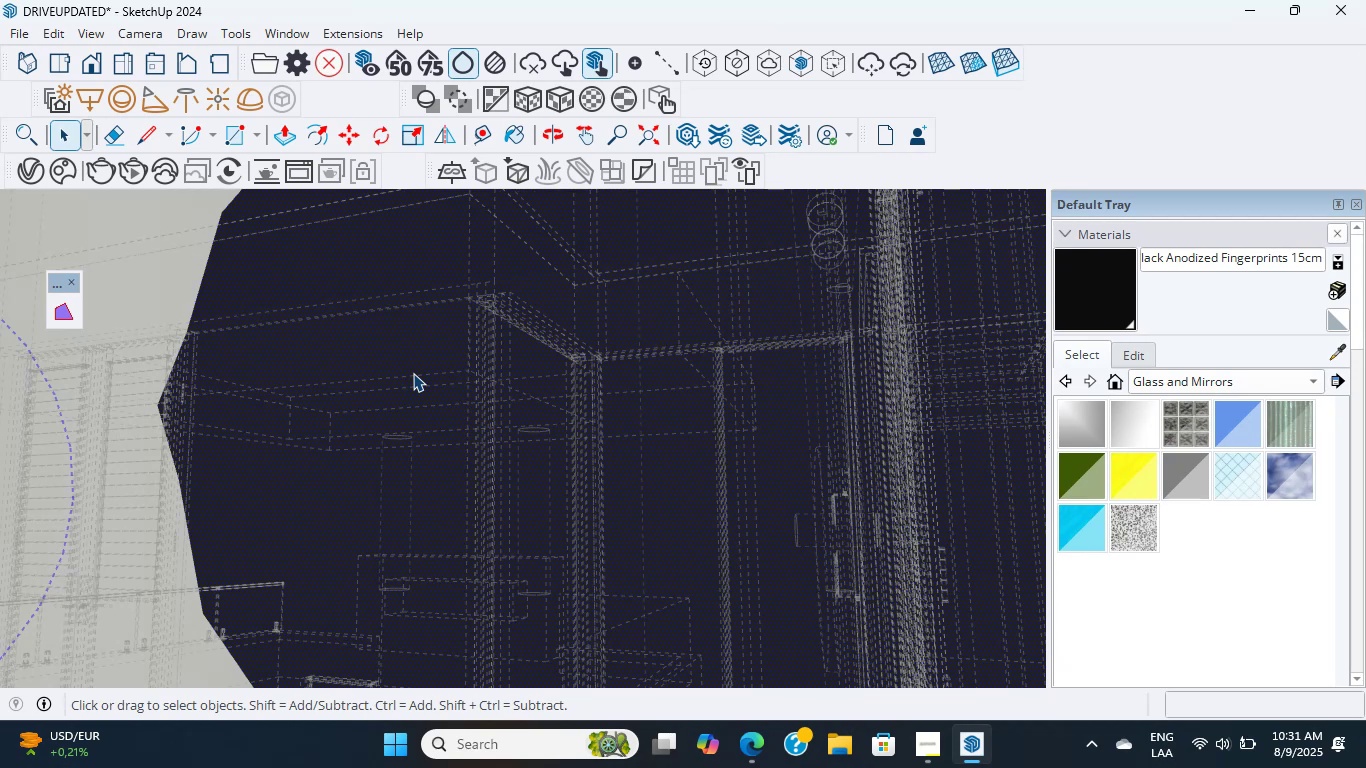 
wait(28.67)
 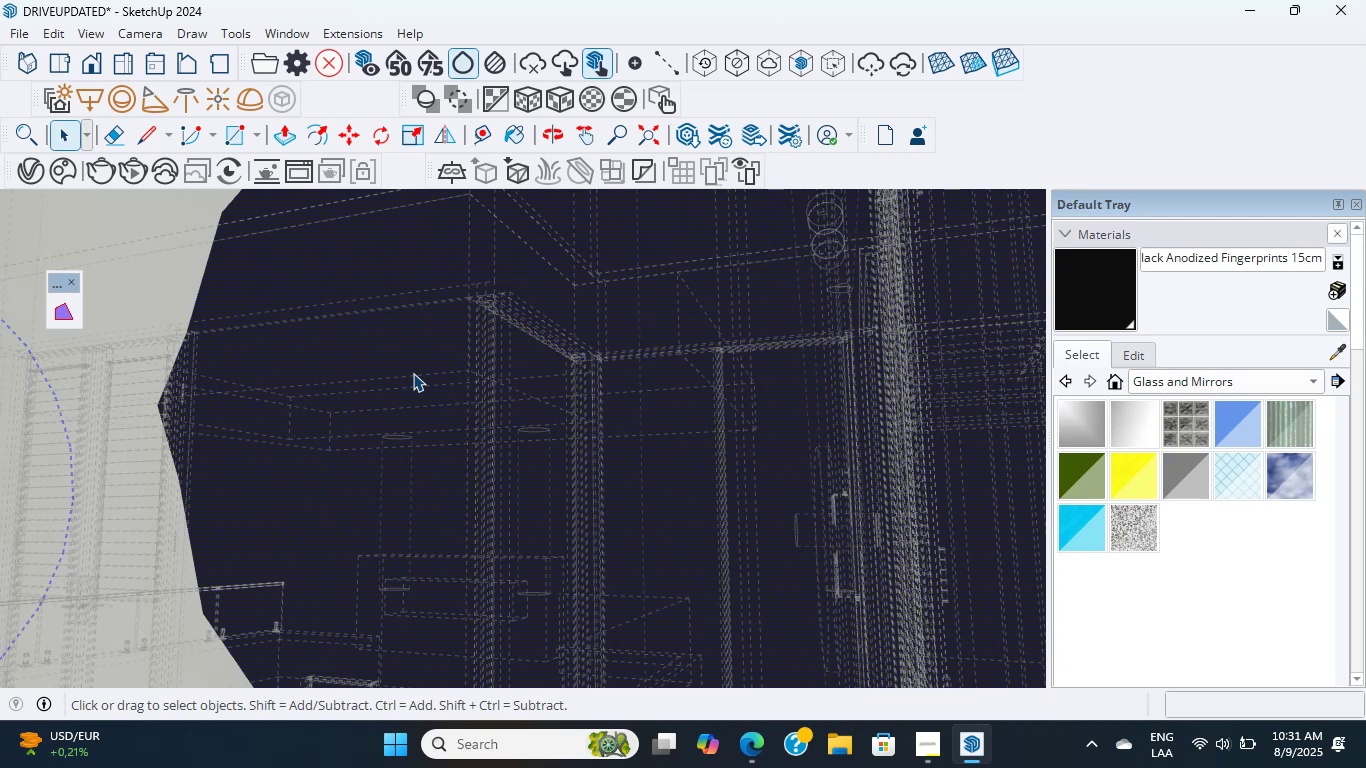 
scroll: coordinate [413, 373], scroll_direction: down, amount: 2.0
 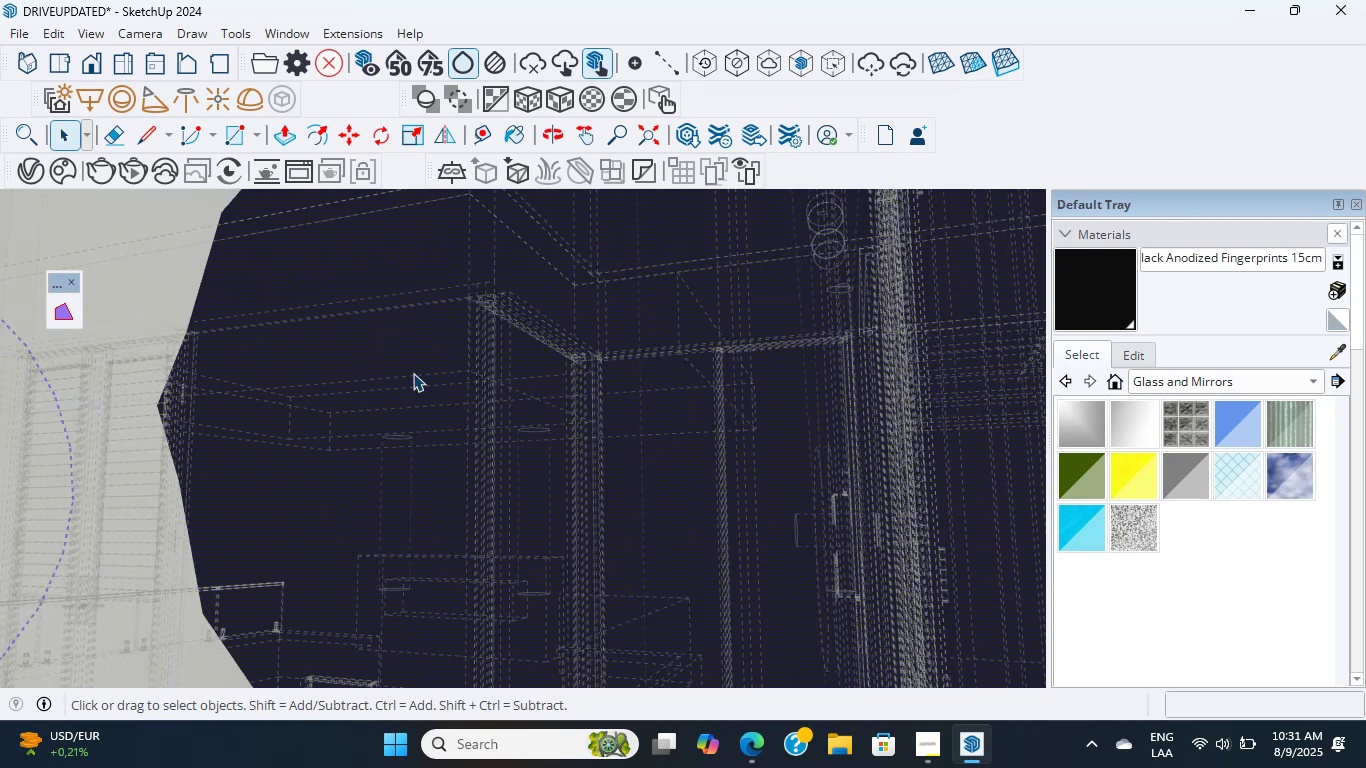 
scroll: coordinate [413, 373], scroll_direction: up, amount: 1.0
 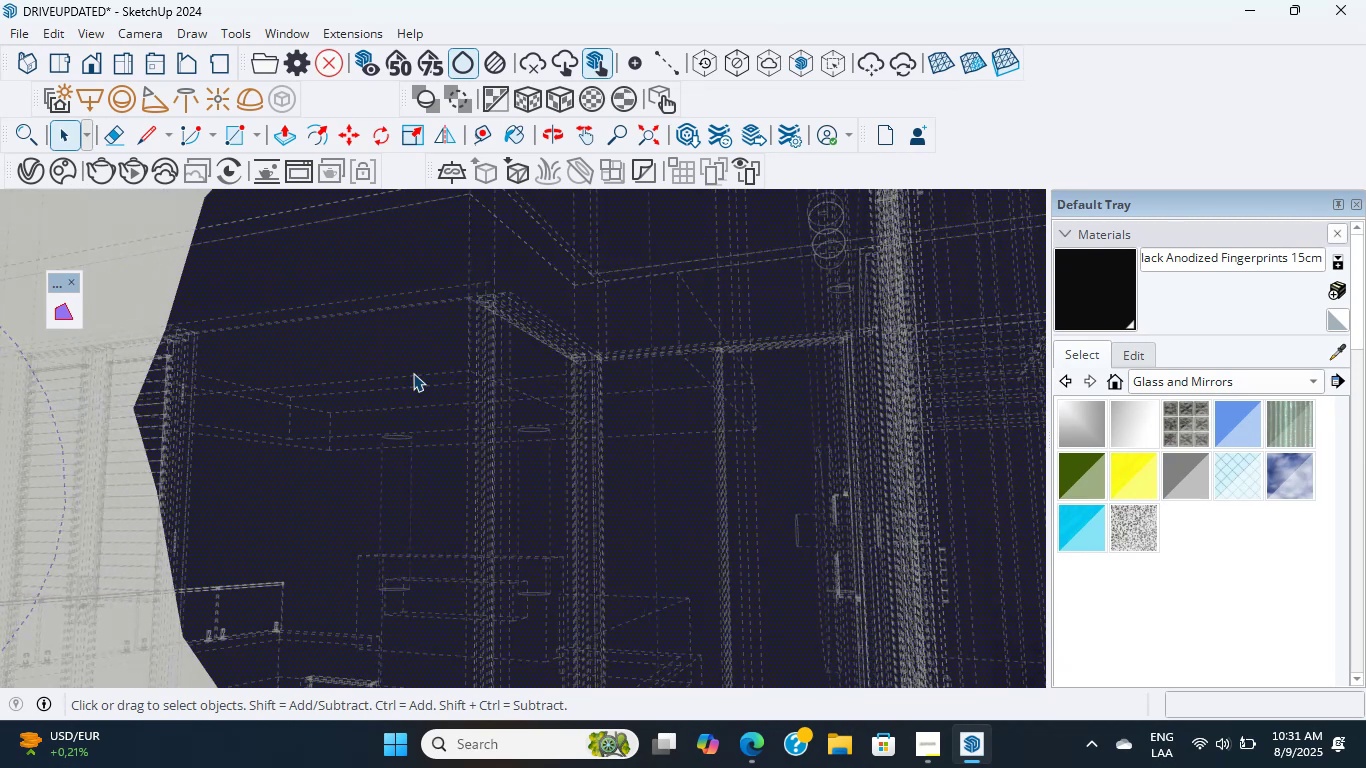 
double_click([413, 373])
 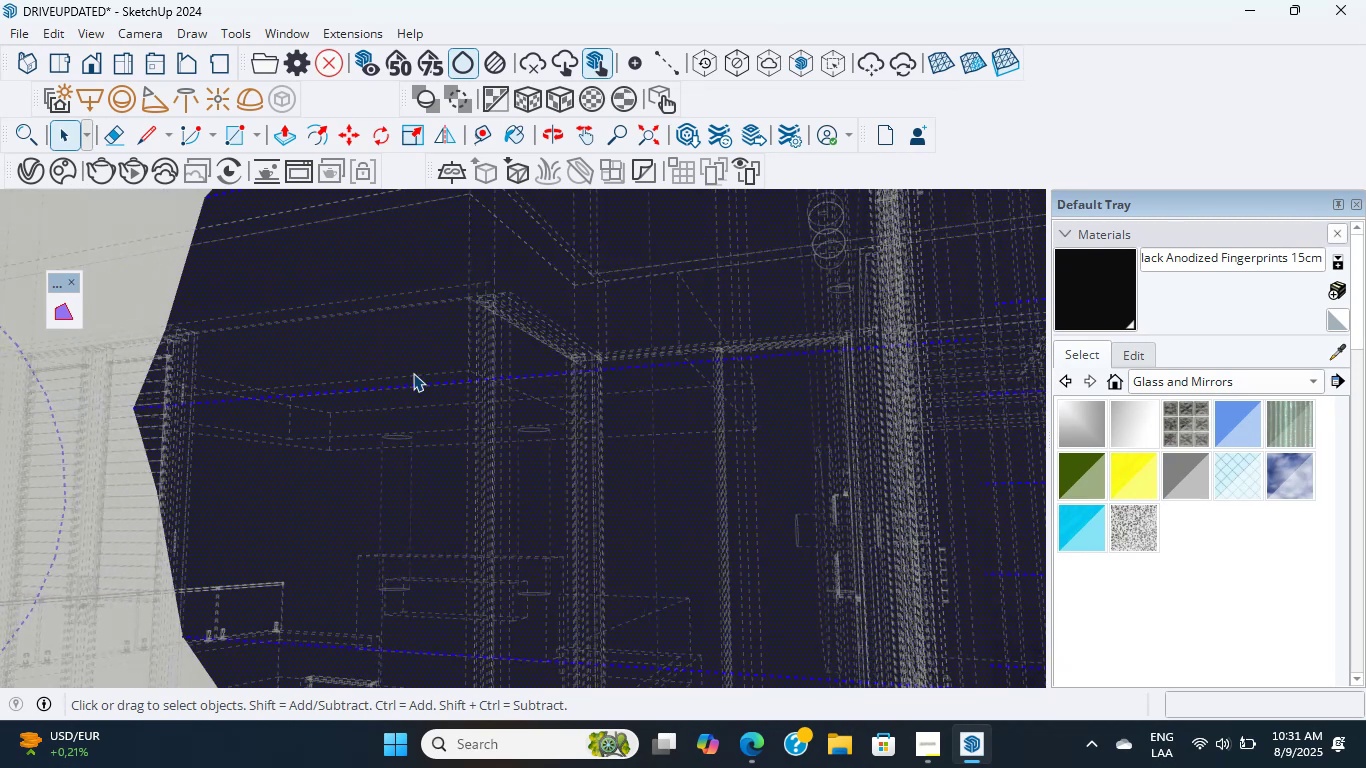 
triple_click([413, 373])
 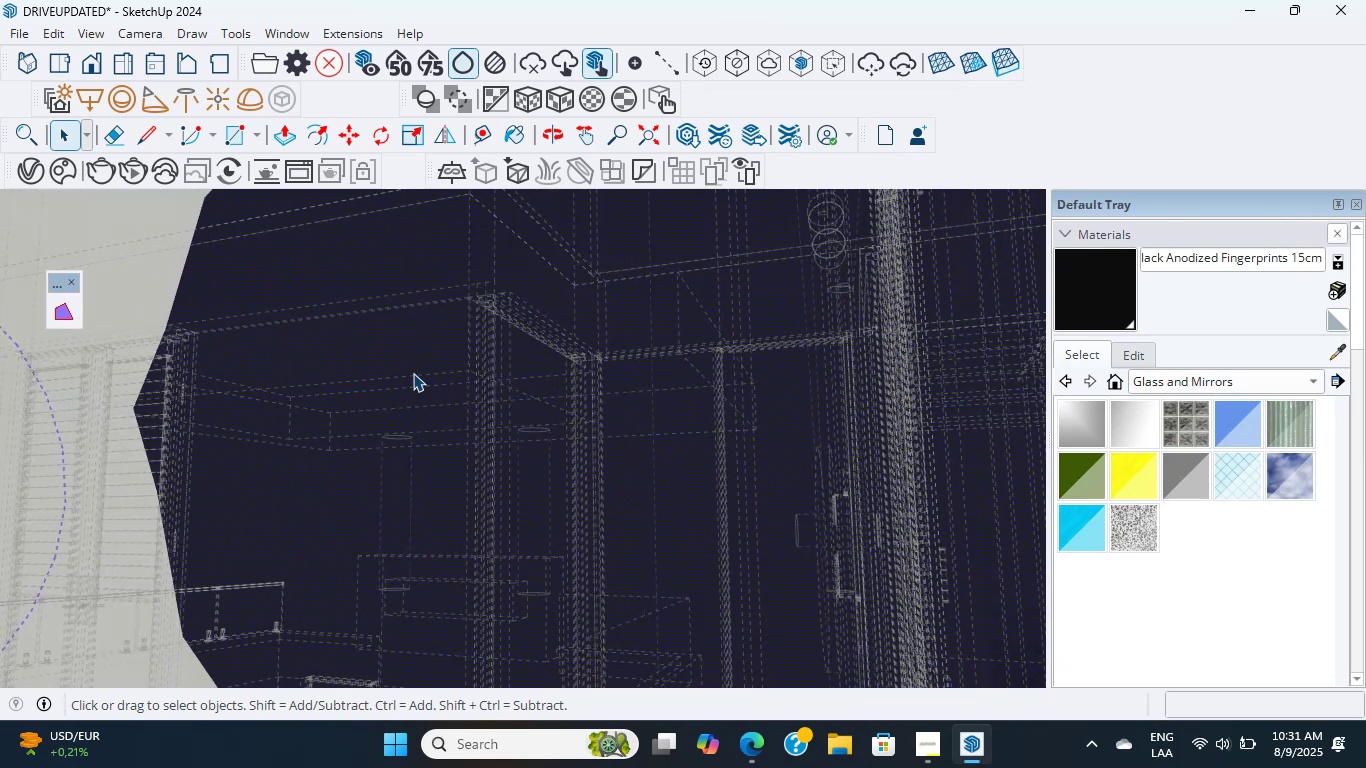 
triple_click([413, 373])
 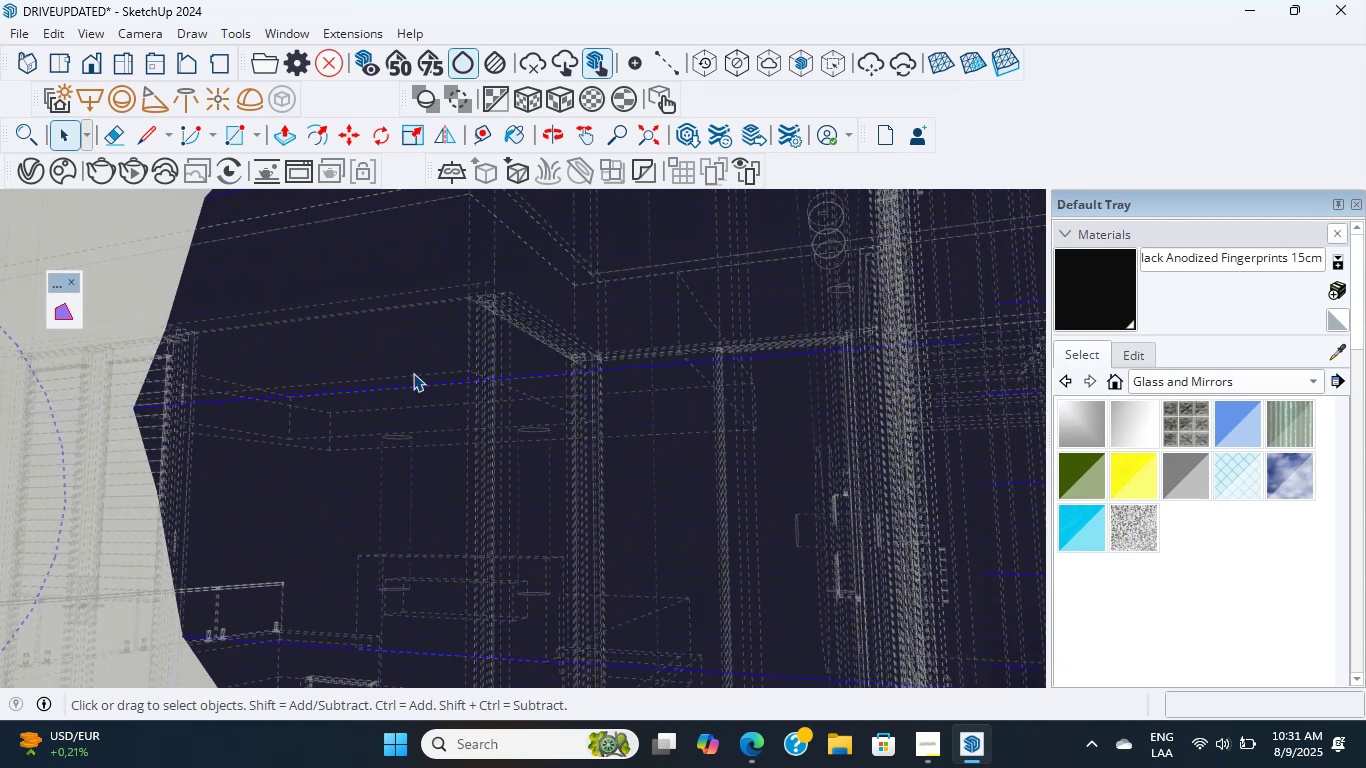 
triple_click([413, 373])
 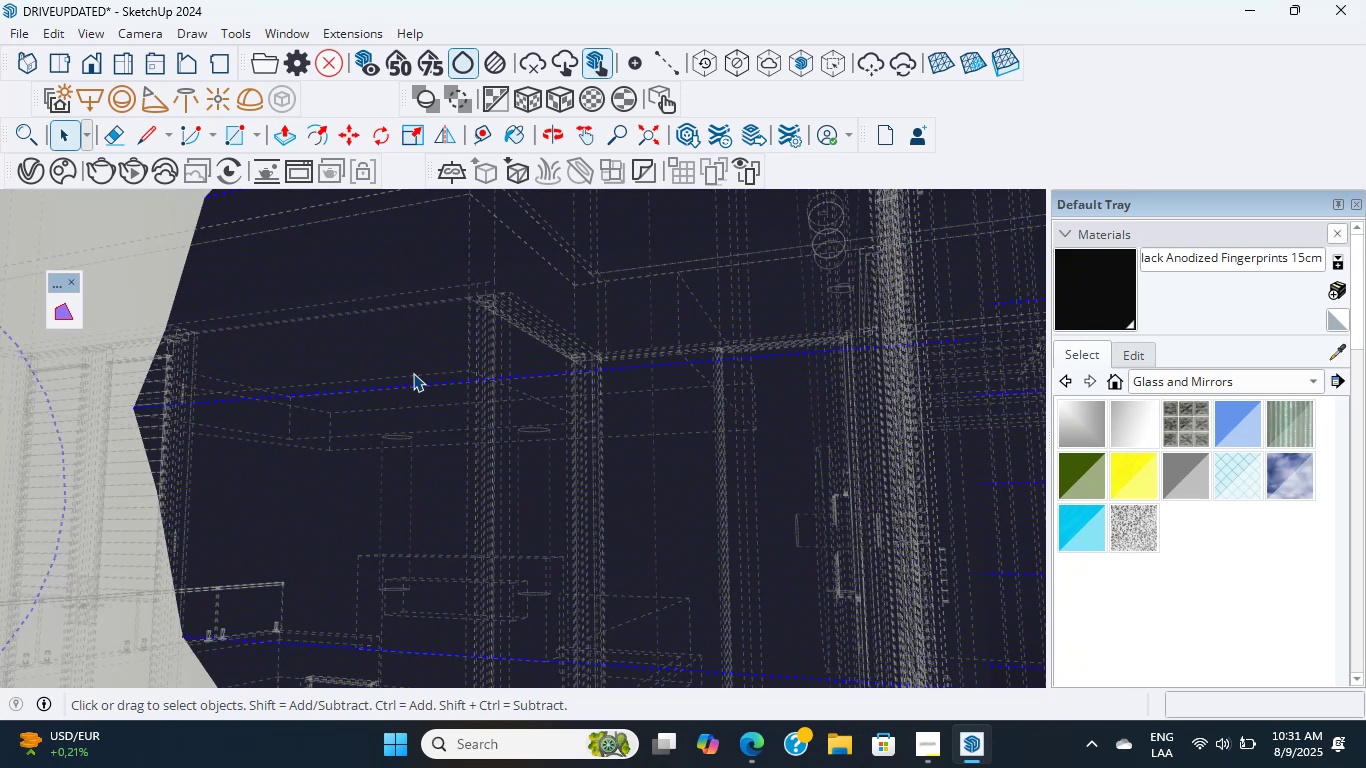 
scroll: coordinate [413, 373], scroll_direction: up, amount: 6.0
 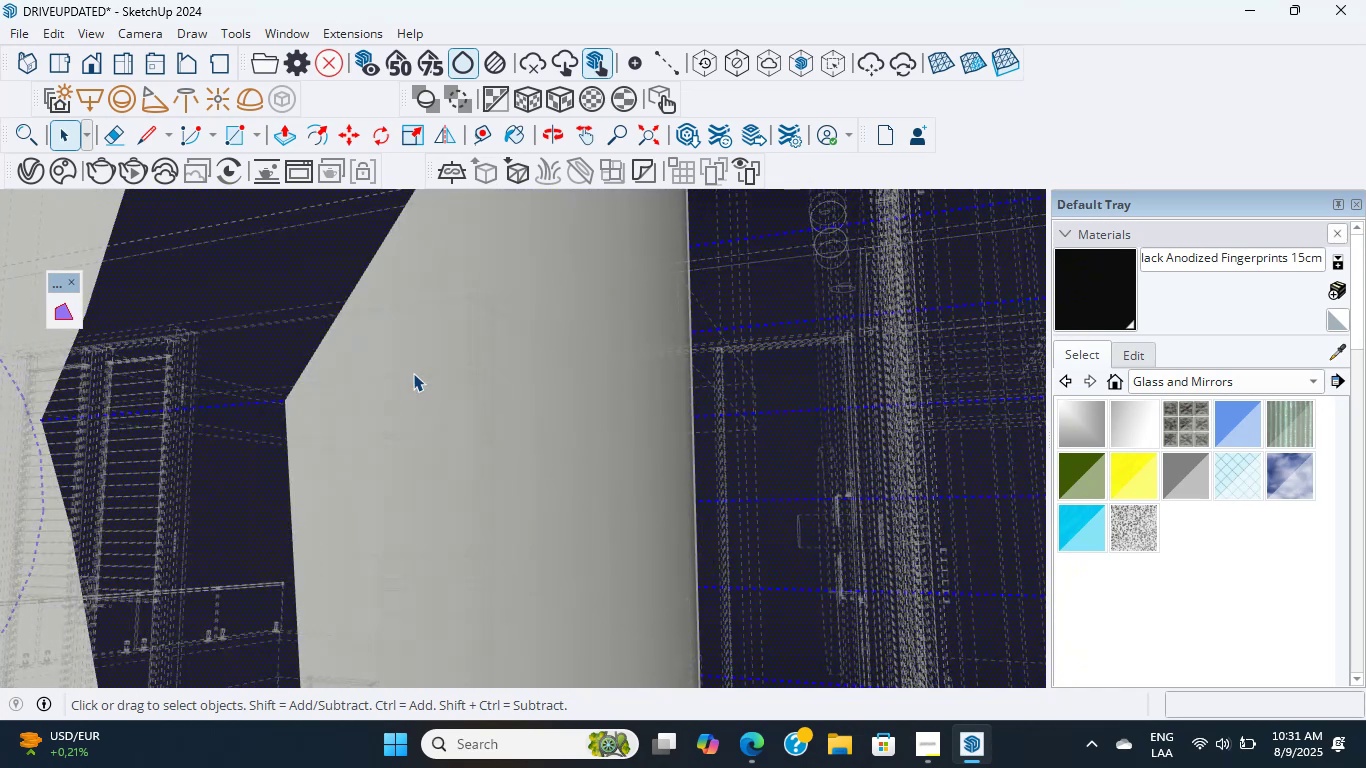 
scroll: coordinate [413, 373], scroll_direction: down, amount: 3.0
 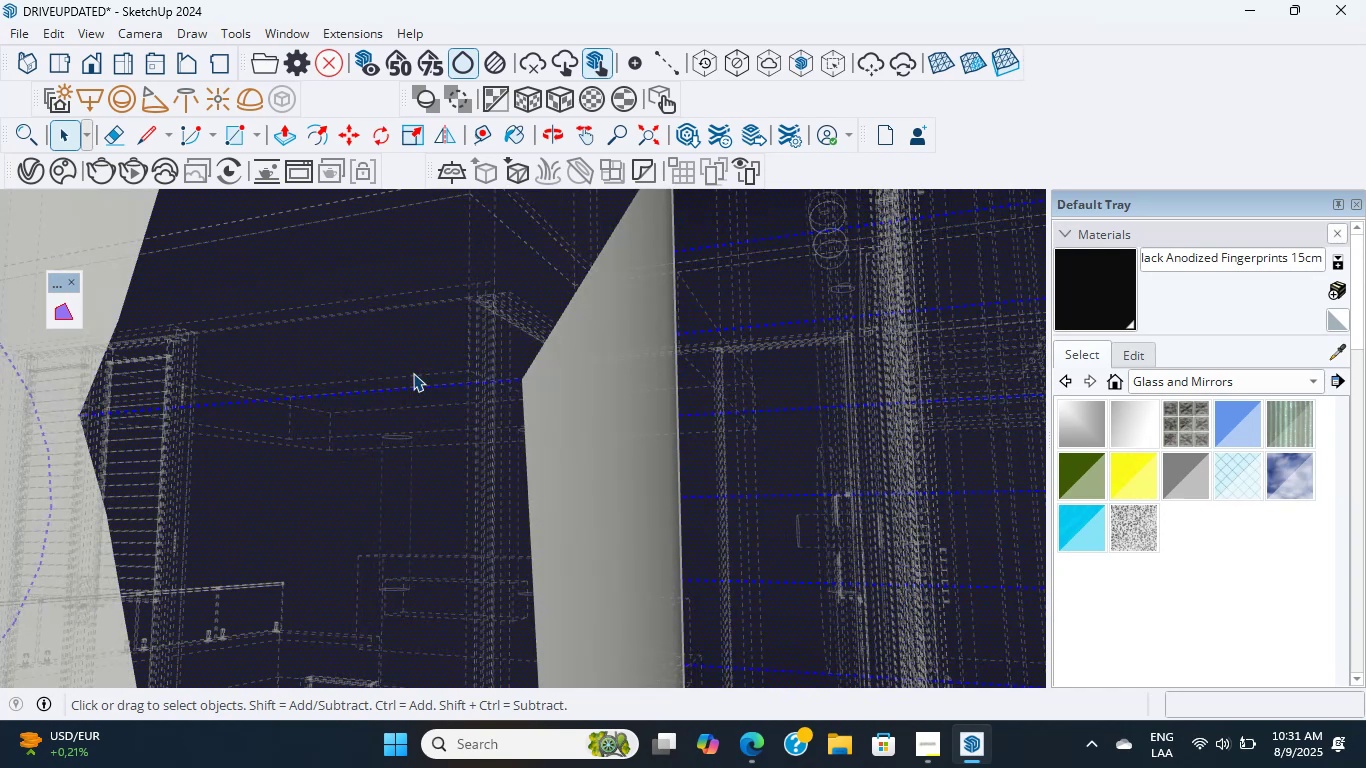 
wait(5.32)
 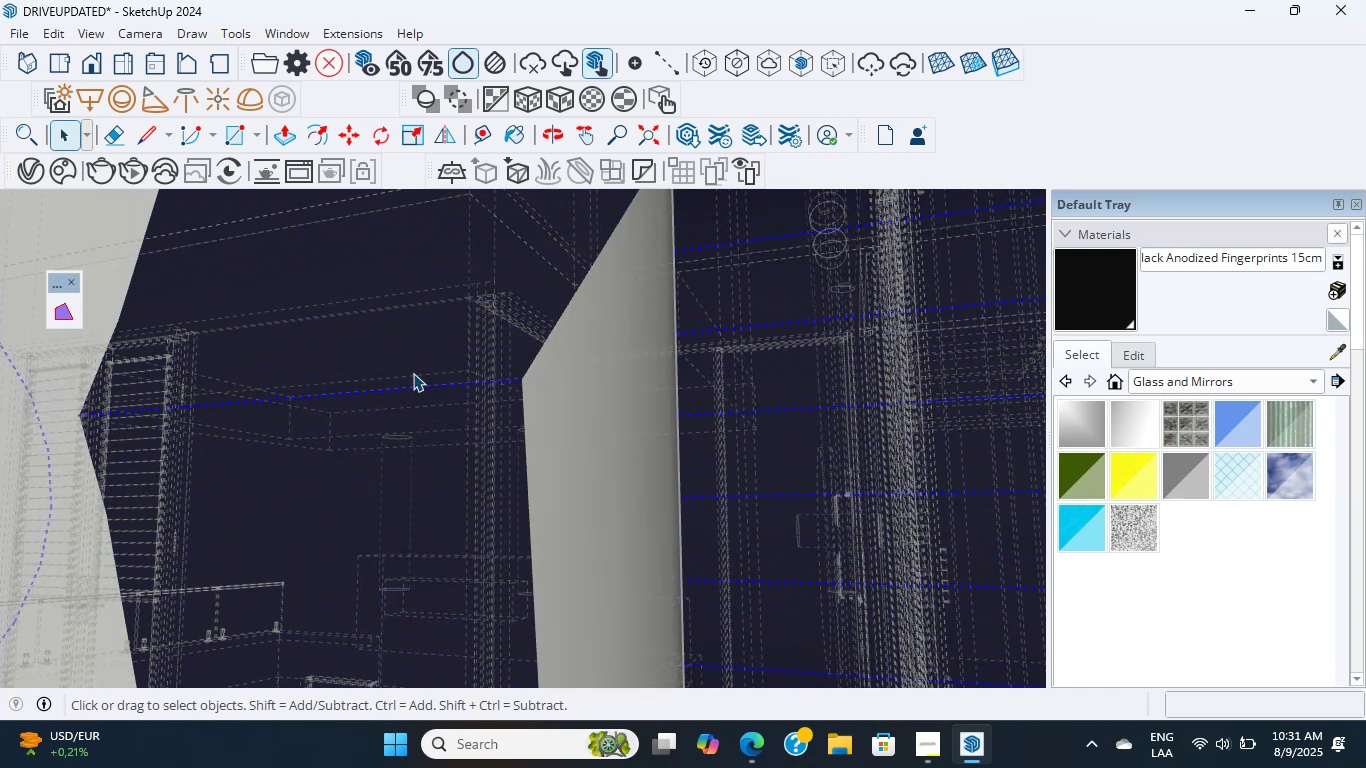 
scroll: coordinate [413, 373], scroll_direction: up, amount: 8.0
 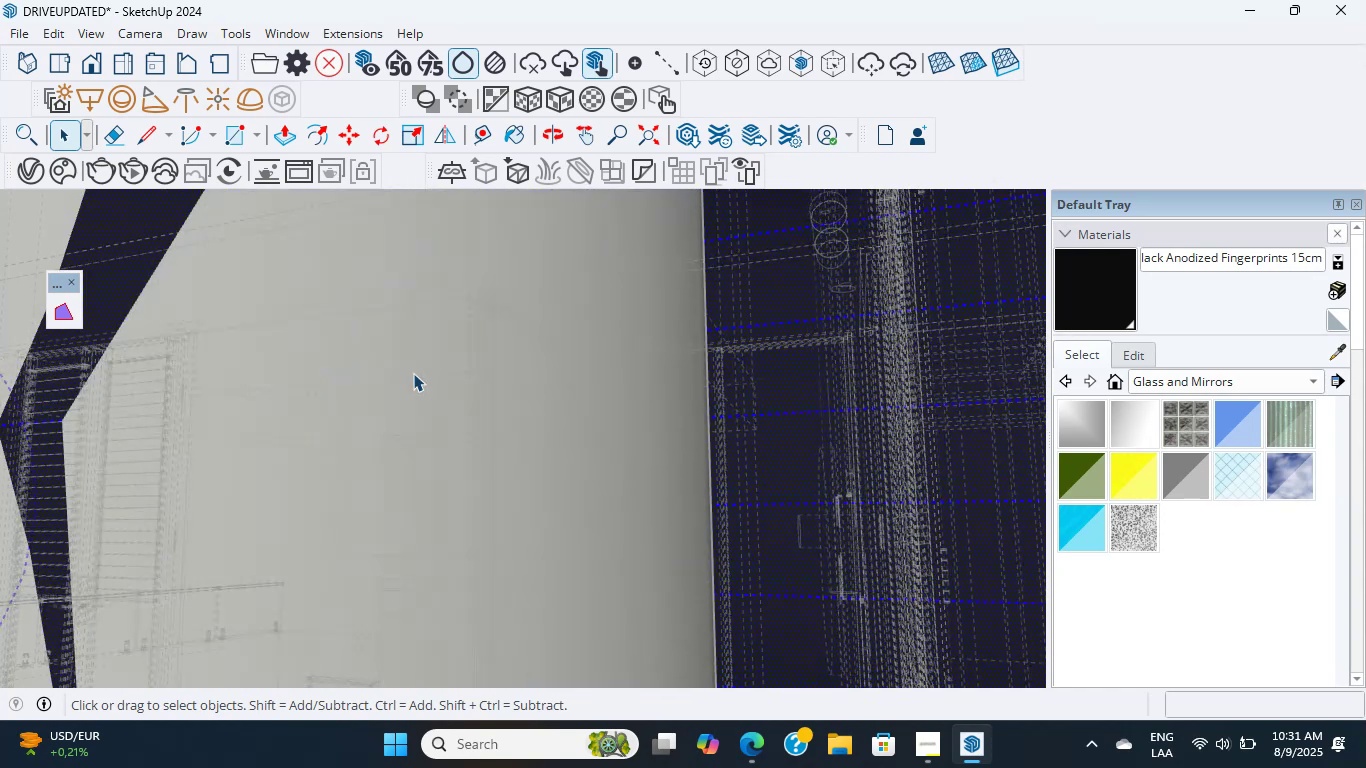 
scroll: coordinate [413, 373], scroll_direction: down, amount: 3.0
 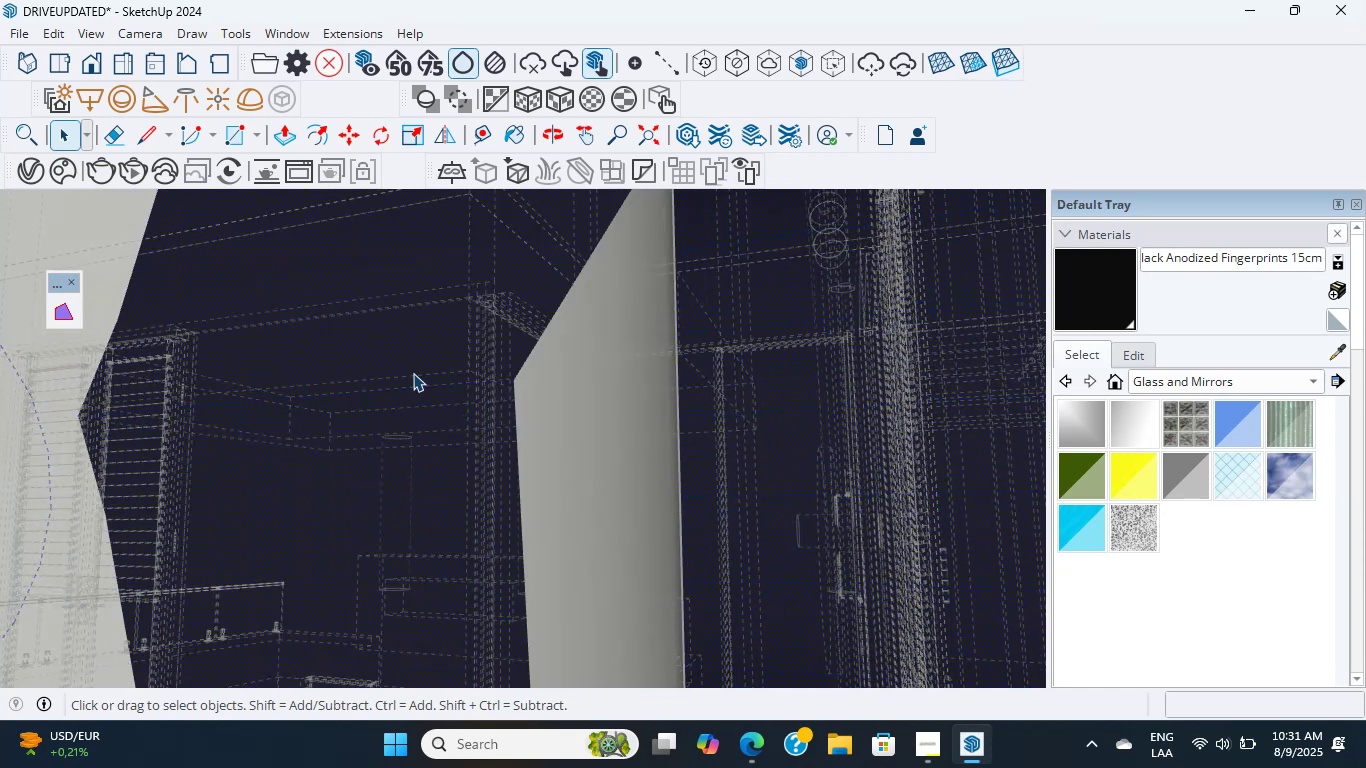 
double_click([413, 373])
 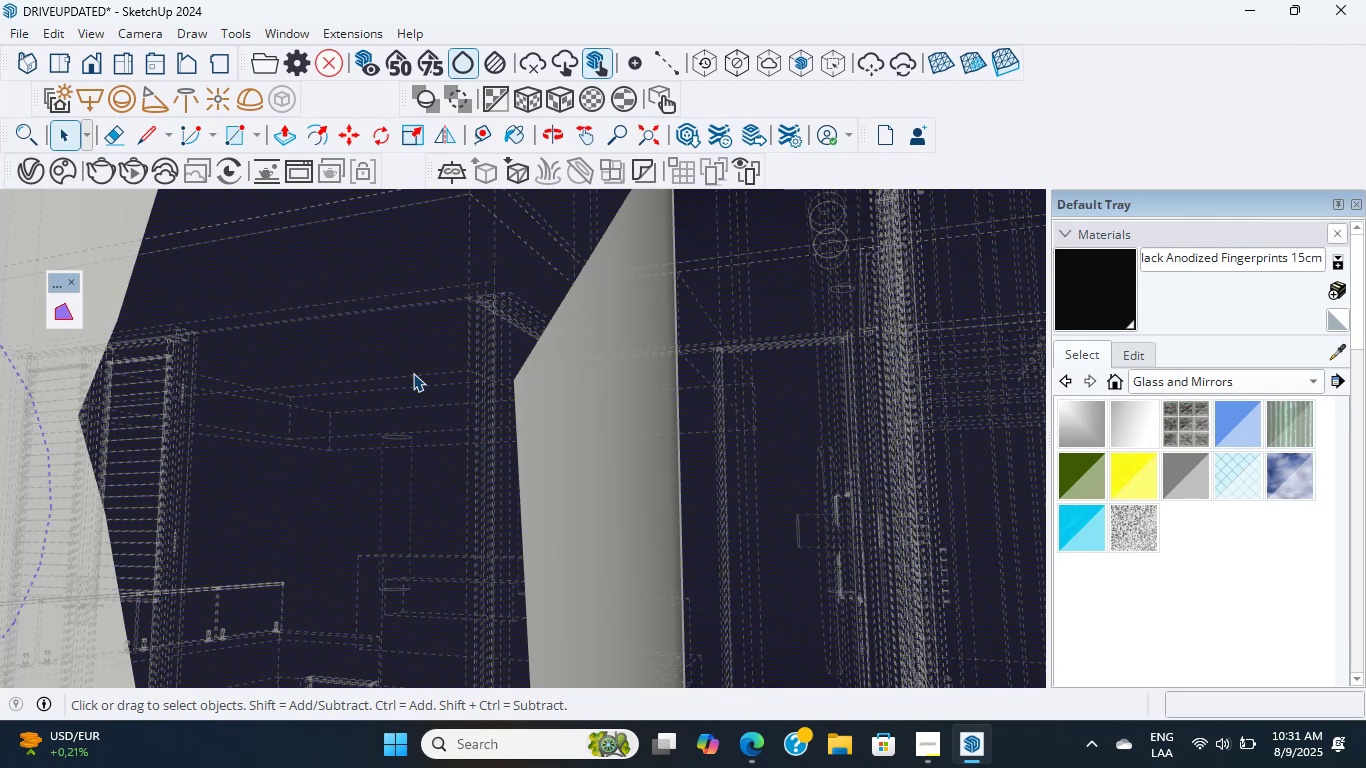 
wait(10.59)
 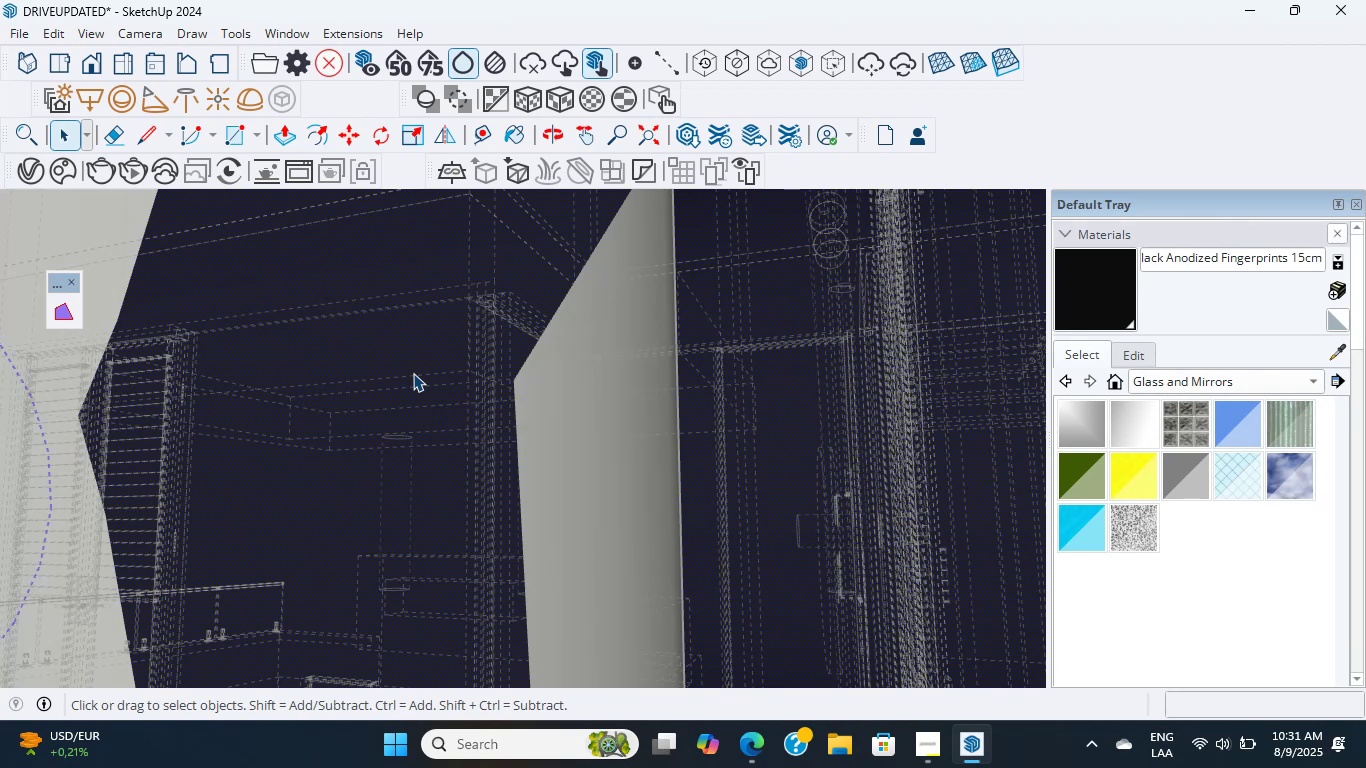 
scroll: coordinate [413, 373], scroll_direction: down, amount: 3.0
 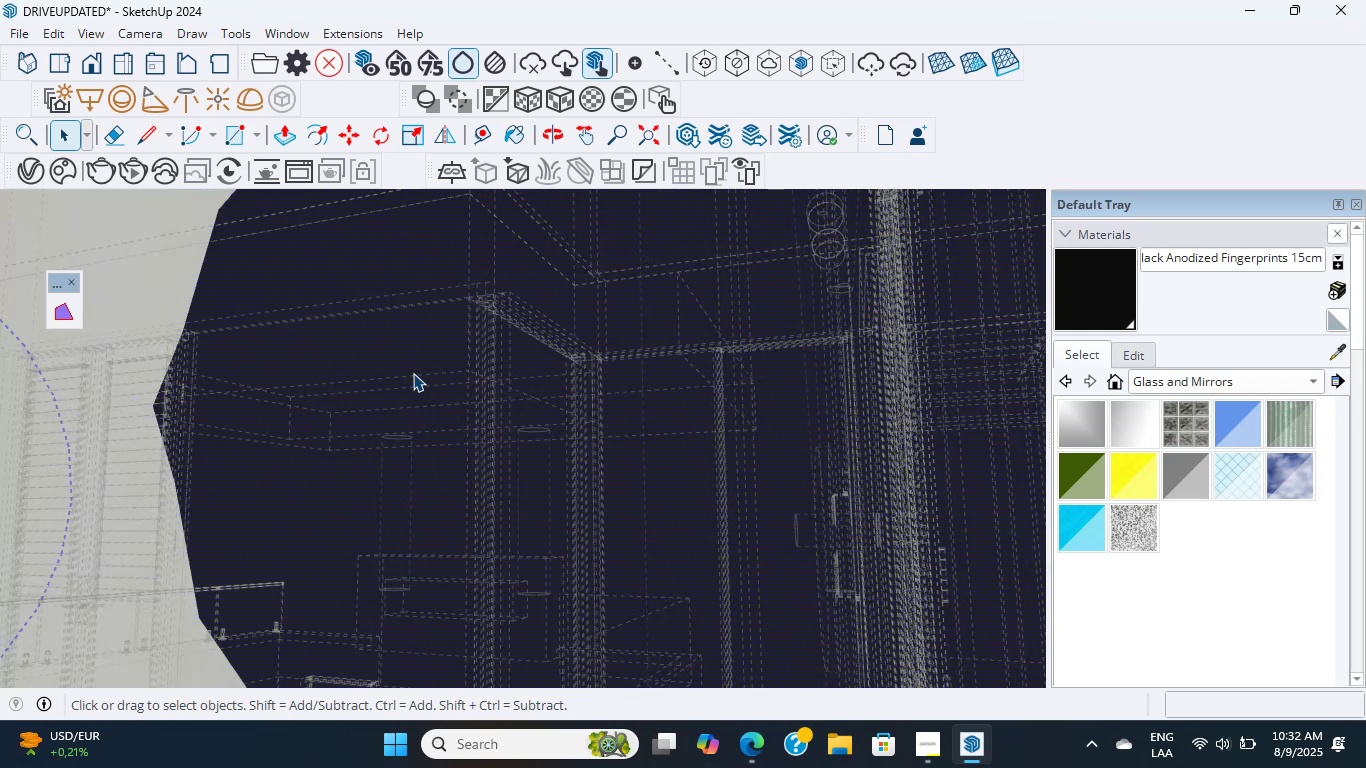 
scroll: coordinate [413, 373], scroll_direction: up, amount: 2.0
 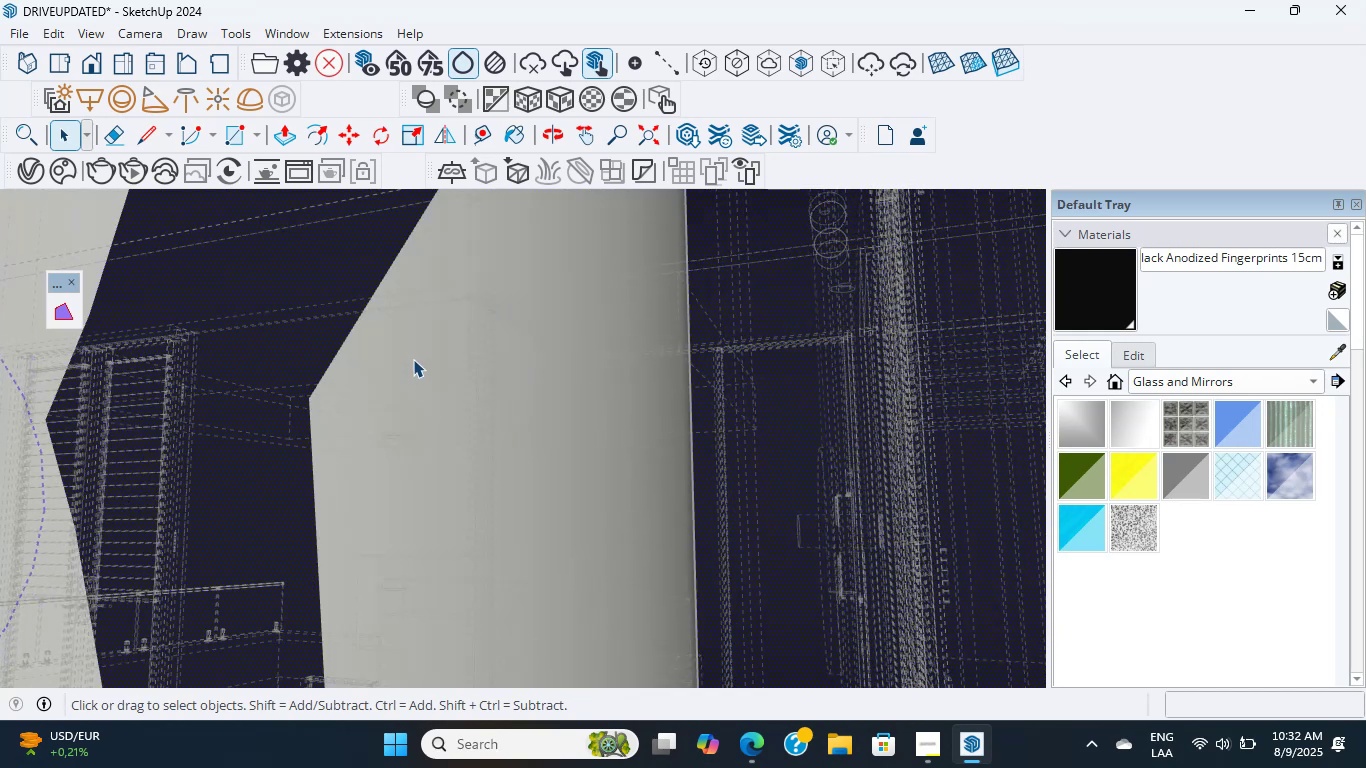 
scroll: coordinate [414, 348], scroll_direction: down, amount: 6.0
 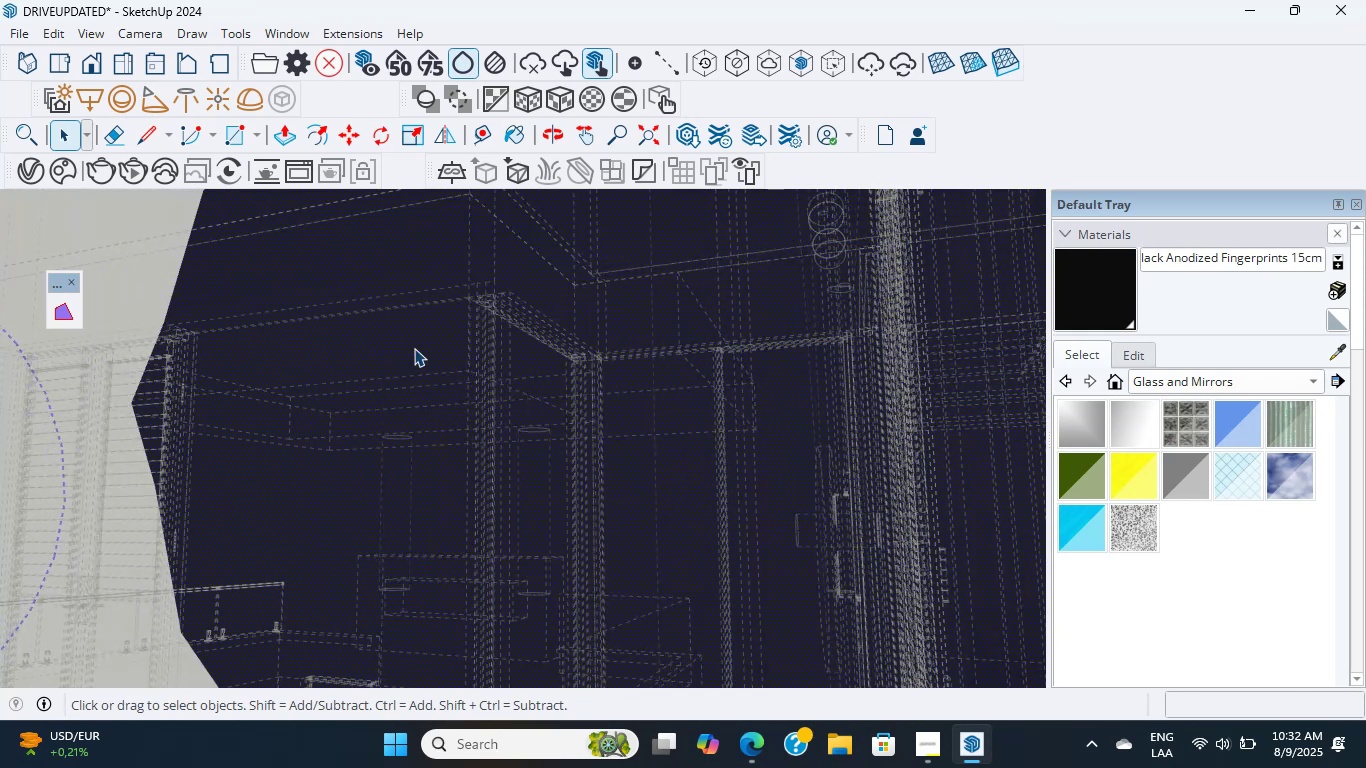 
scroll: coordinate [430, 331], scroll_direction: up, amount: 4.0
 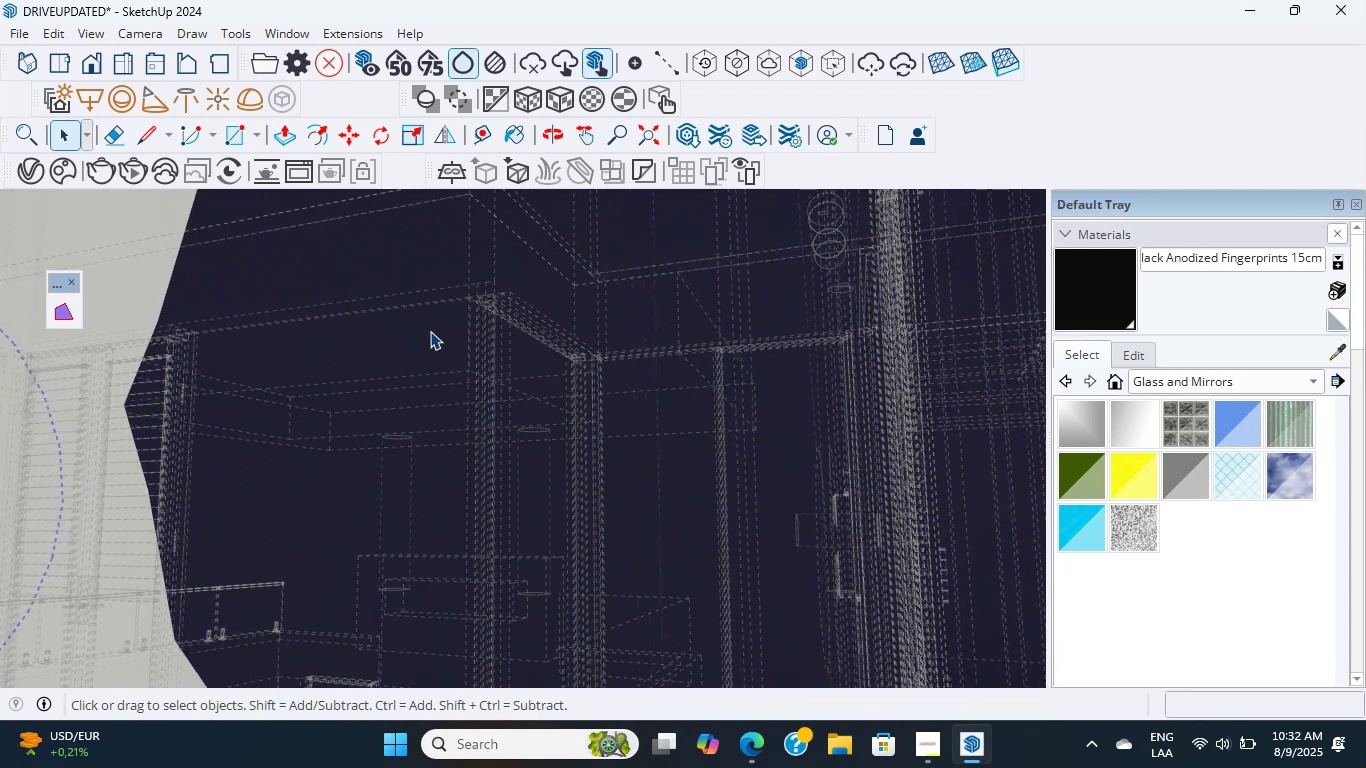 
scroll: coordinate [430, 331], scroll_direction: down, amount: 1.0
 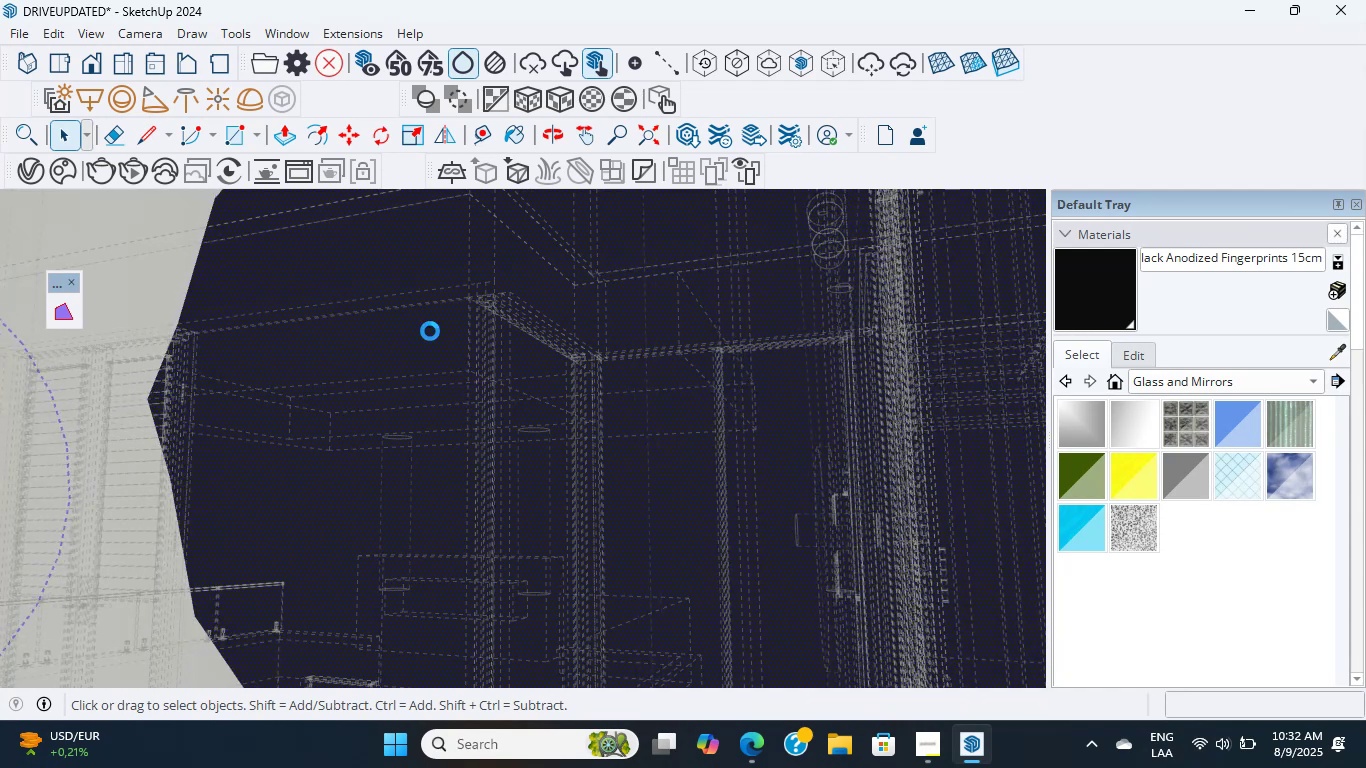 
wait(8.54)
 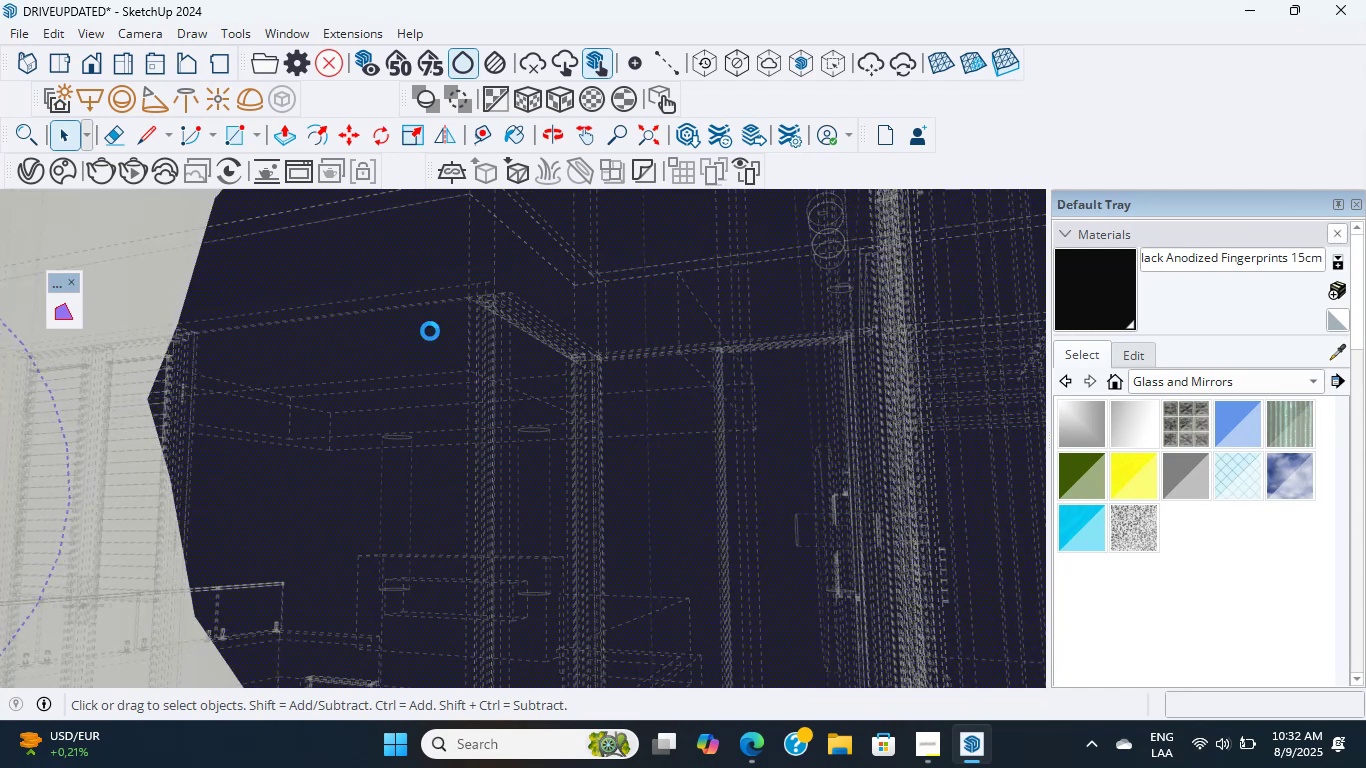 
scroll: coordinate [430, 331], scroll_direction: up, amount: 10.0
 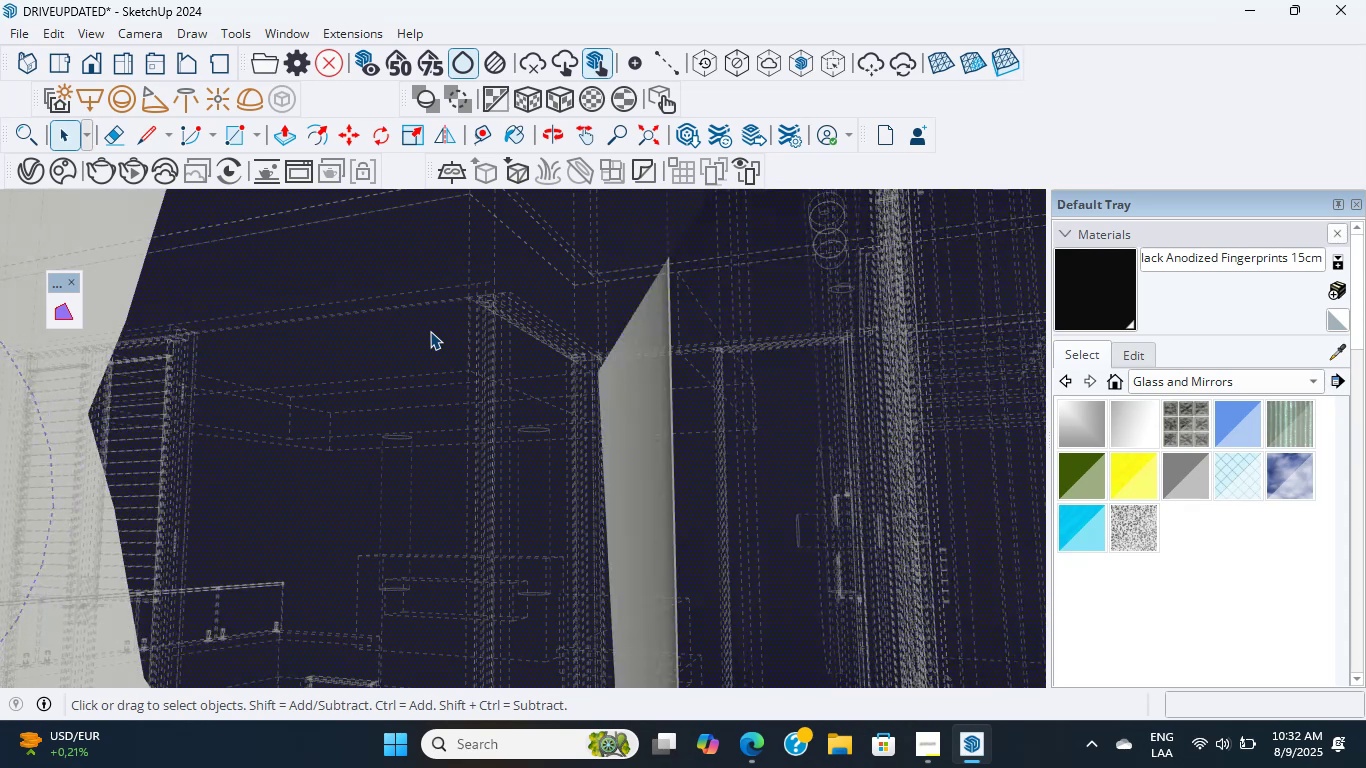 
double_click([430, 331])
 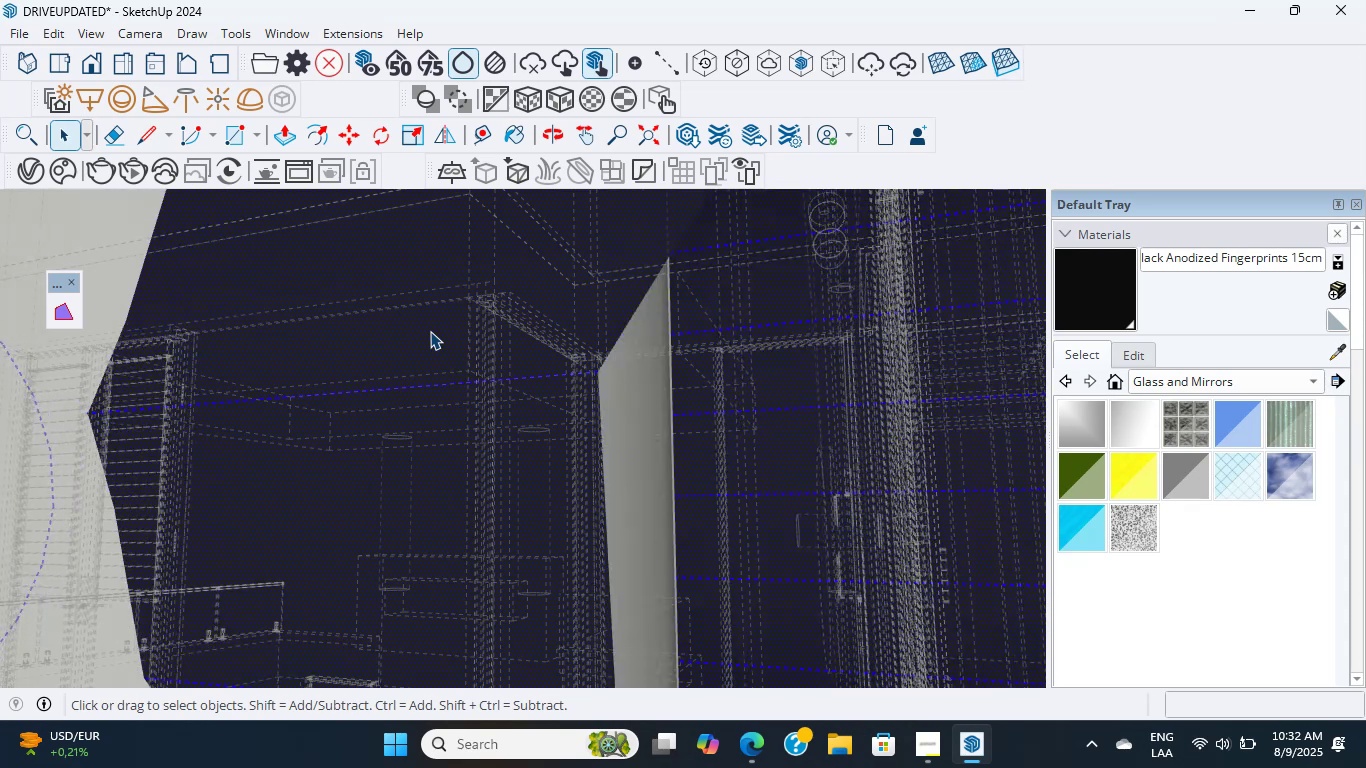 
triple_click([430, 331])
 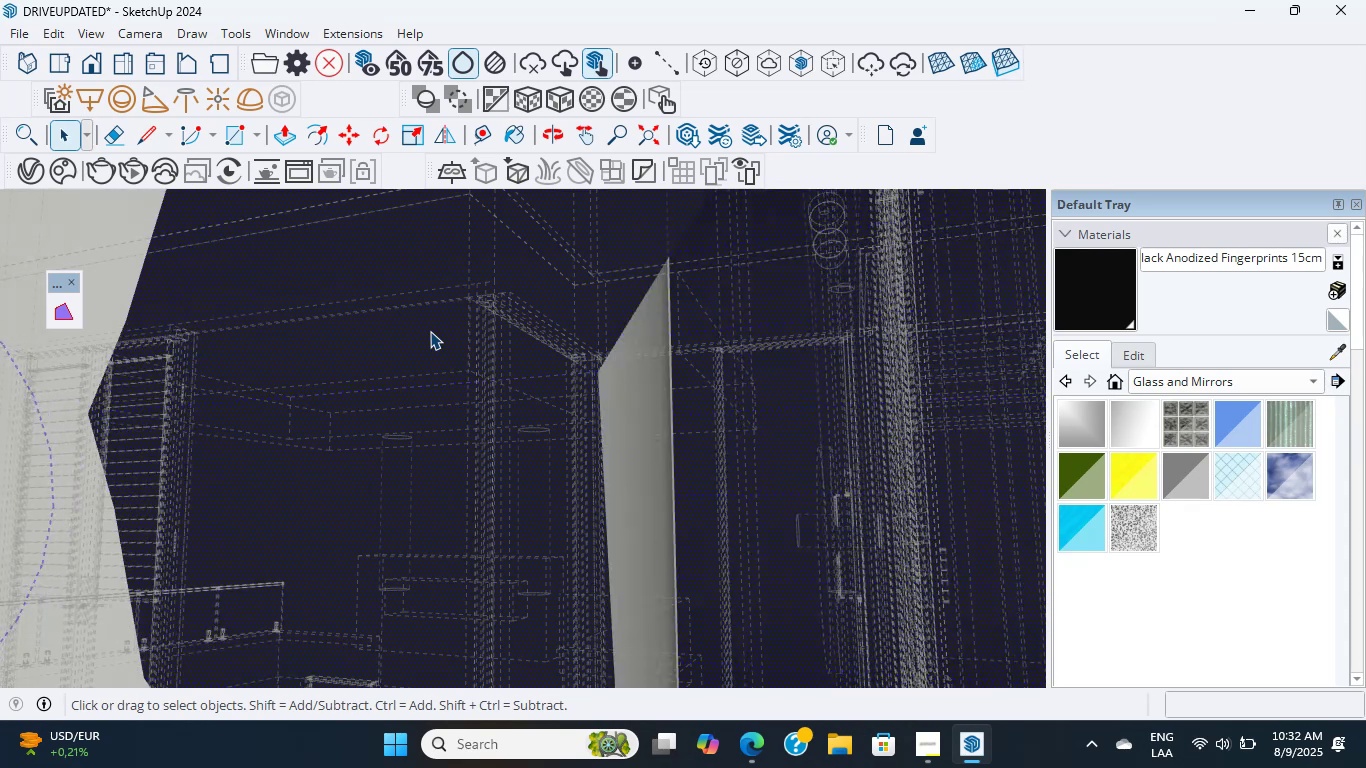 
triple_click([430, 331])
 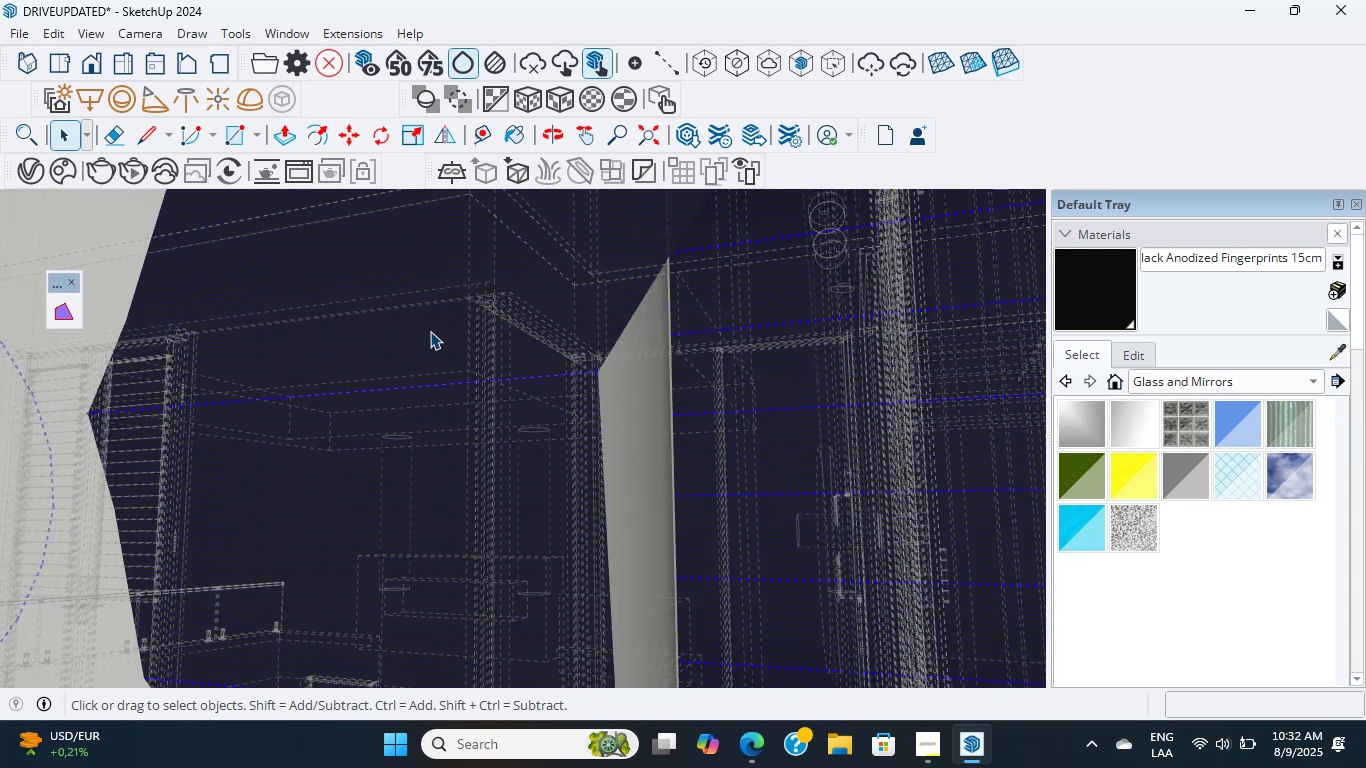 
triple_click([430, 331])
 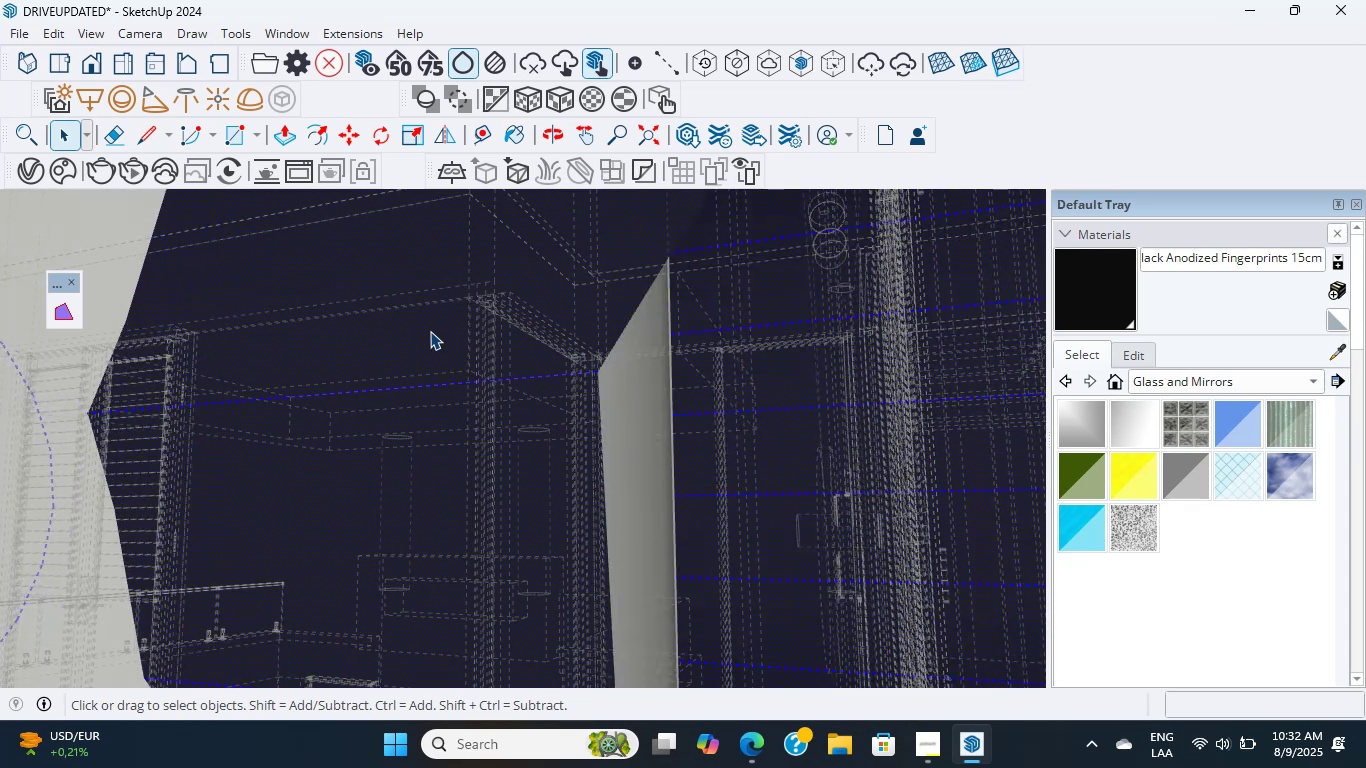 
scroll: coordinate [421, 313], scroll_direction: down, amount: 12.0
 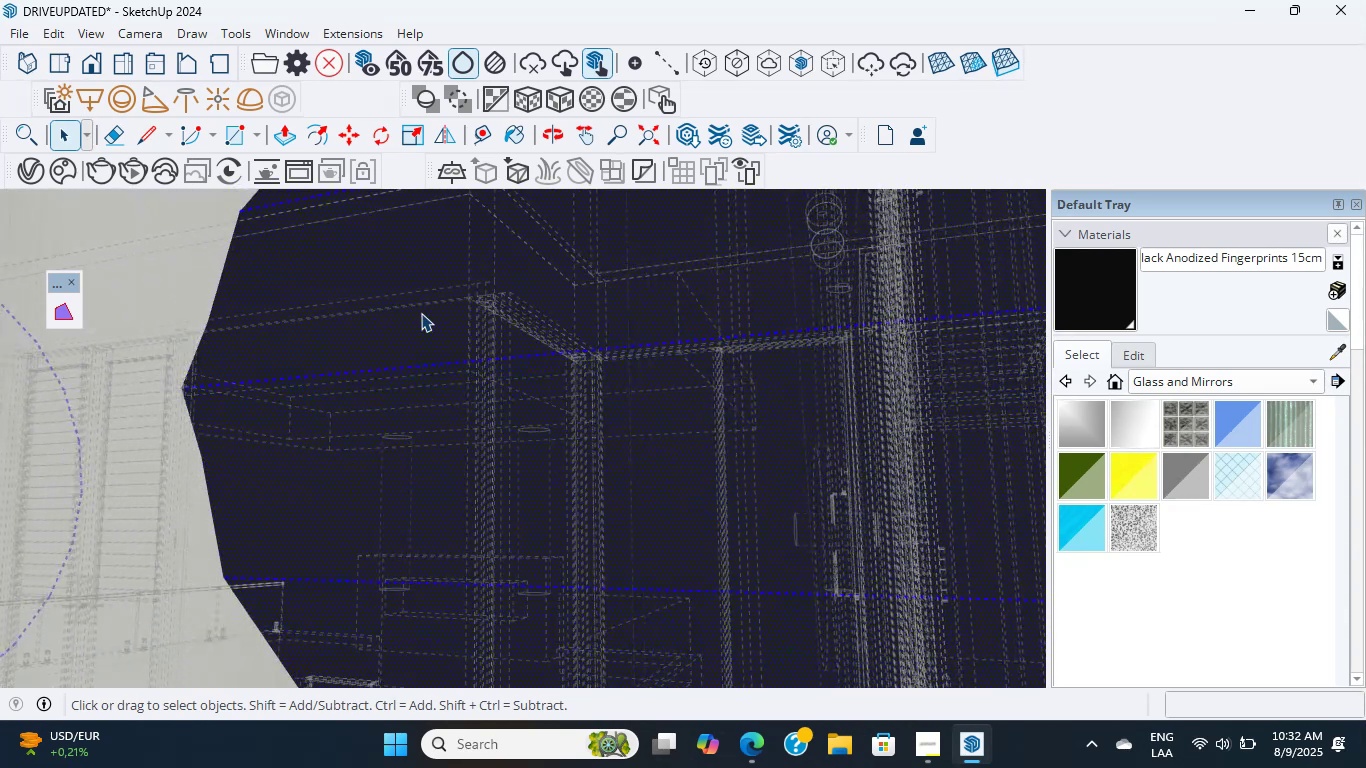 
scroll: coordinate [421, 313], scroll_direction: up, amount: 4.0
 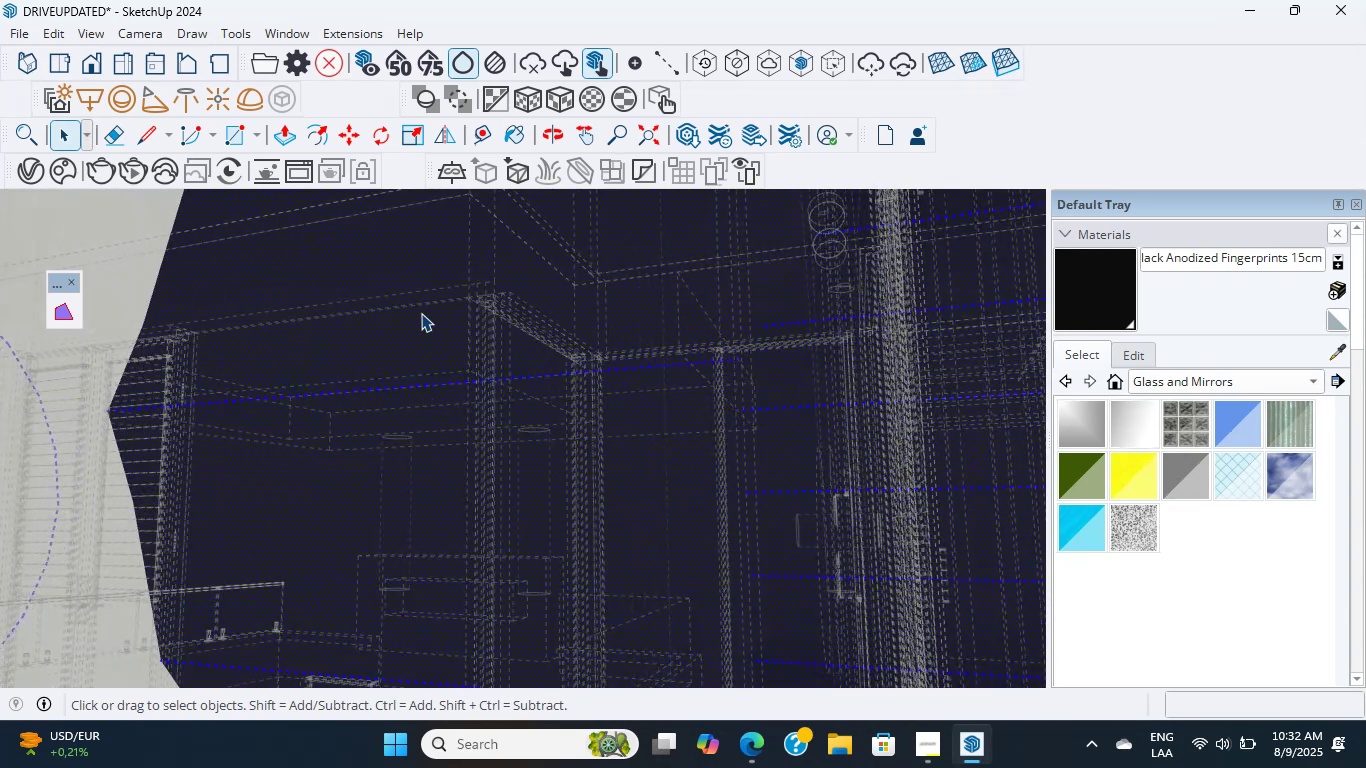 
scroll: coordinate [421, 313], scroll_direction: down, amount: 6.0
 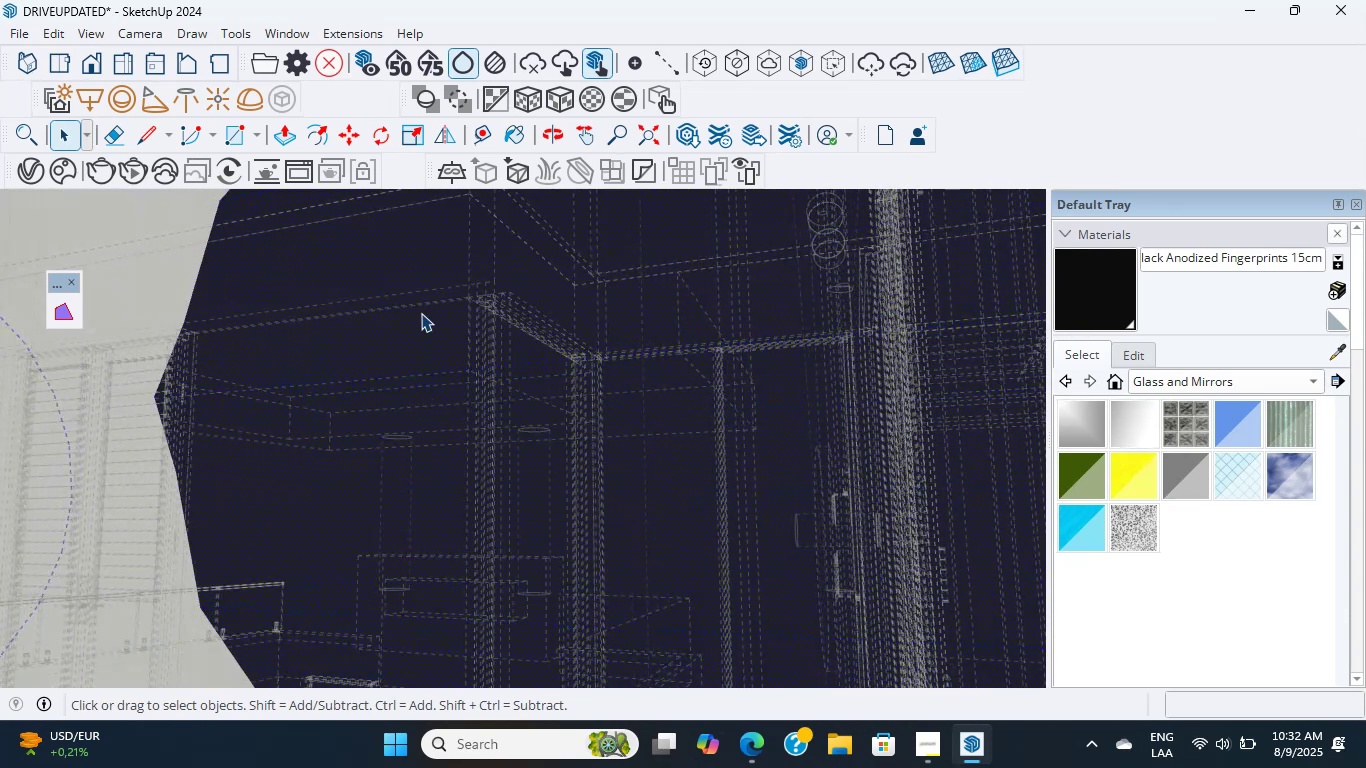 
double_click([421, 313])
 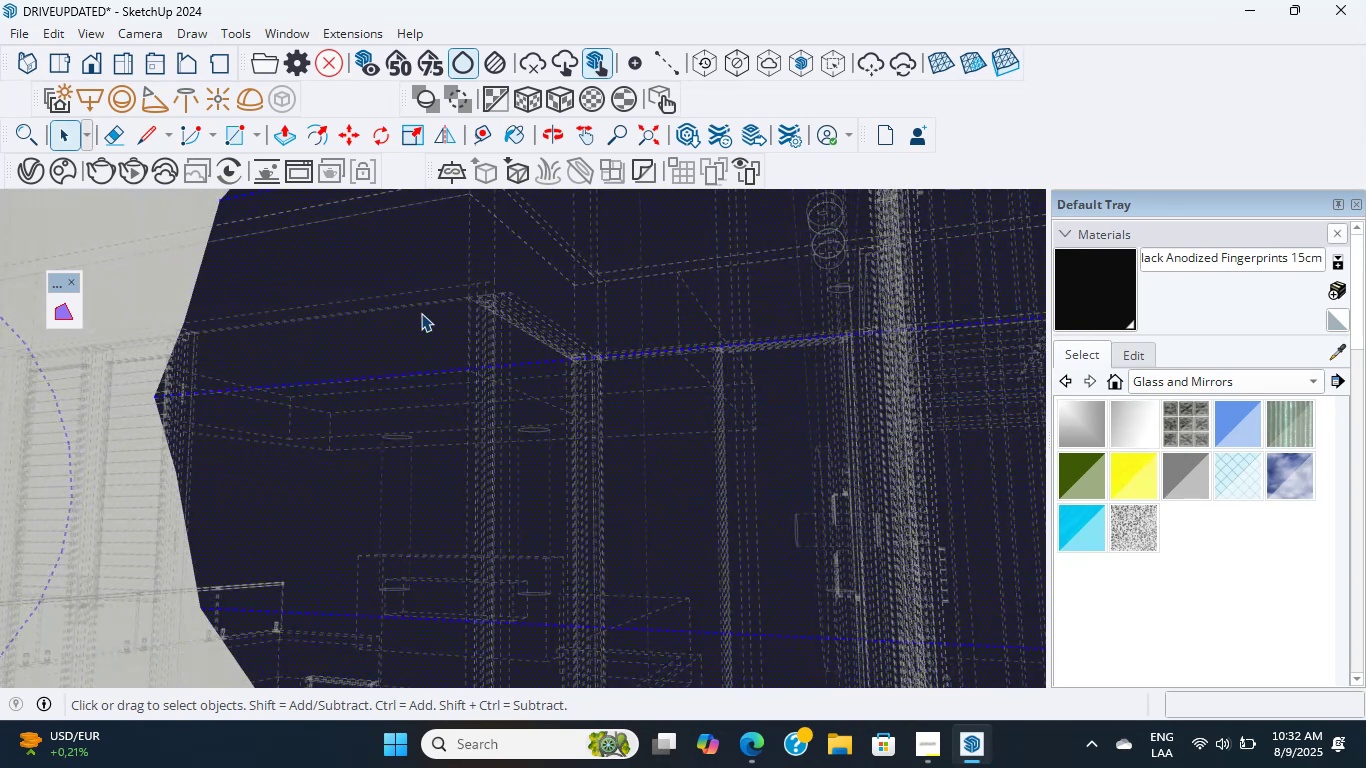 
triple_click([421, 313])
 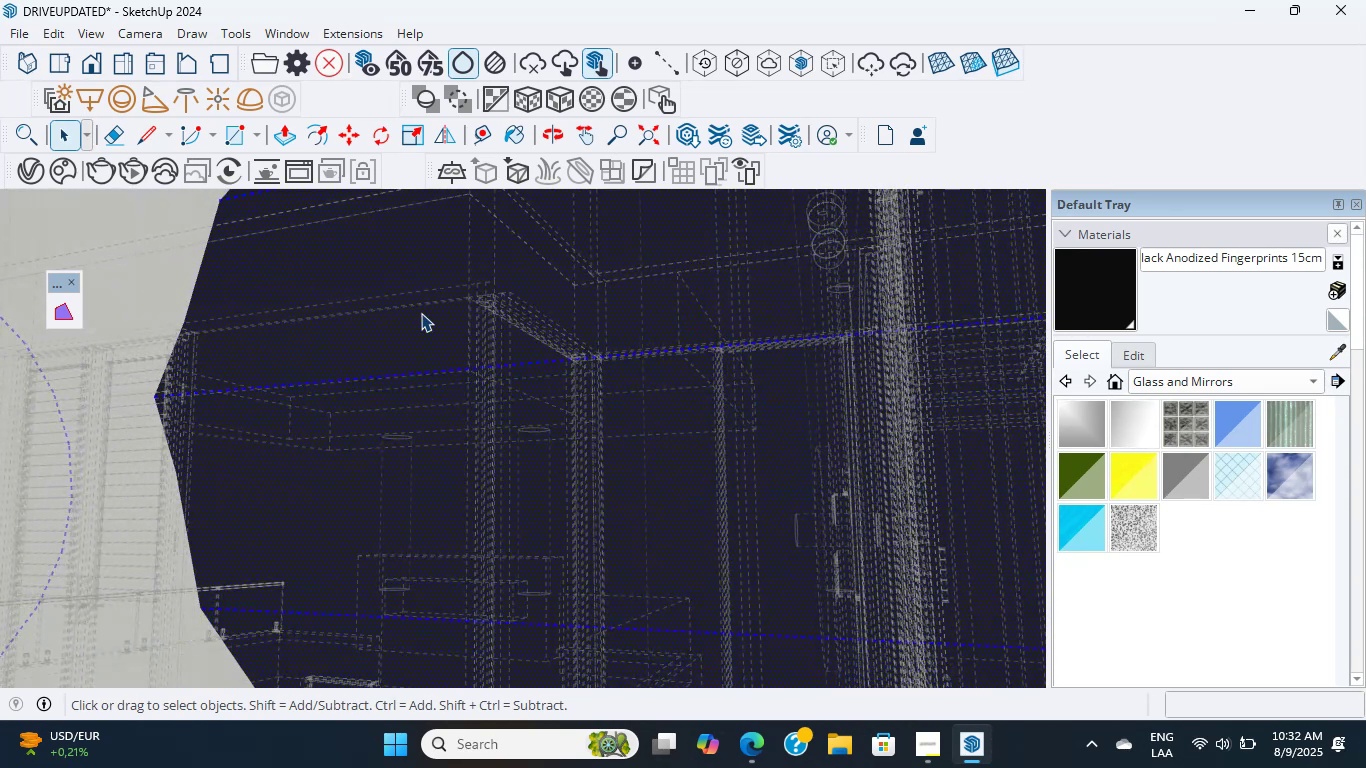 
scroll: coordinate [421, 313], scroll_direction: up, amount: 9.0
 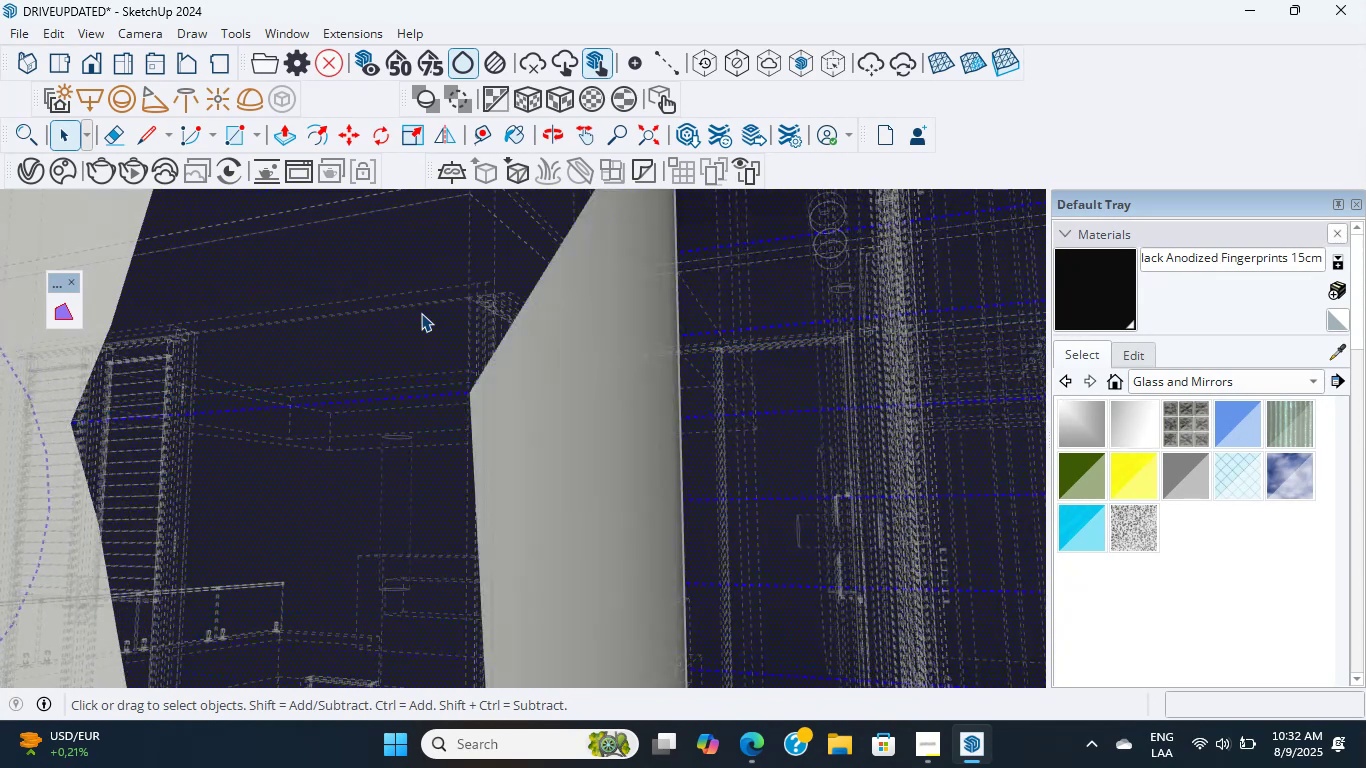 
scroll: coordinate [421, 313], scroll_direction: down, amount: 3.0
 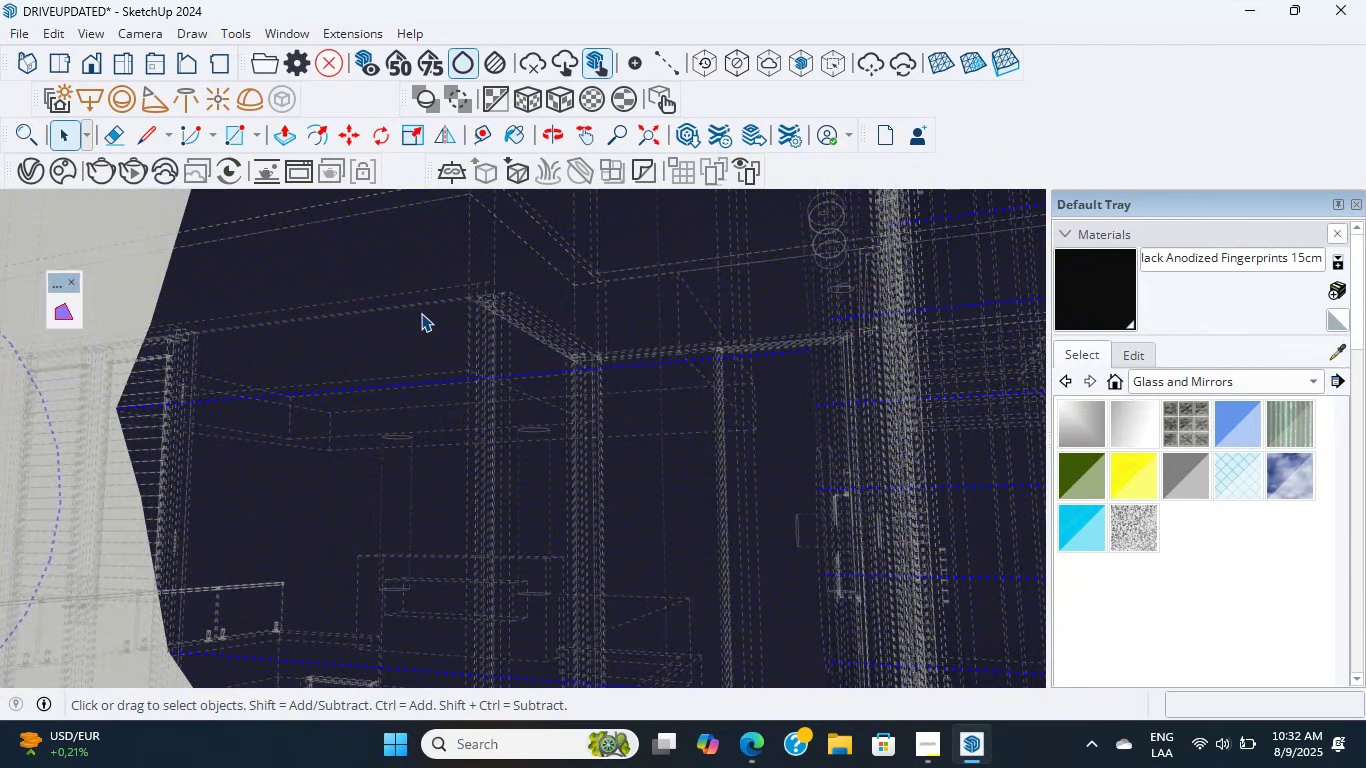 
wait(6.14)
 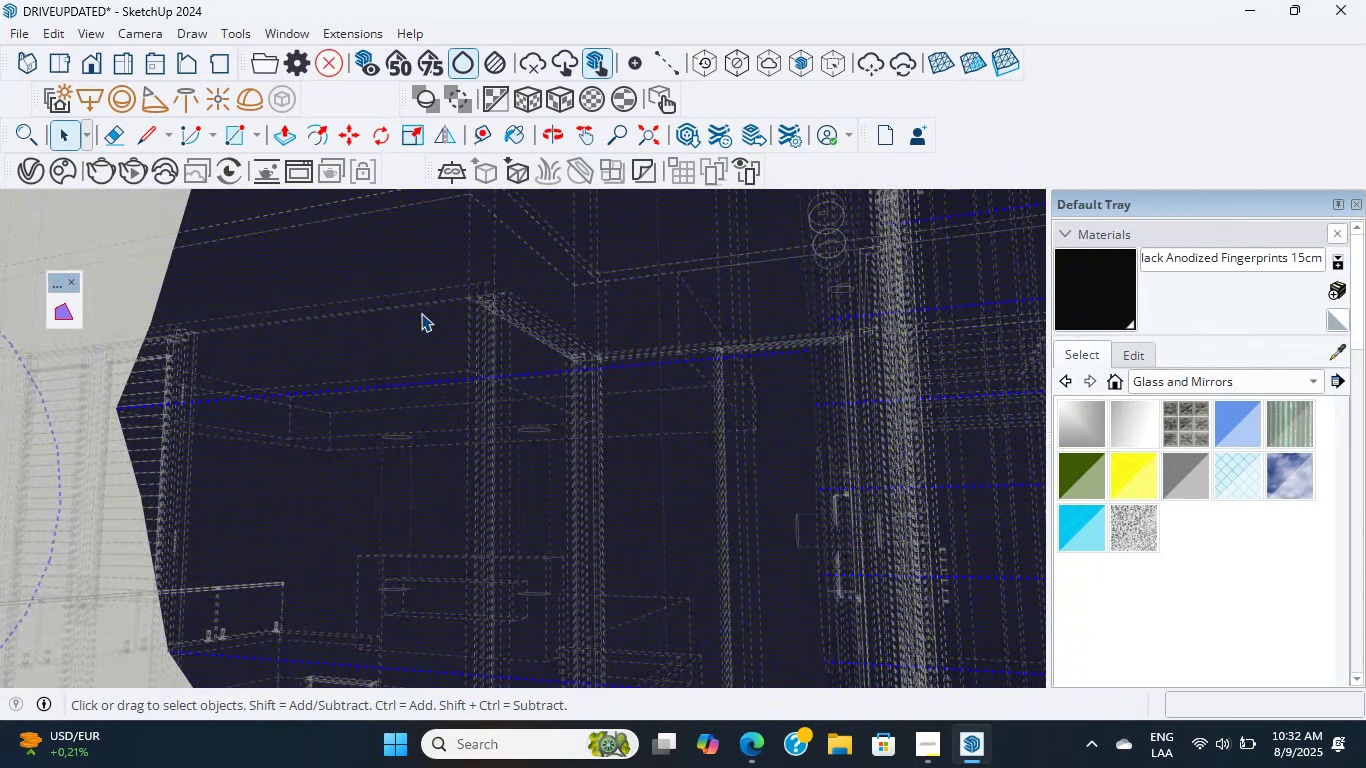 
scroll: coordinate [421, 313], scroll_direction: none, amount: 0.0
 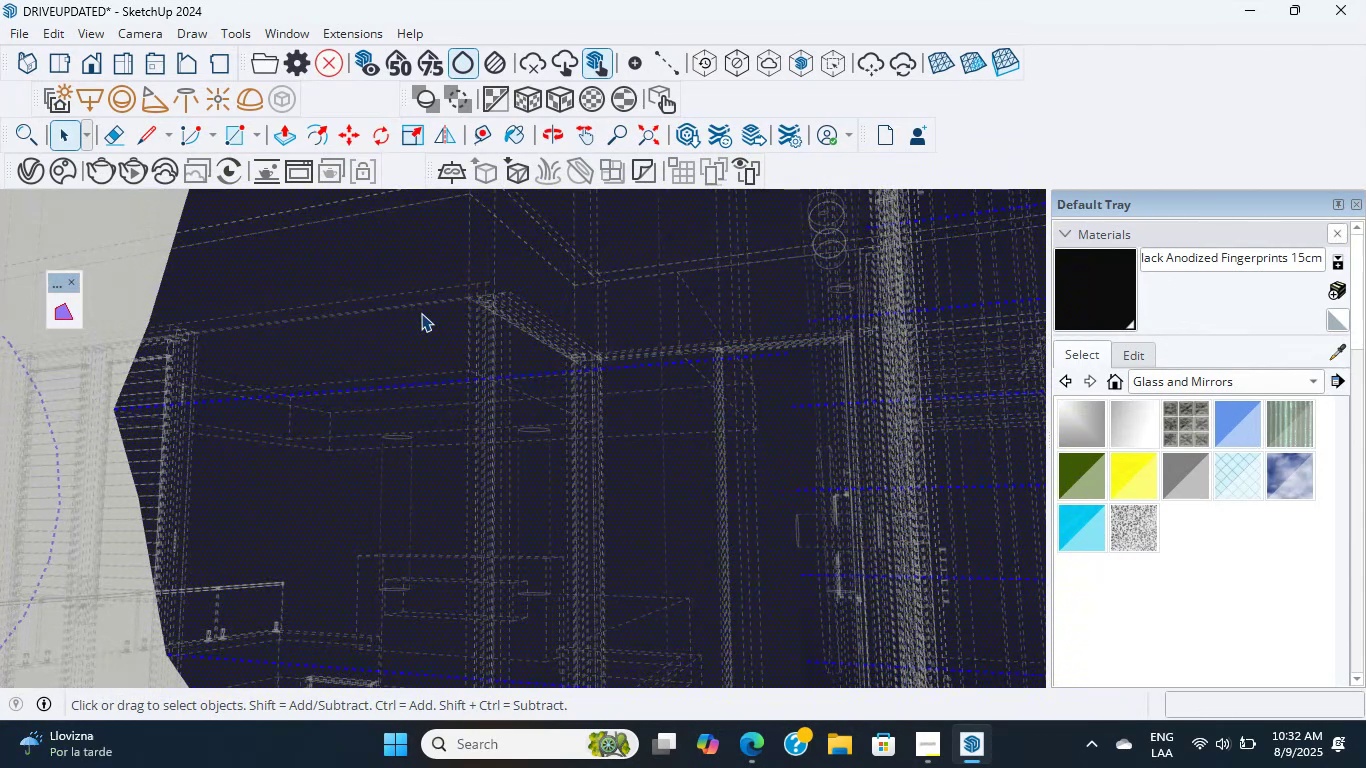 
scroll: coordinate [421, 313], scroll_direction: down, amount: 5.0
 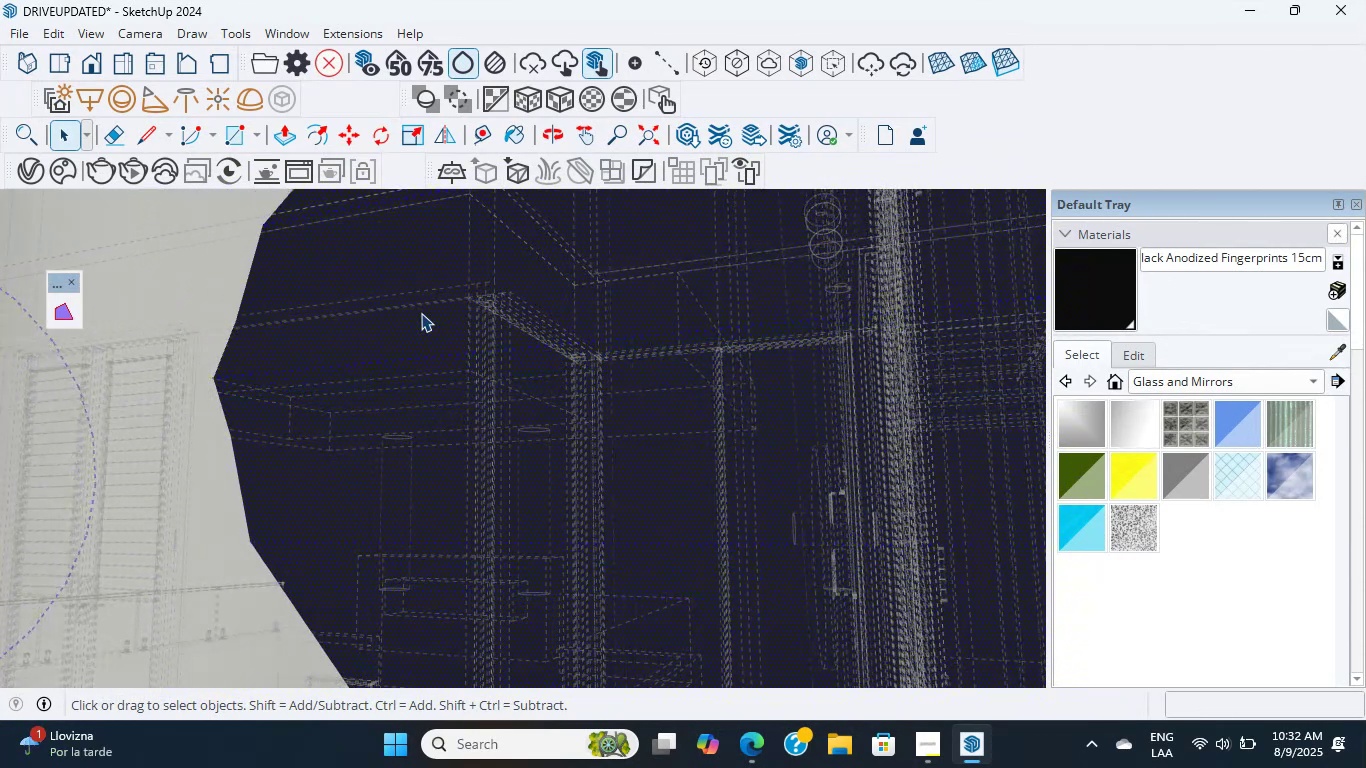 
double_click([421, 313])
 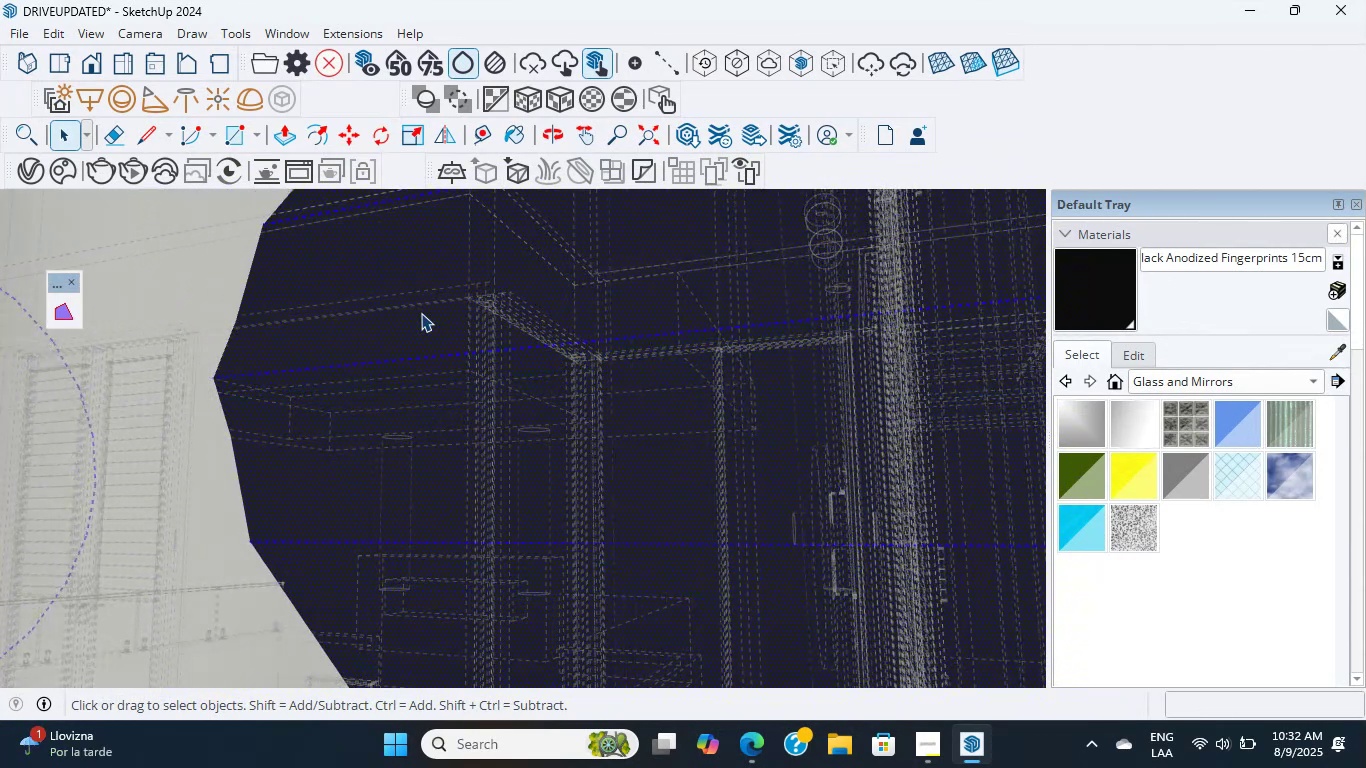 
triple_click([421, 313])
 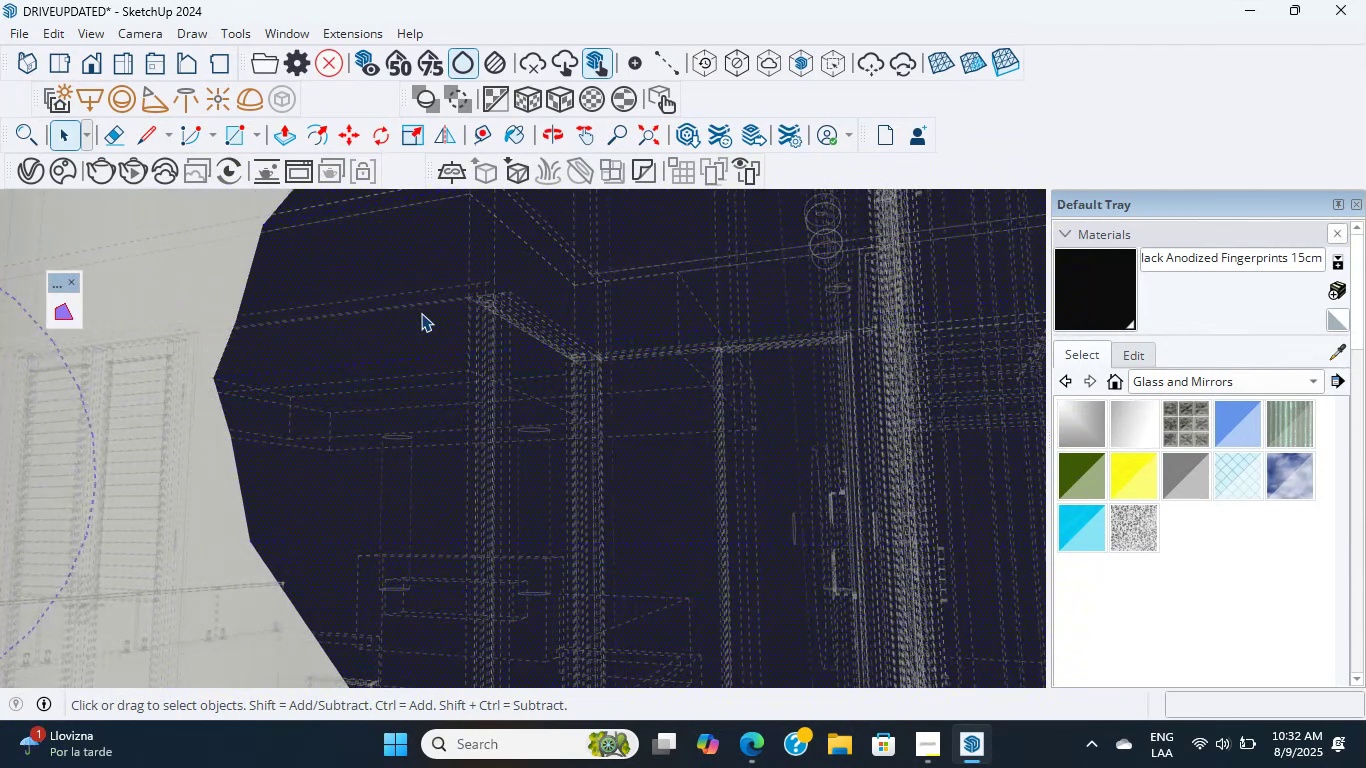 
triple_click([421, 313])
 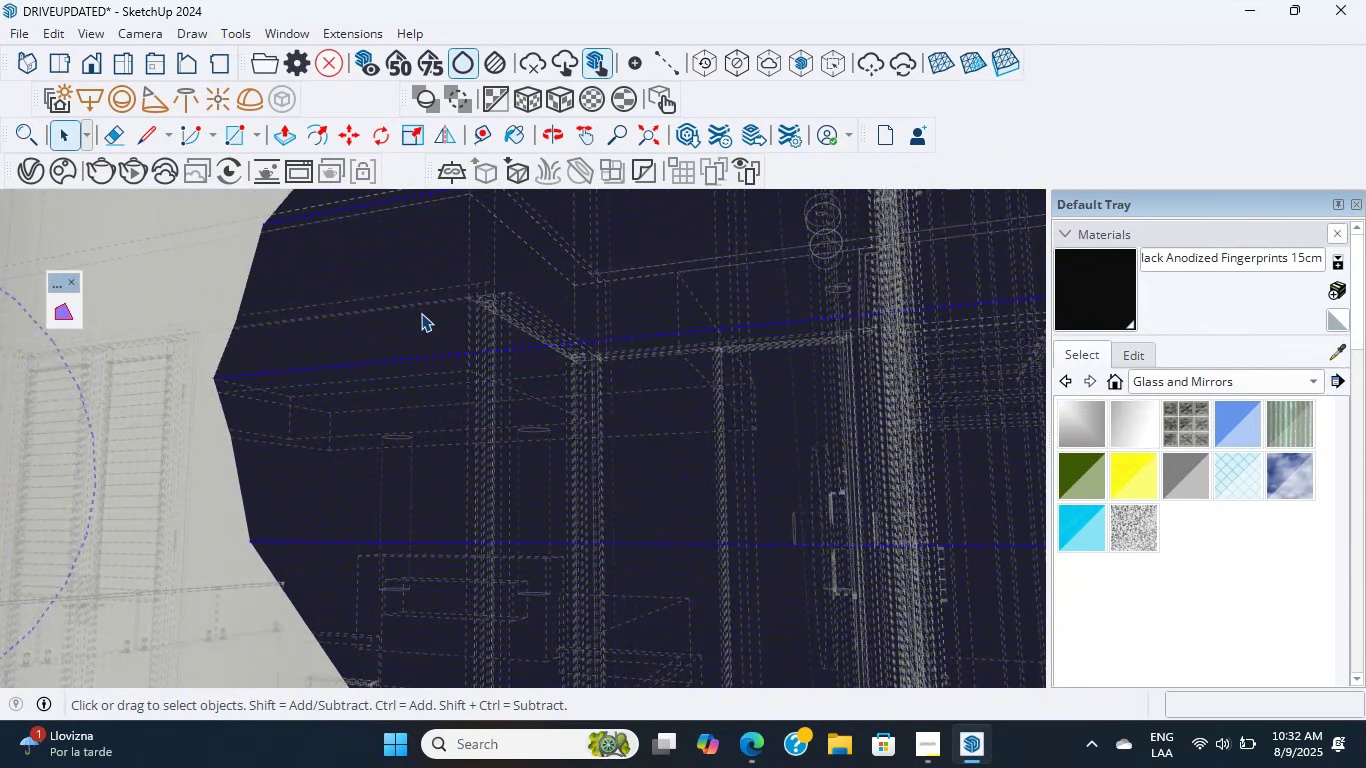 
triple_click([421, 313])
 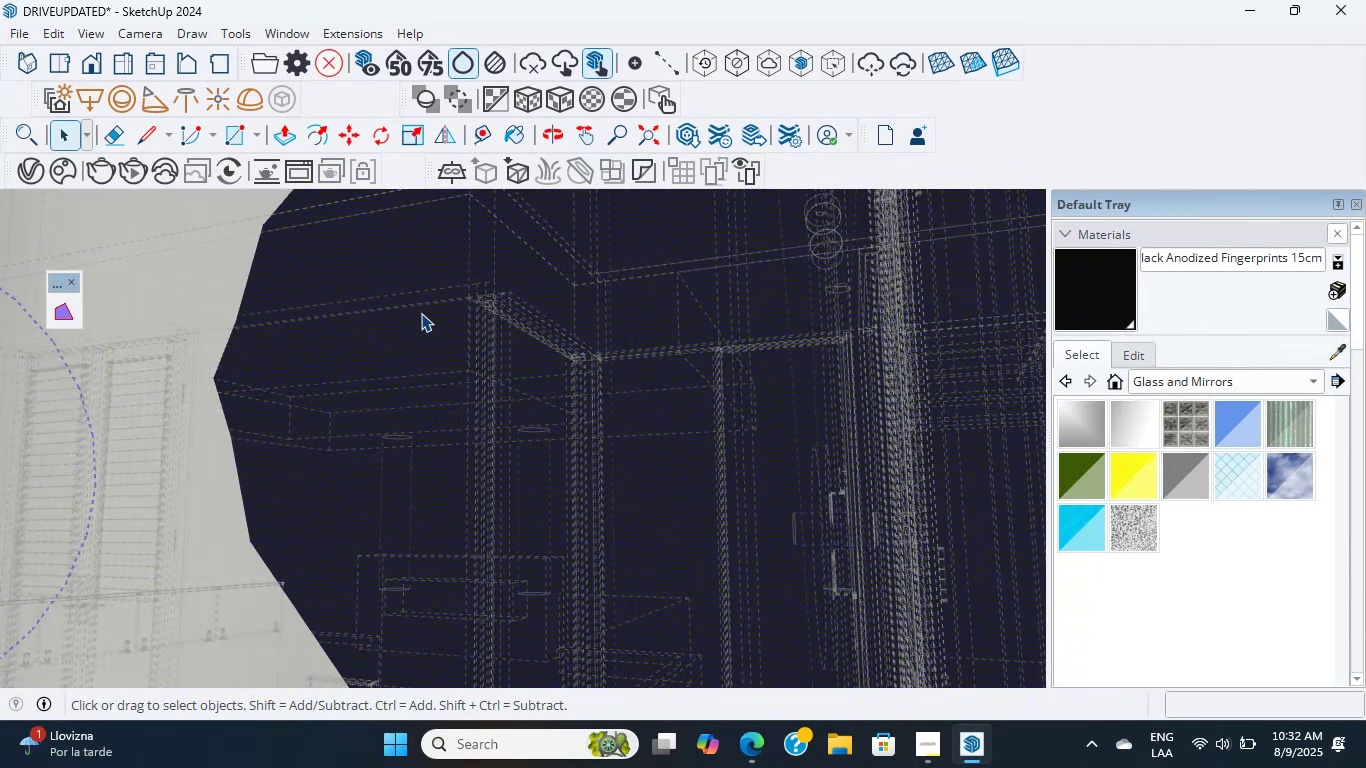 
triple_click([421, 313])
 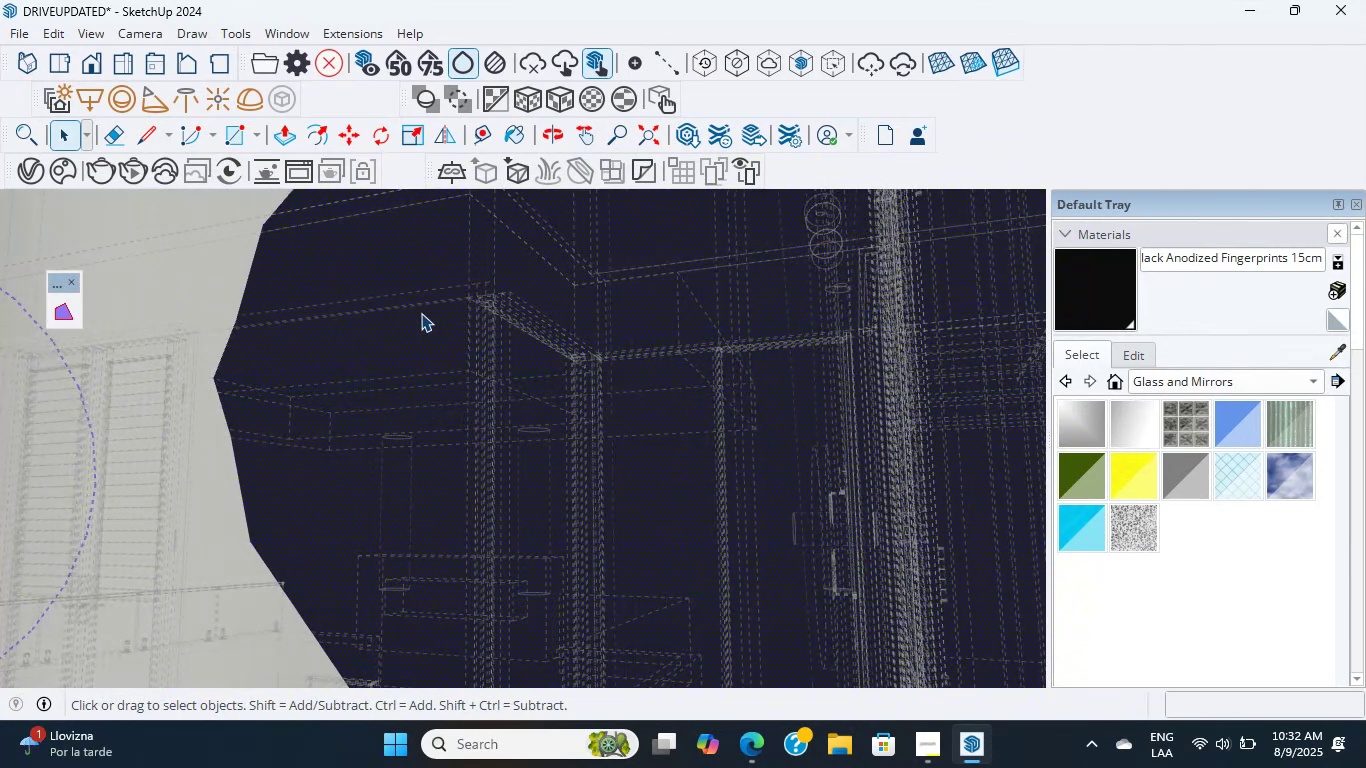 
scroll: coordinate [403, 362], scroll_direction: up, amount: 27.0
 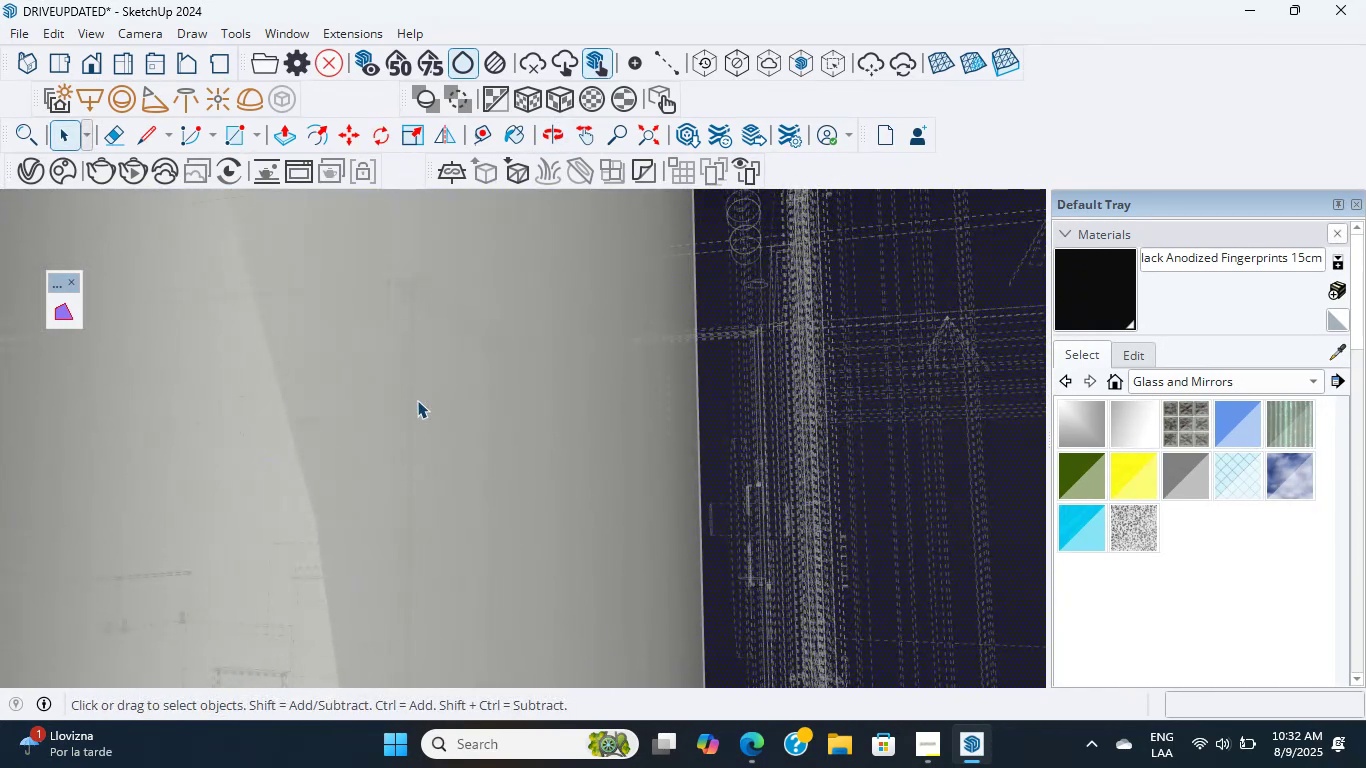 
wait(6.41)
 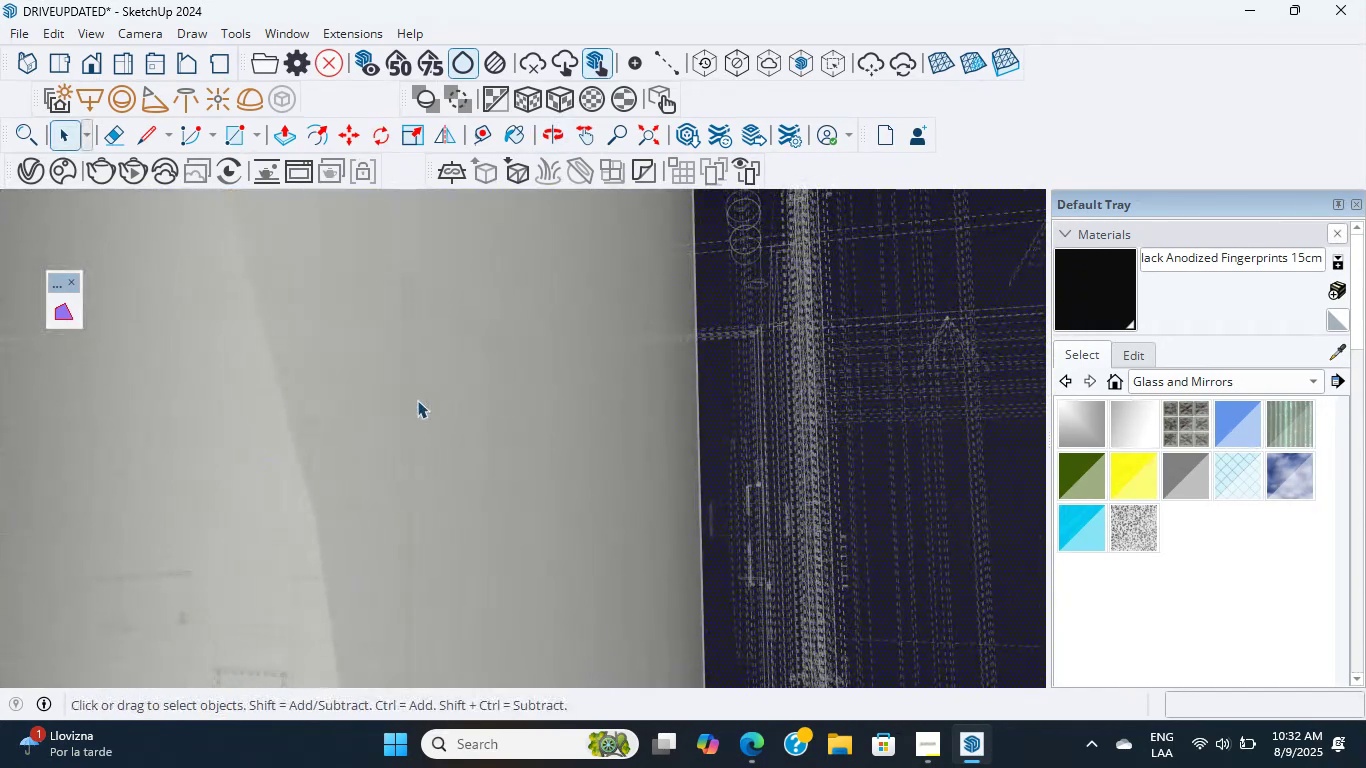 
scroll: coordinate [738, 567], scroll_direction: down, amount: 23.0
 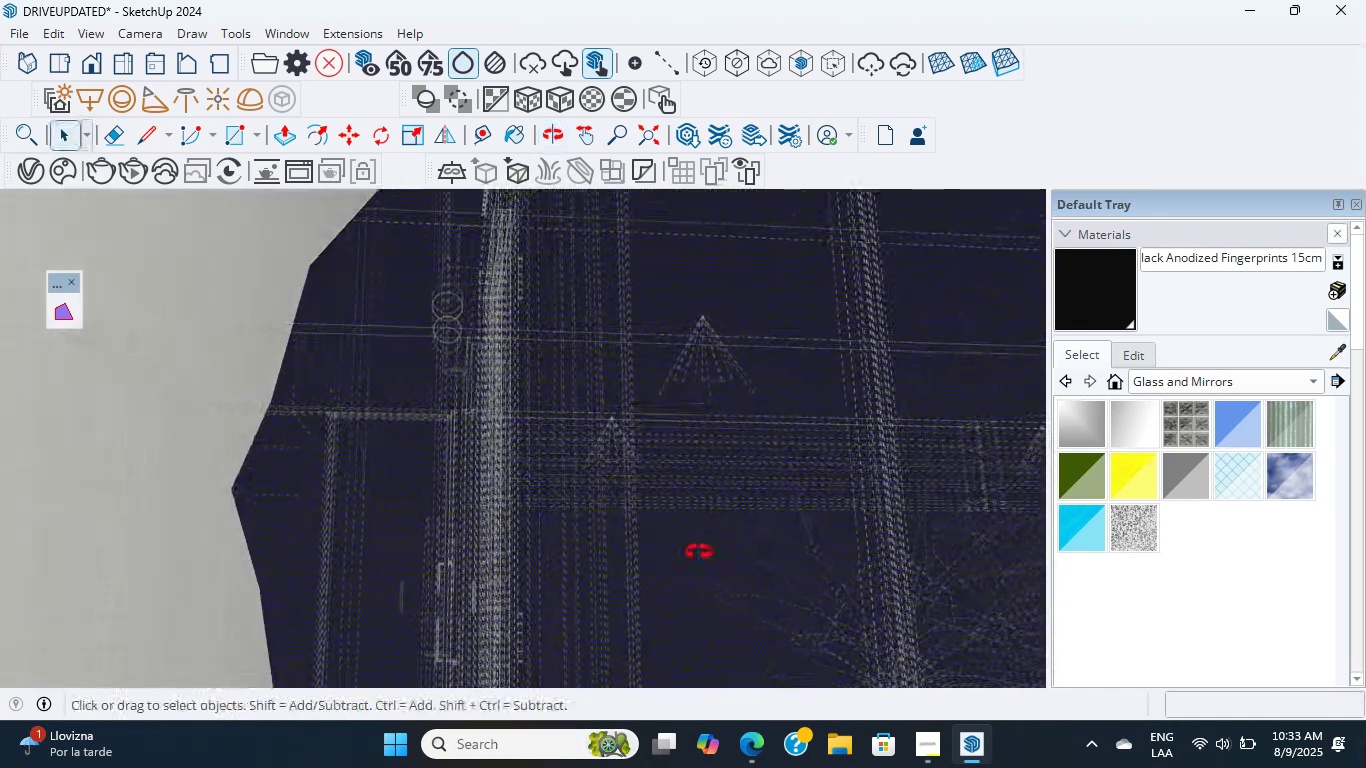 
scroll: coordinate [182, 366], scroll_direction: up, amount: 59.0
 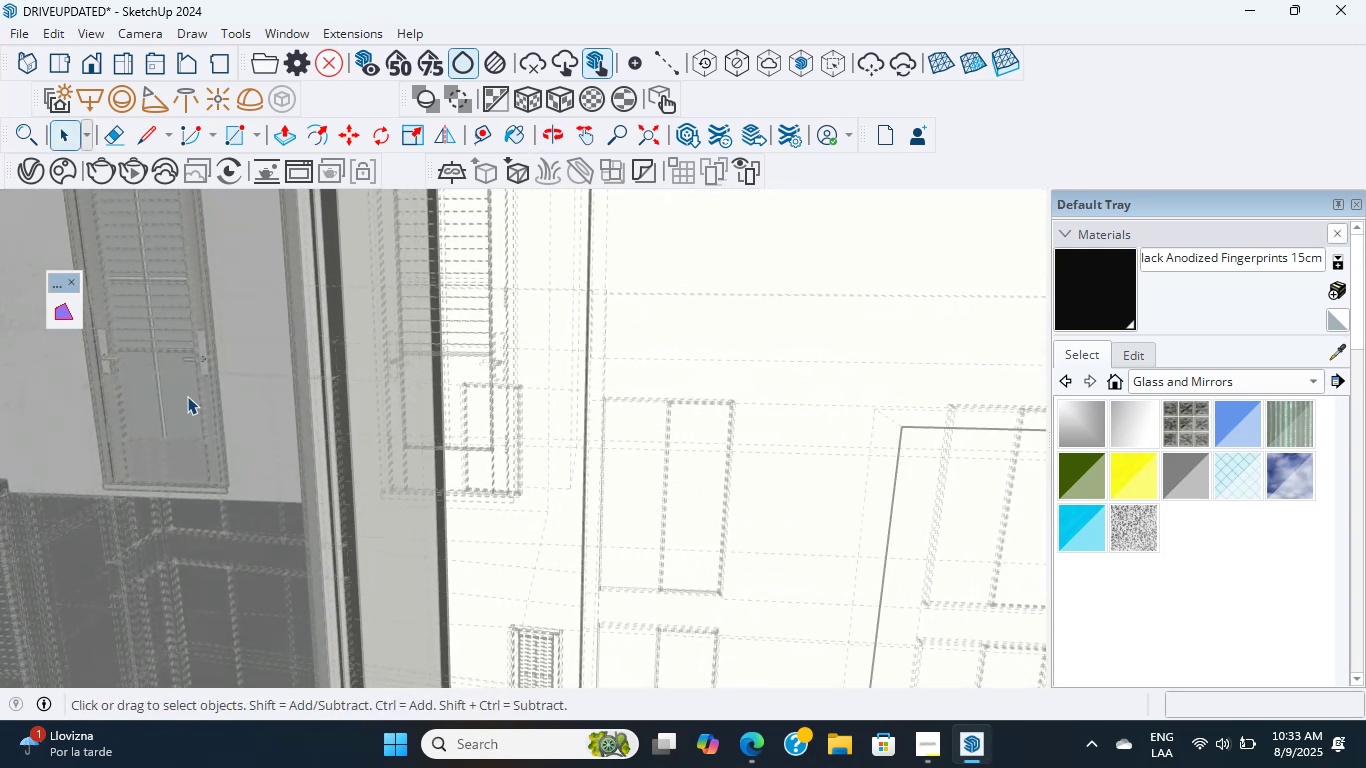 
double_click([187, 396])
 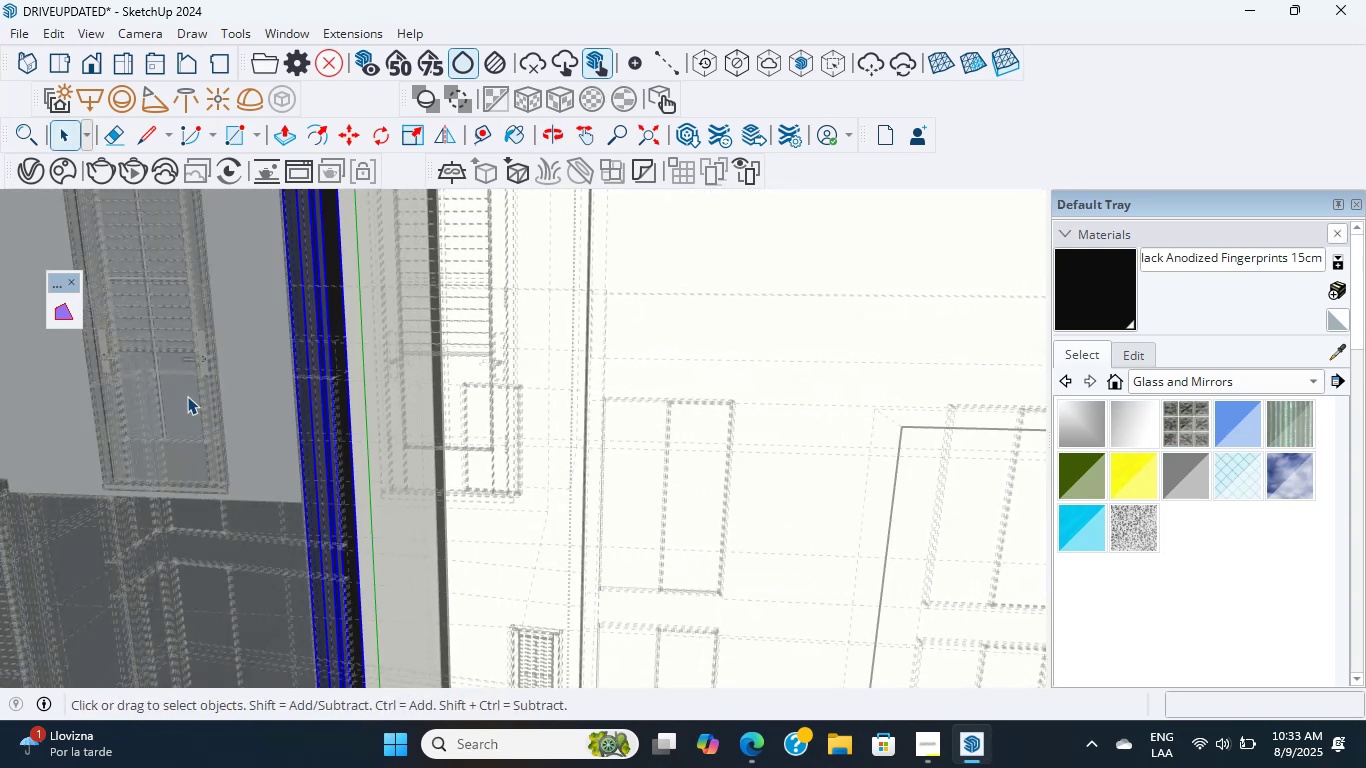 
triple_click([187, 396])
 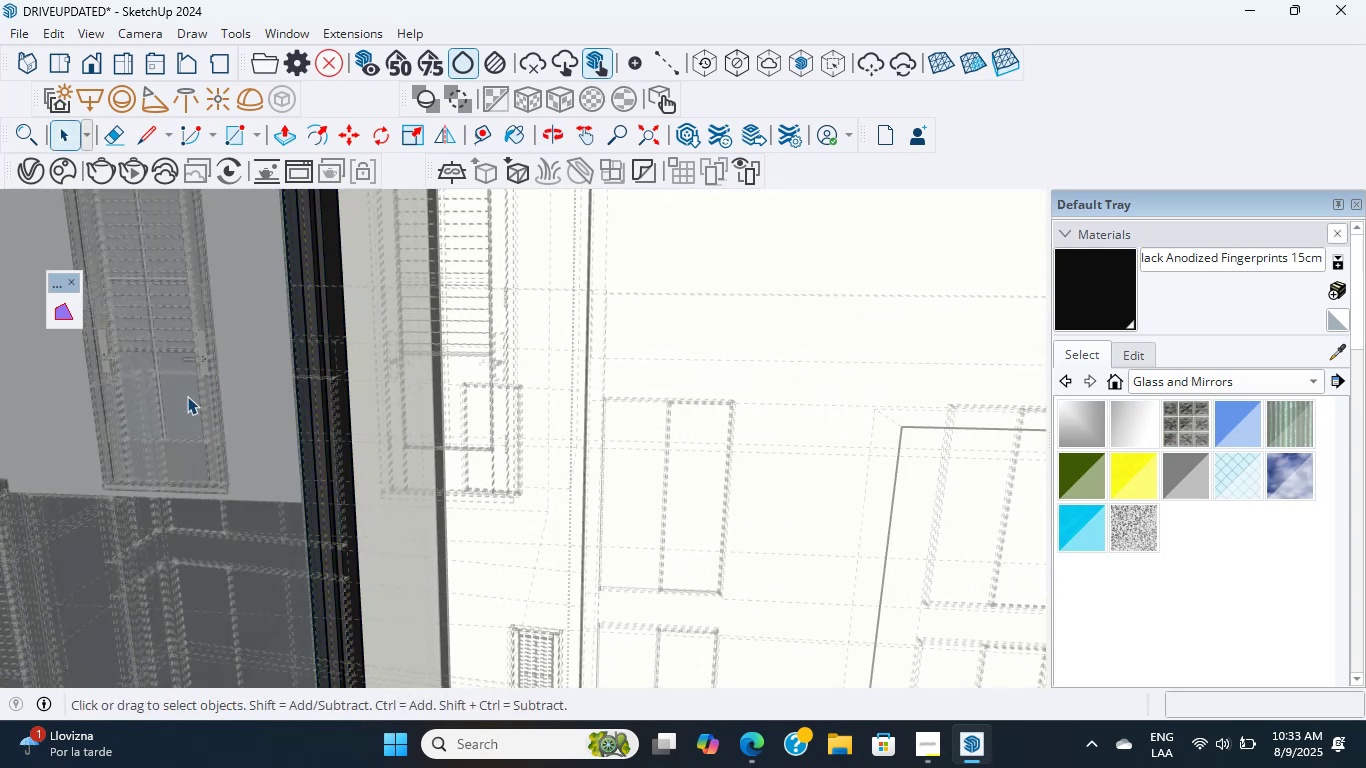 
triple_click([187, 396])
 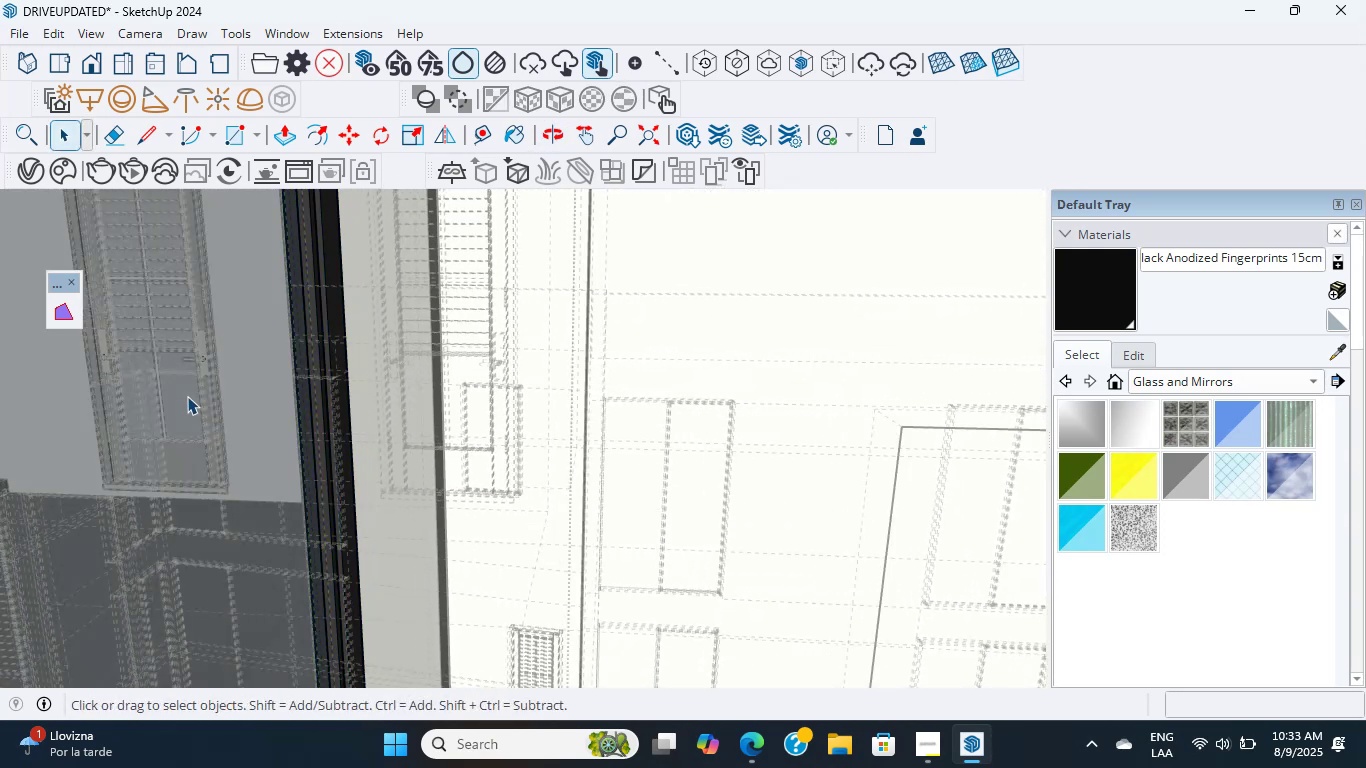 
double_click([187, 396])
 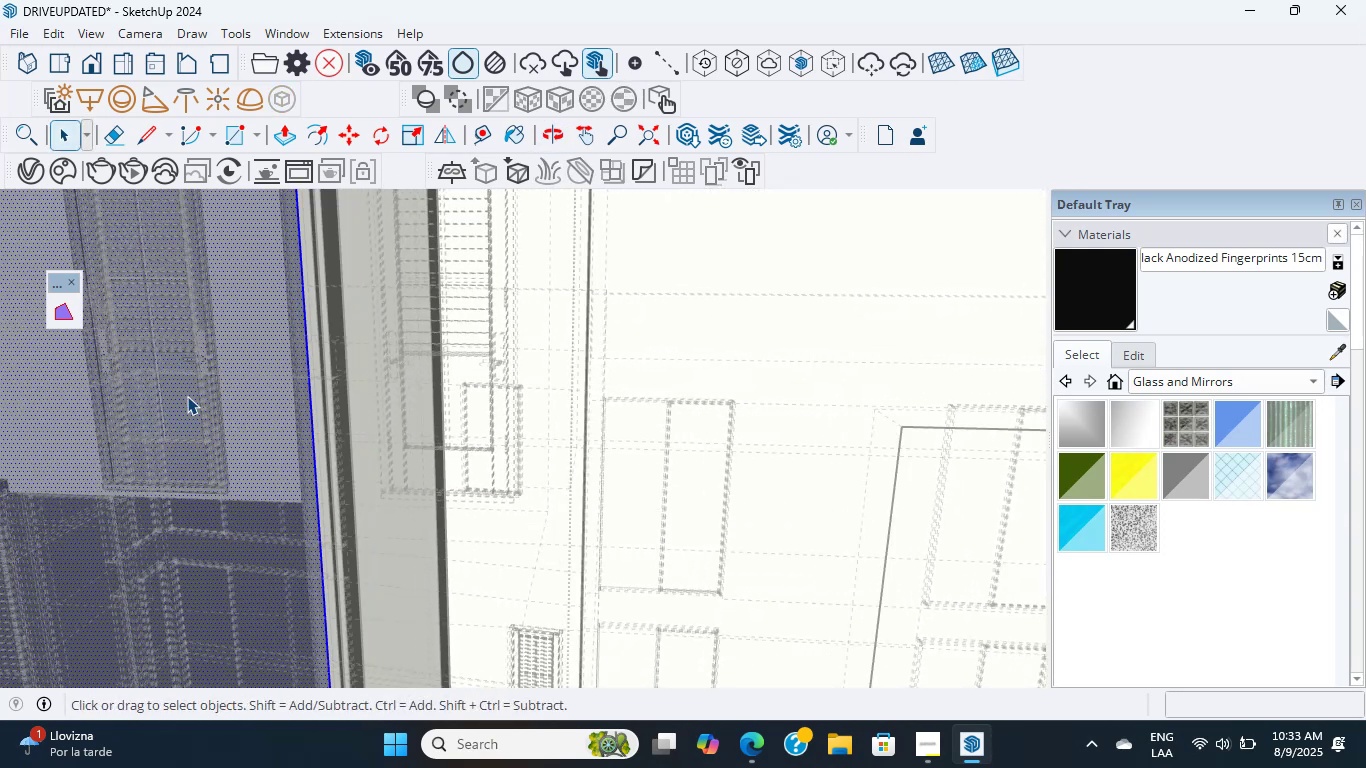 
triple_click([187, 396])
 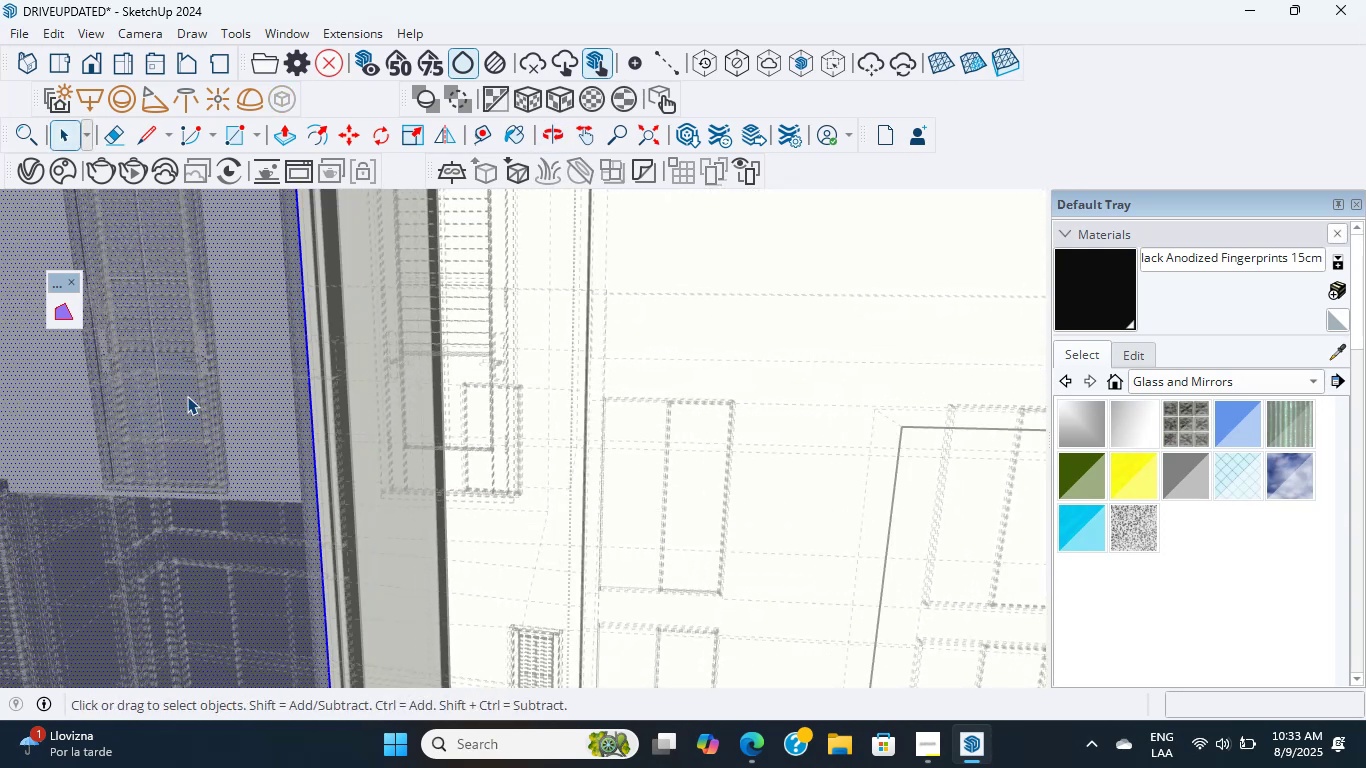 
scroll: coordinate [187, 396], scroll_direction: up, amount: 99.0
 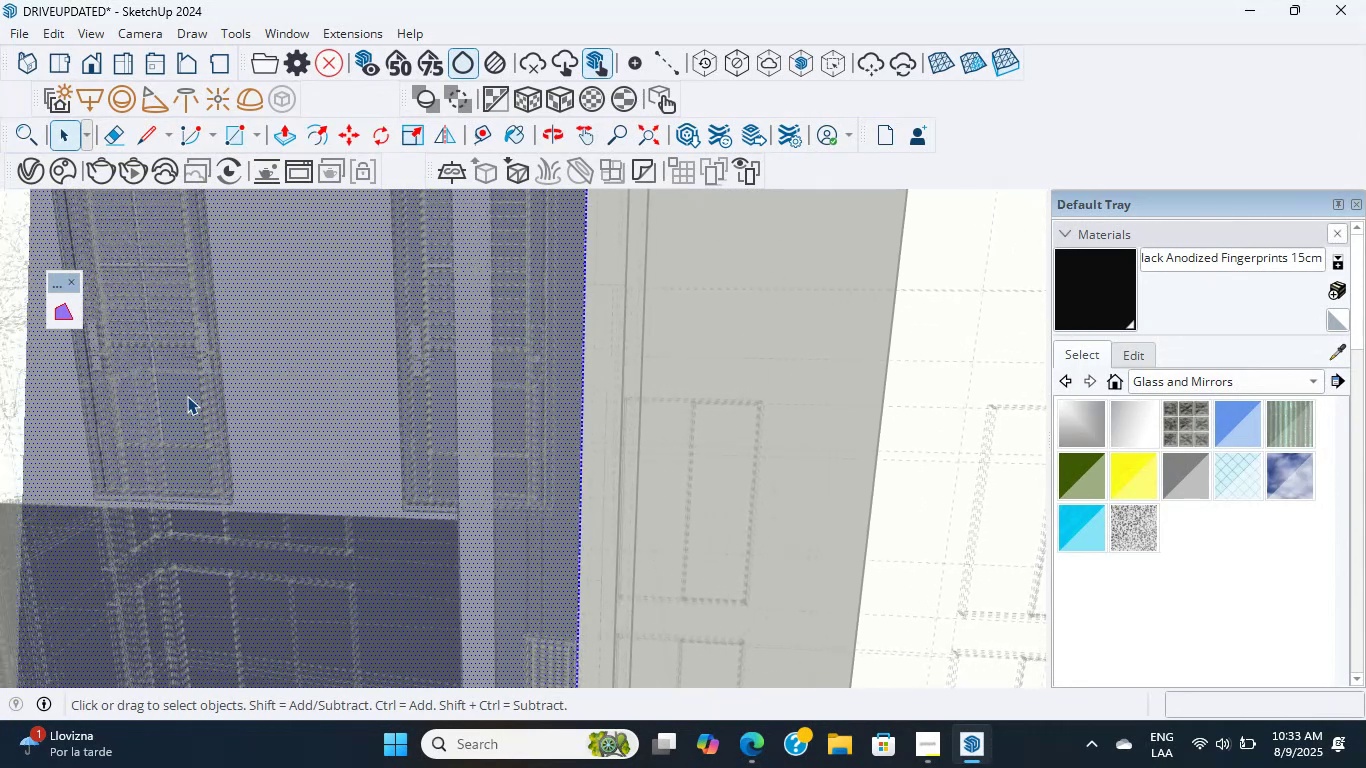 
left_click([187, 396])
 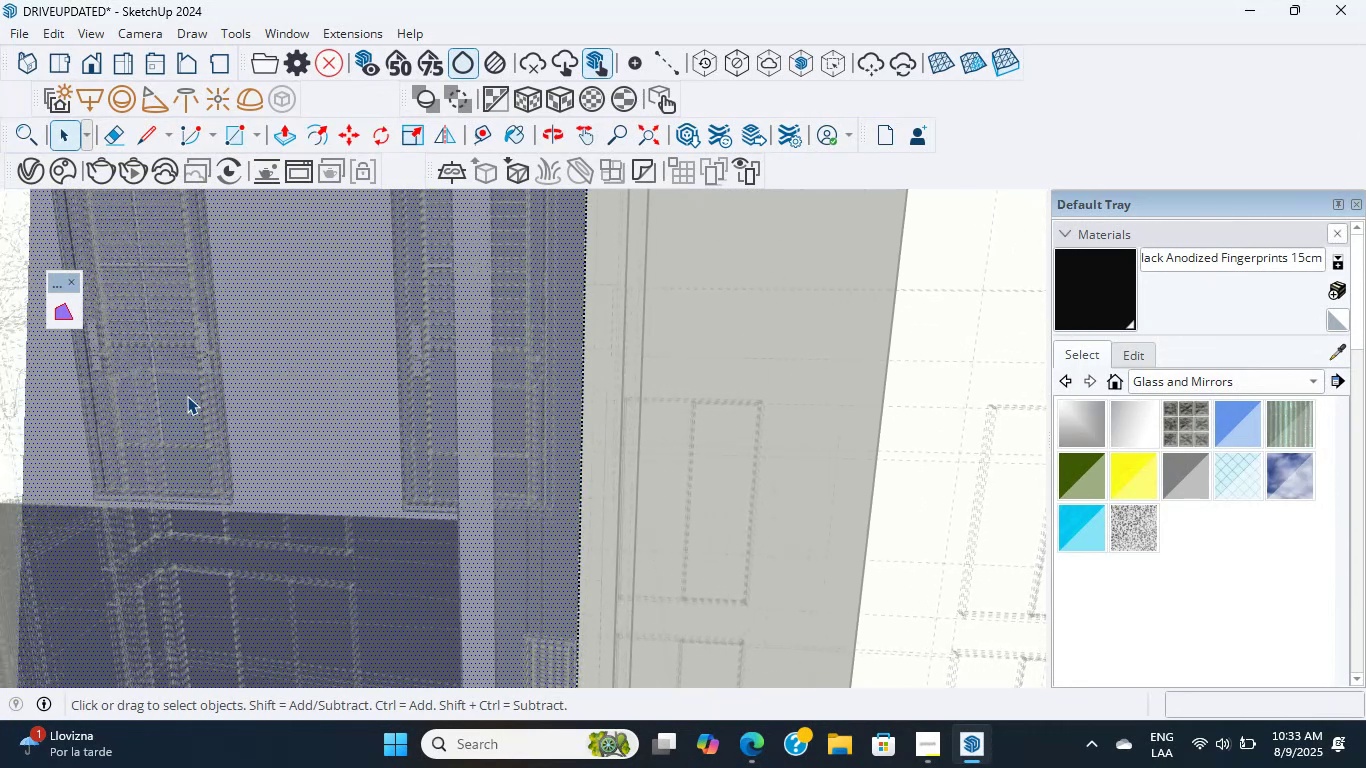 
scroll: coordinate [187, 396], scroll_direction: up, amount: 22.0
 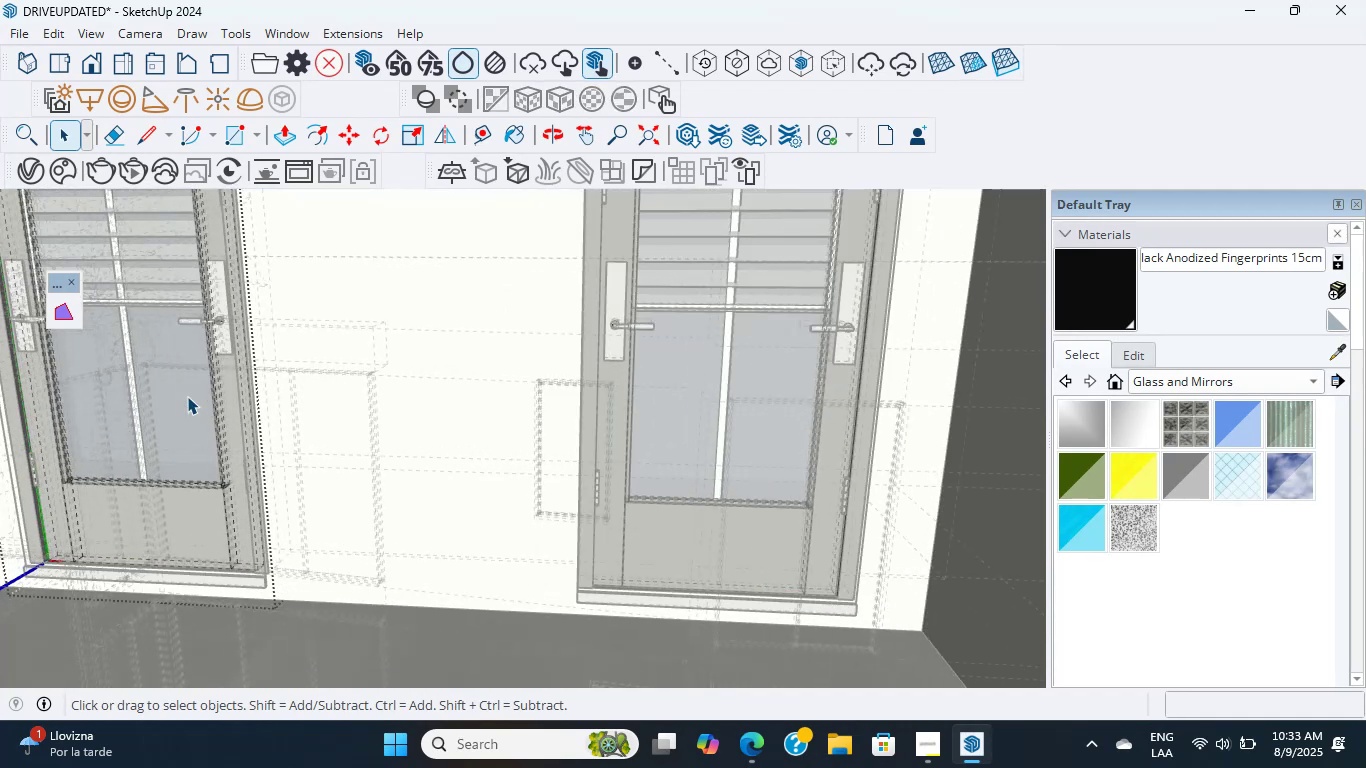 
double_click([187, 396])
 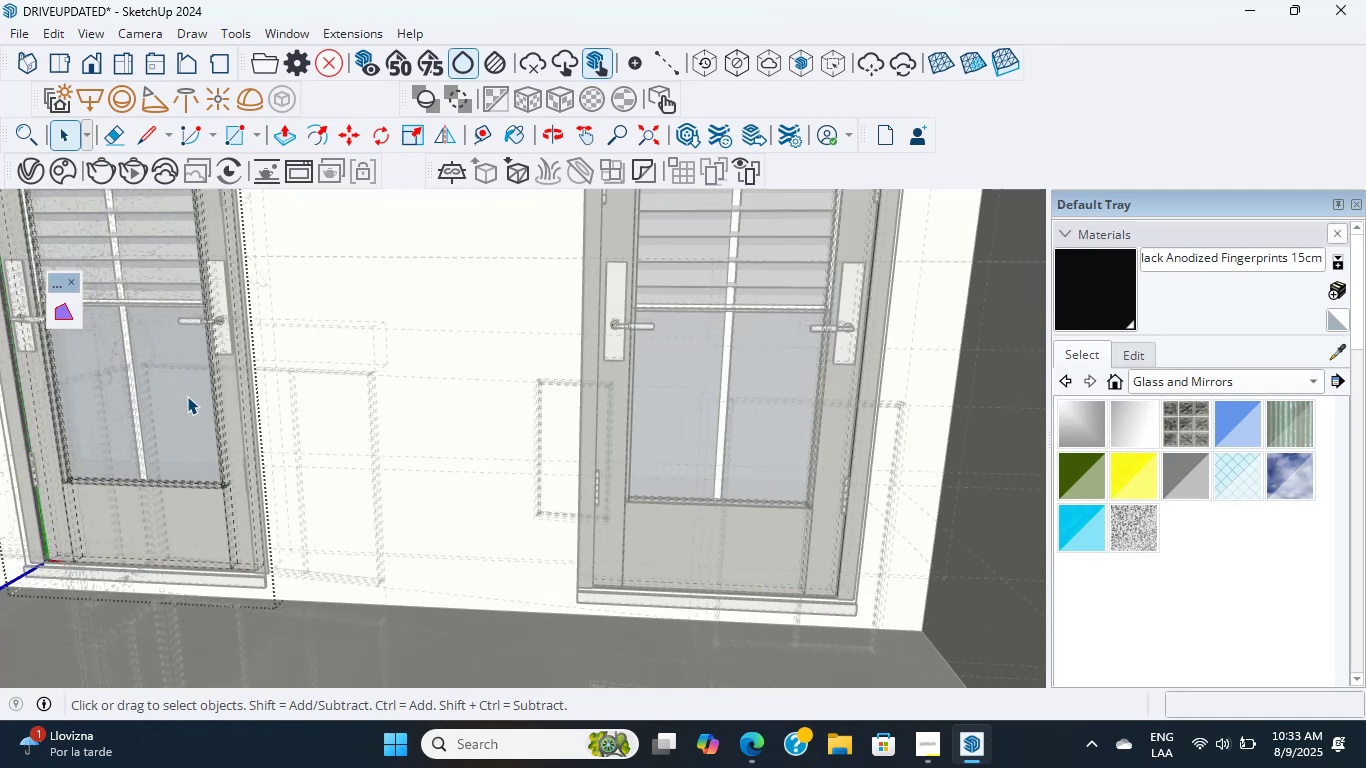 
wait(5.75)
 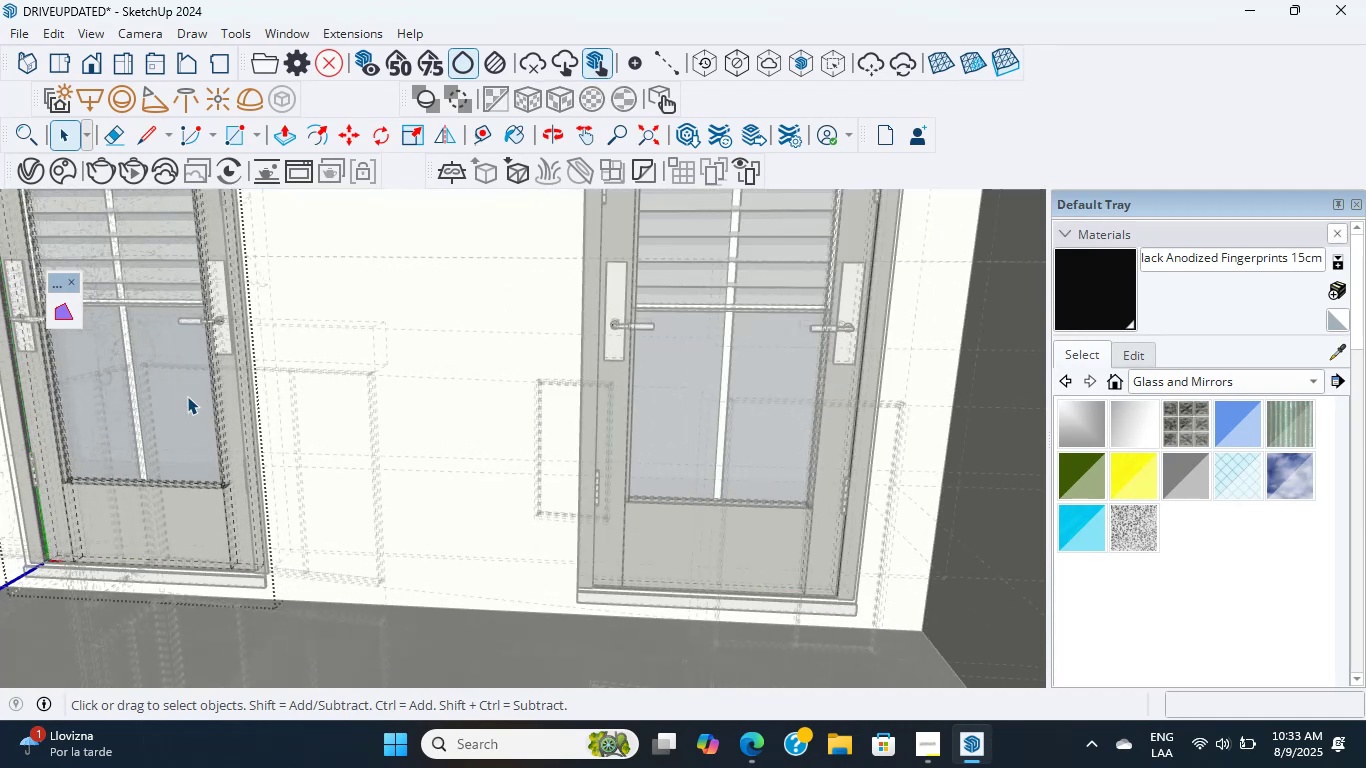 
scroll: coordinate [187, 396], scroll_direction: up, amount: 26.0
 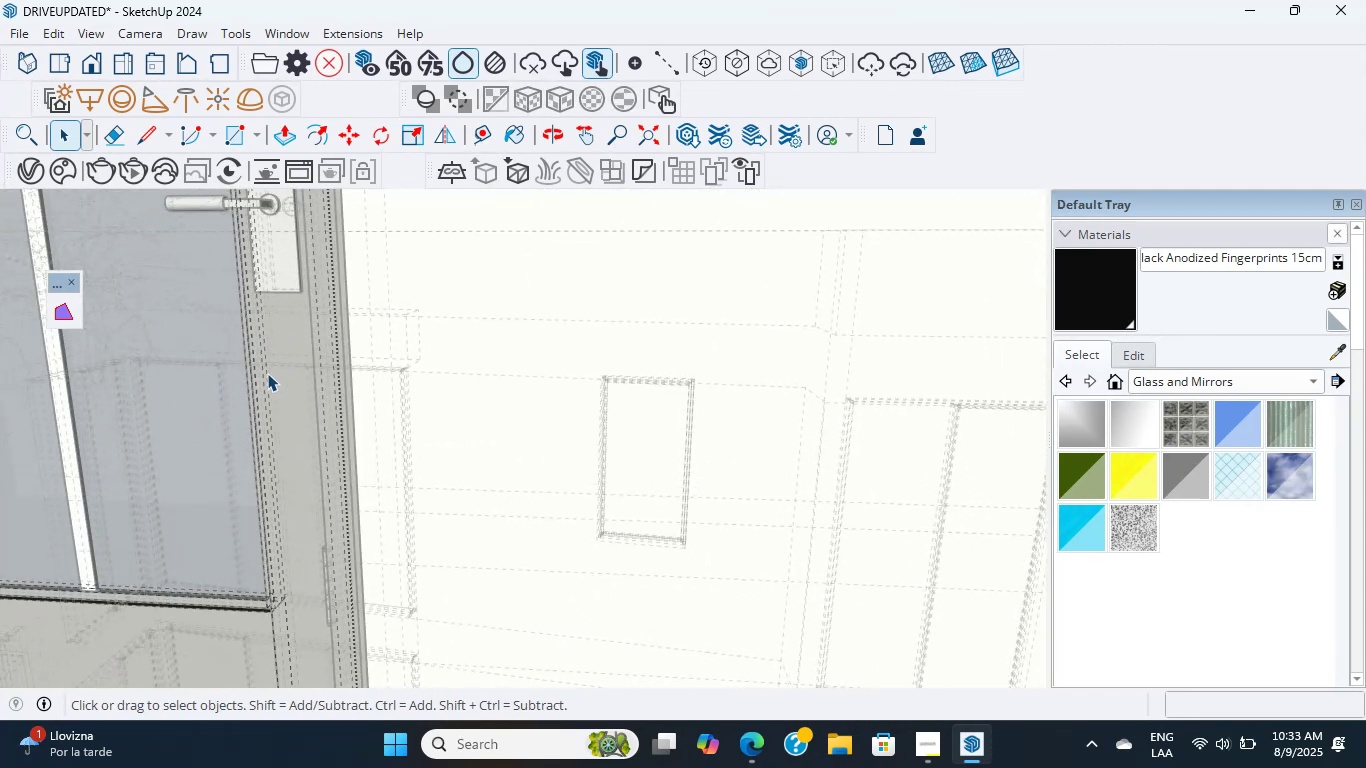 
double_click([263, 380])
 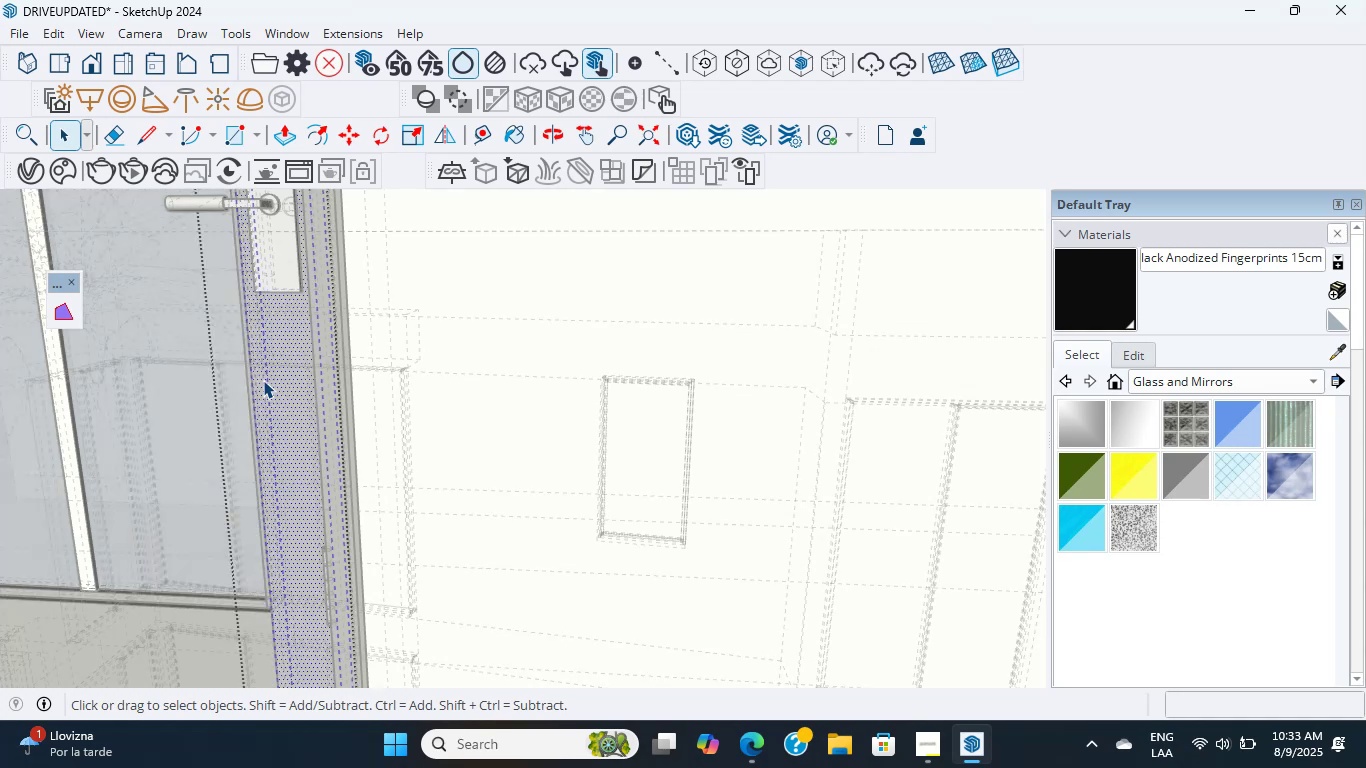 
triple_click([263, 380])
 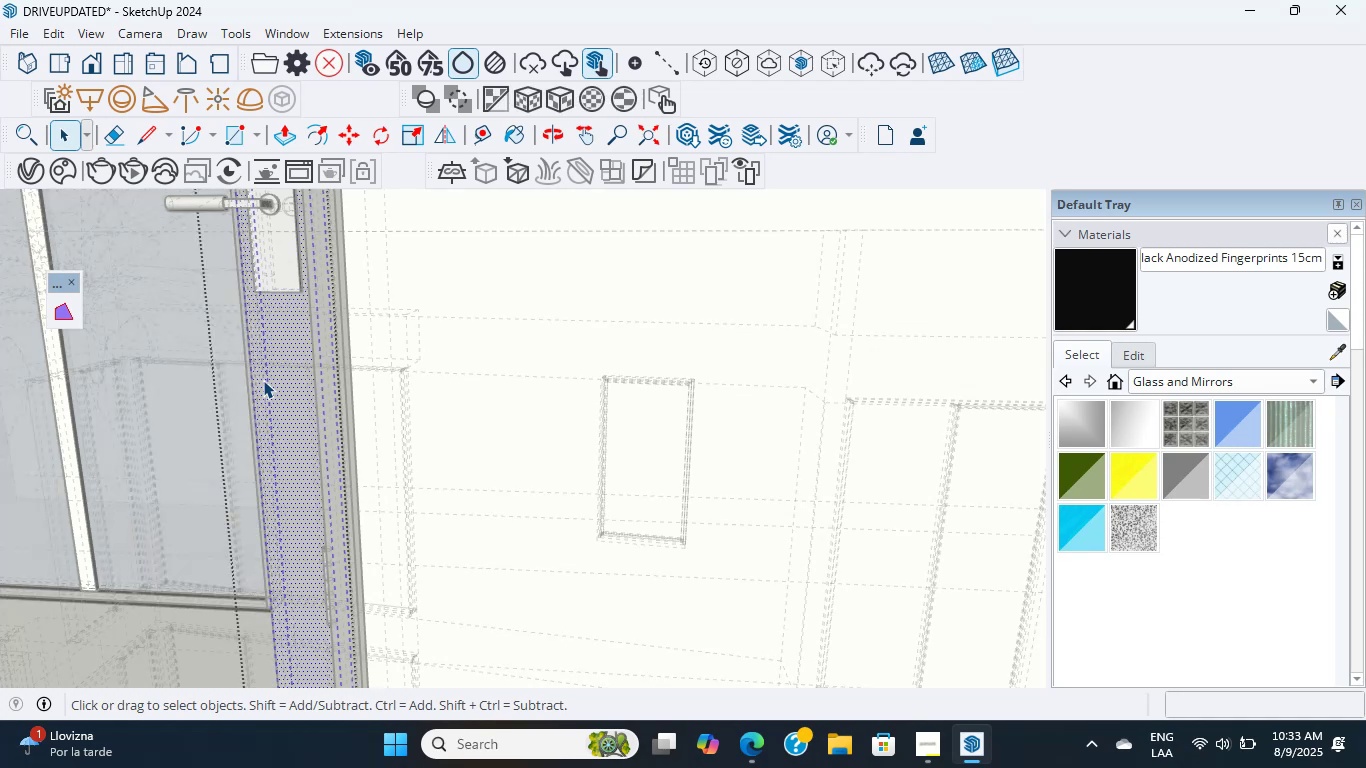 
scroll: coordinate [263, 380], scroll_direction: up, amount: 14.0
 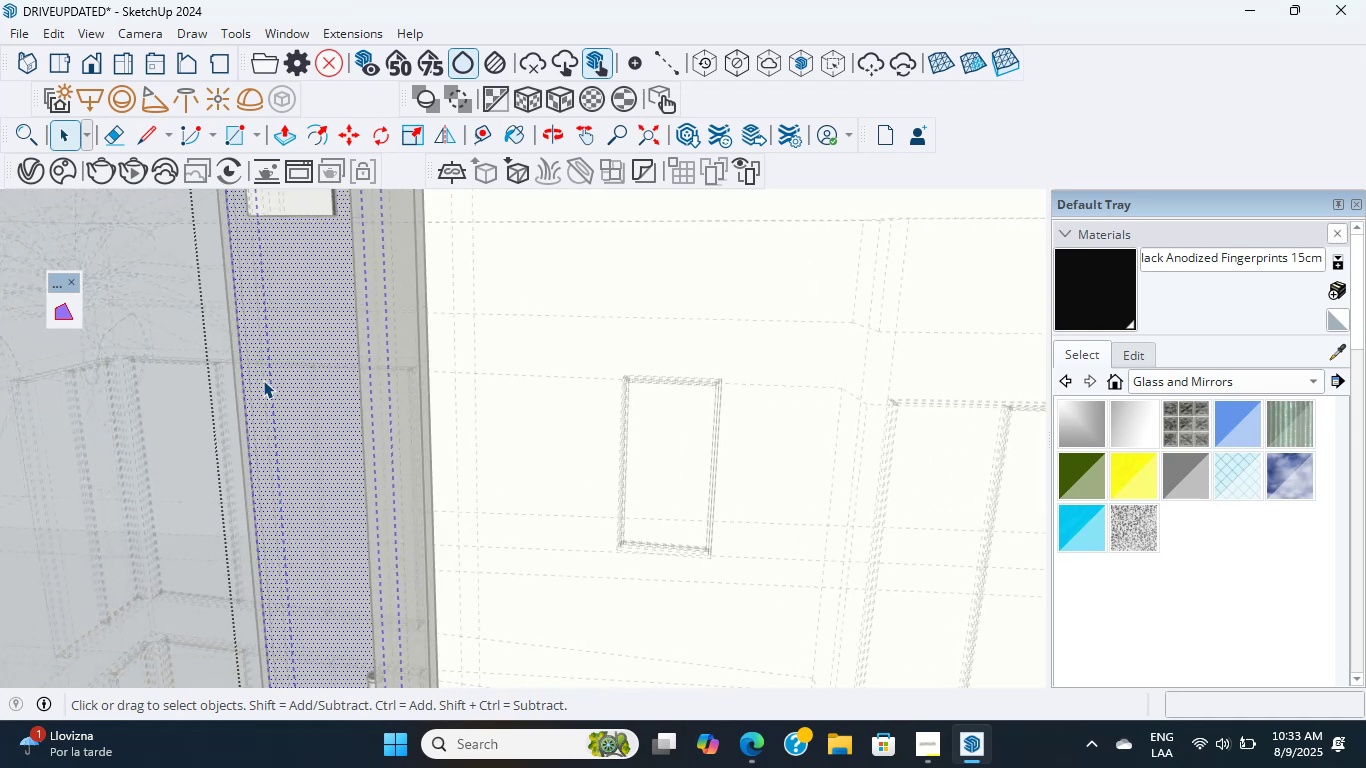 
scroll: coordinate [263, 380], scroll_direction: down, amount: 1.0
 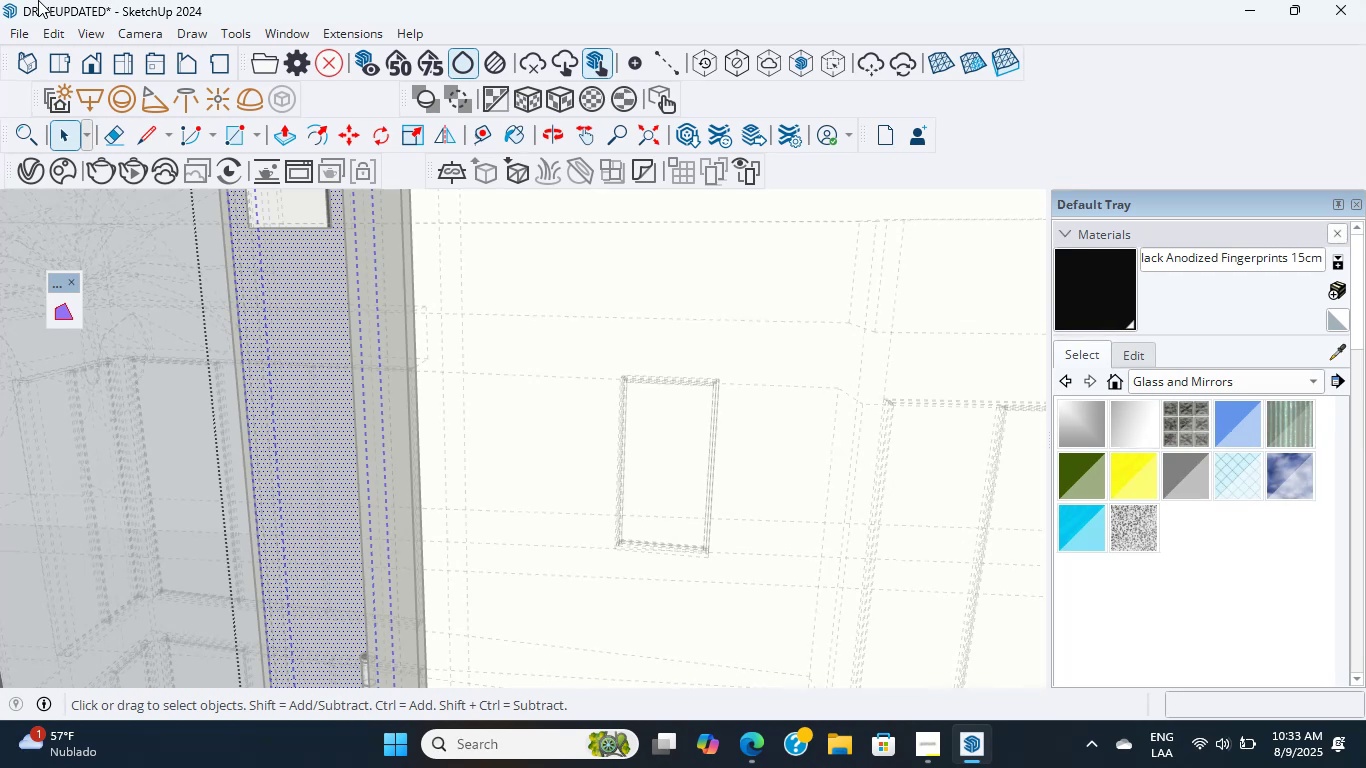 
wait(15.62)
 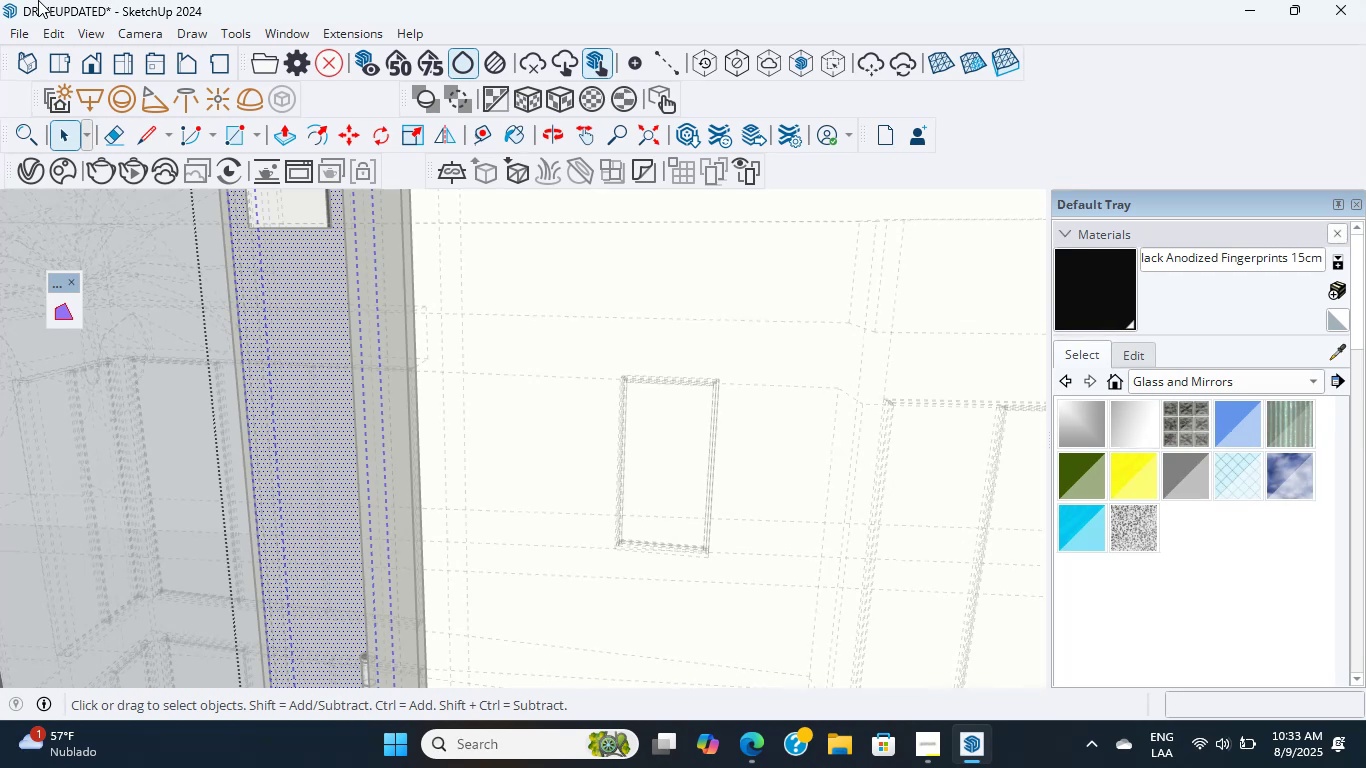 
scroll: coordinate [643, 497], scroll_direction: up, amount: 10.0
 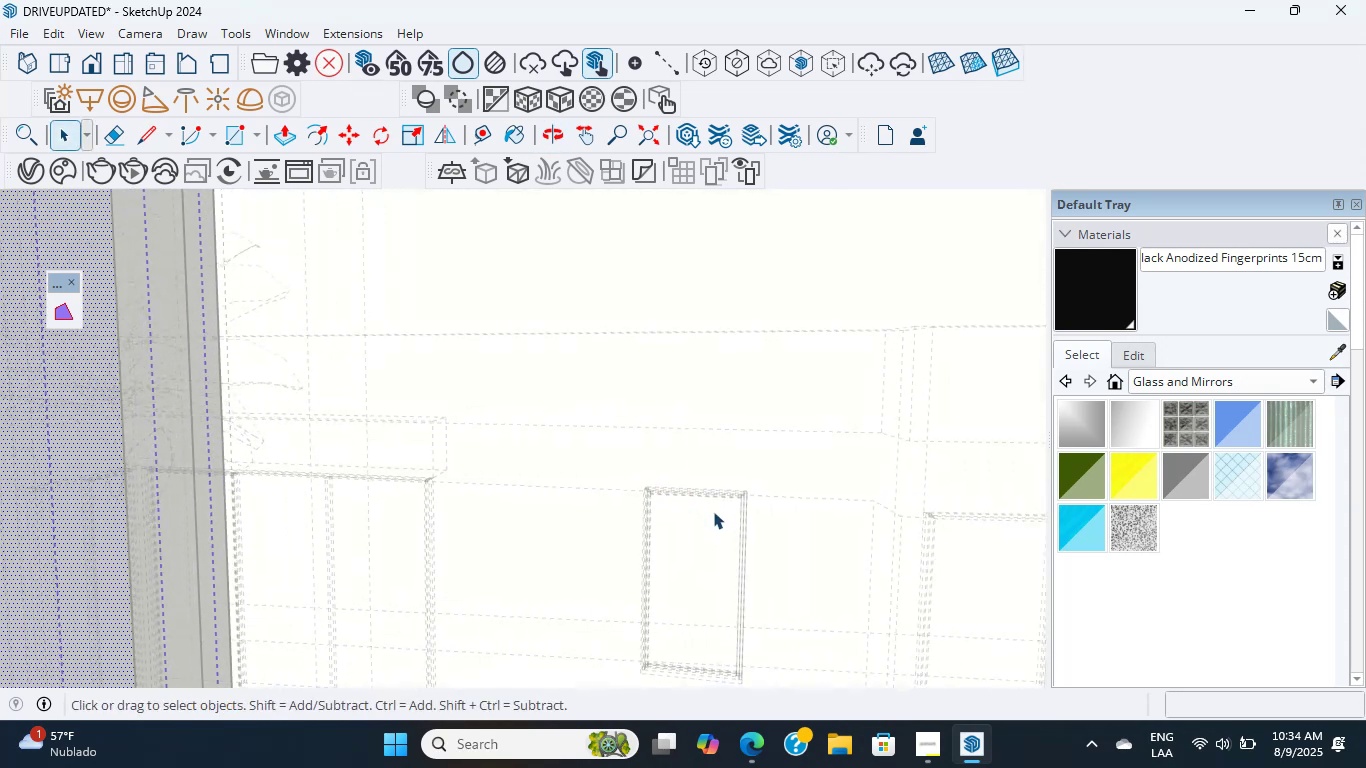 
scroll: coordinate [497, 561], scroll_direction: down, amount: 12.0
 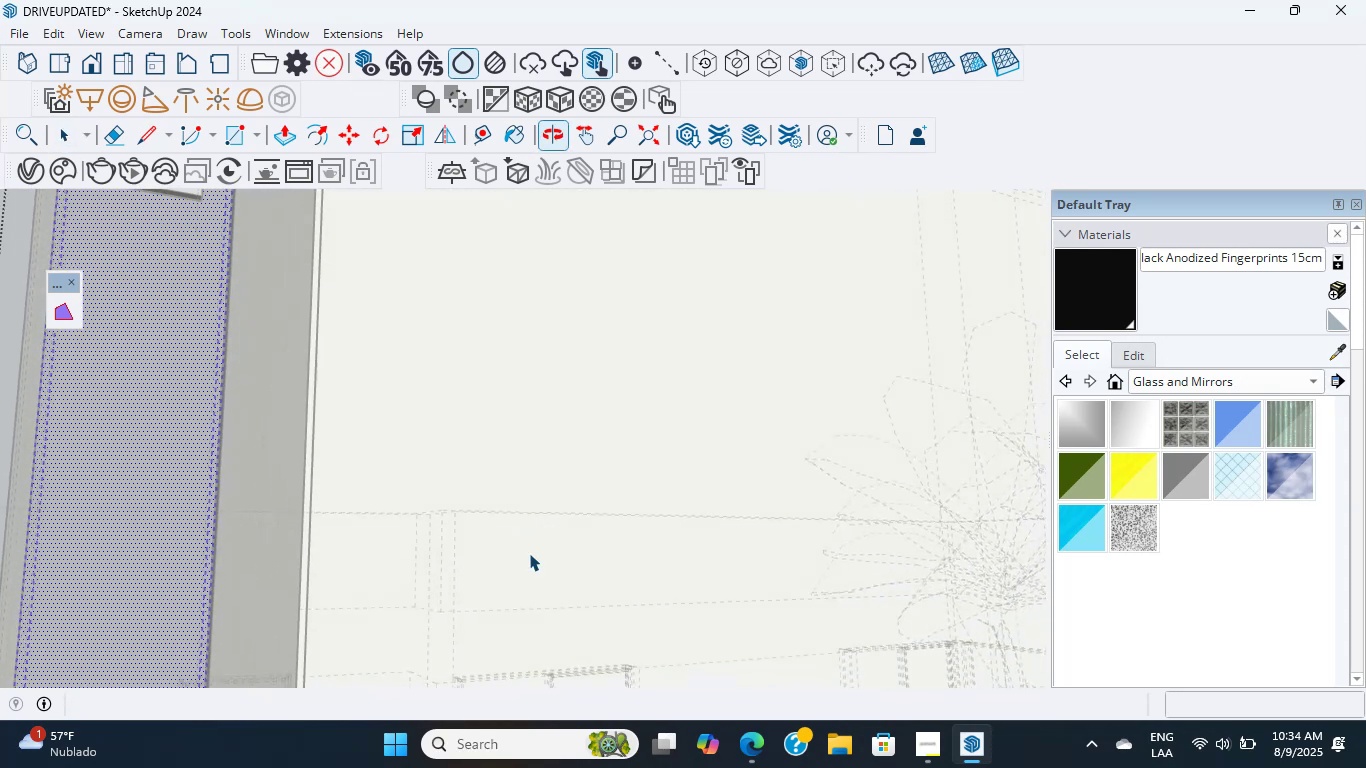 
scroll: coordinate [603, 573], scroll_direction: up, amount: 25.0
 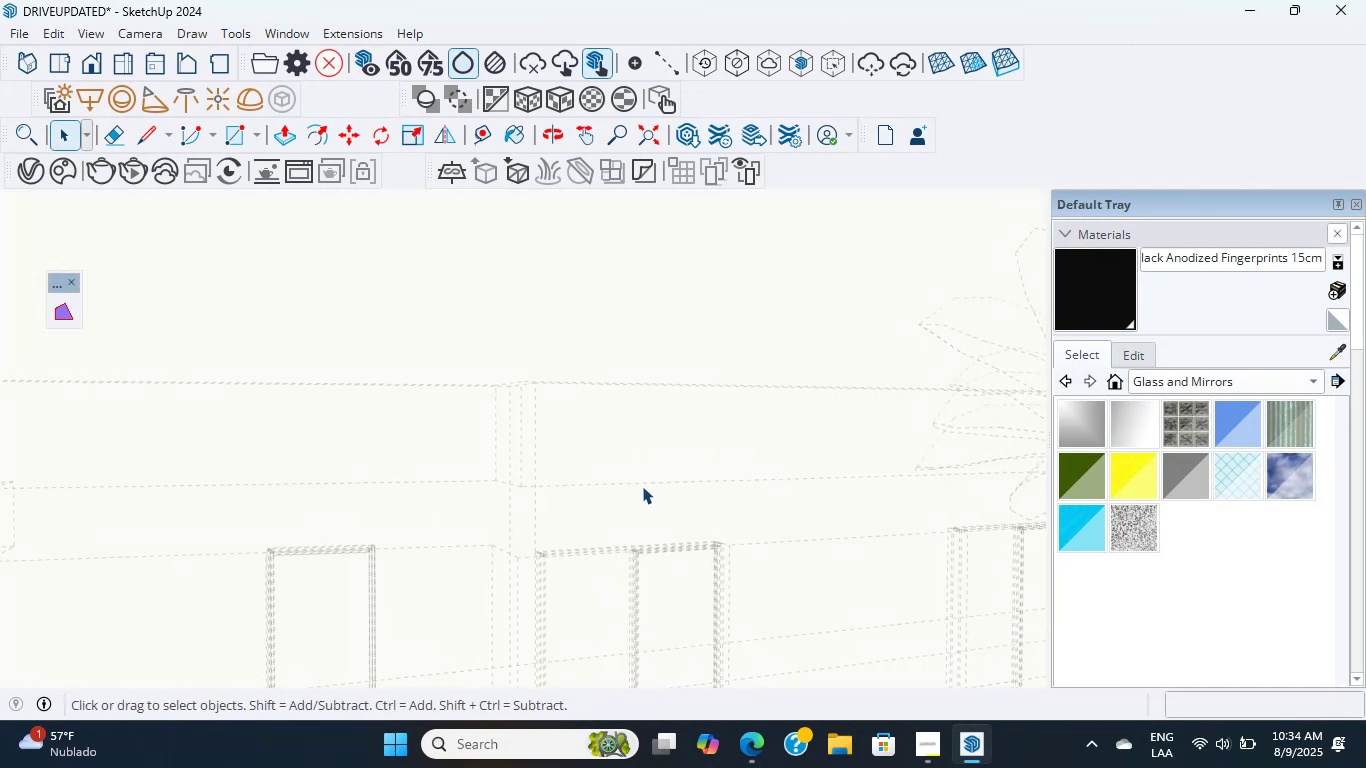 
double_click([642, 486])
 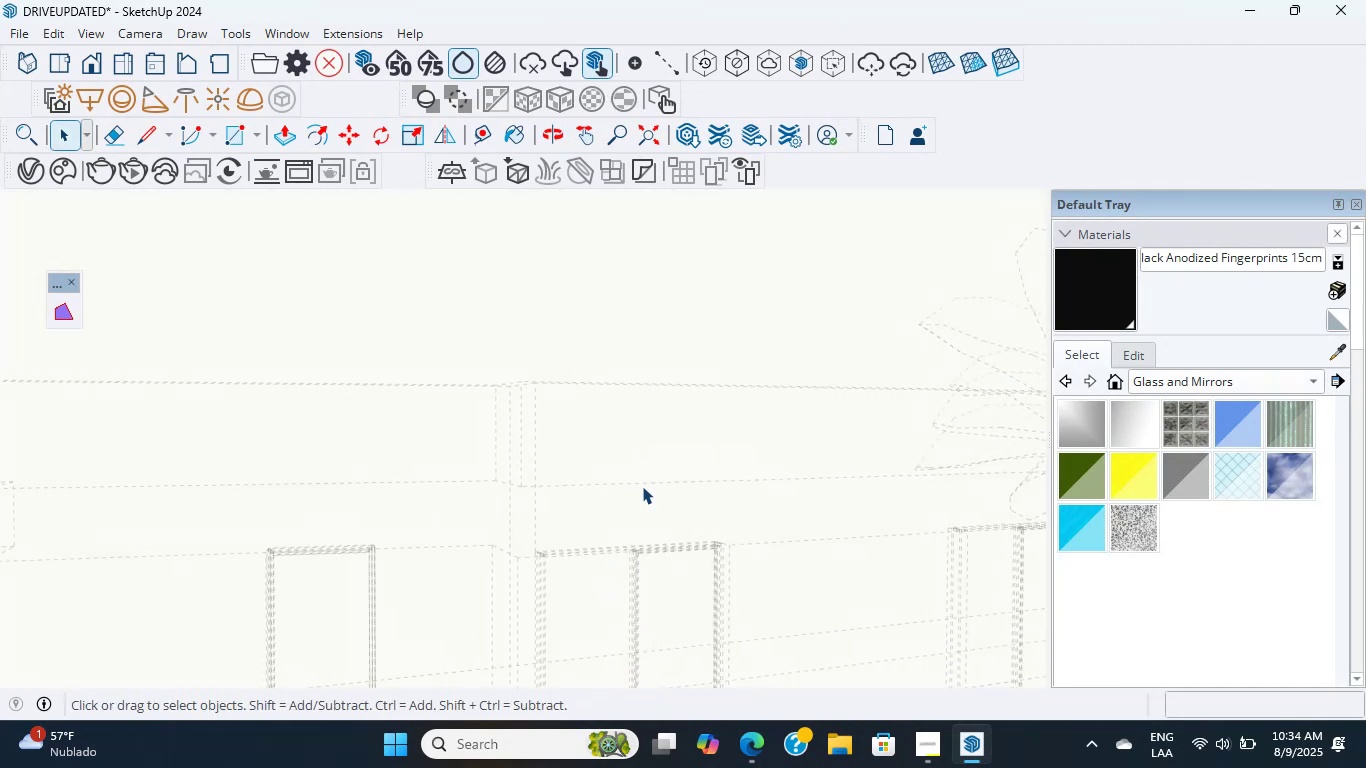 
triple_click([642, 486])
 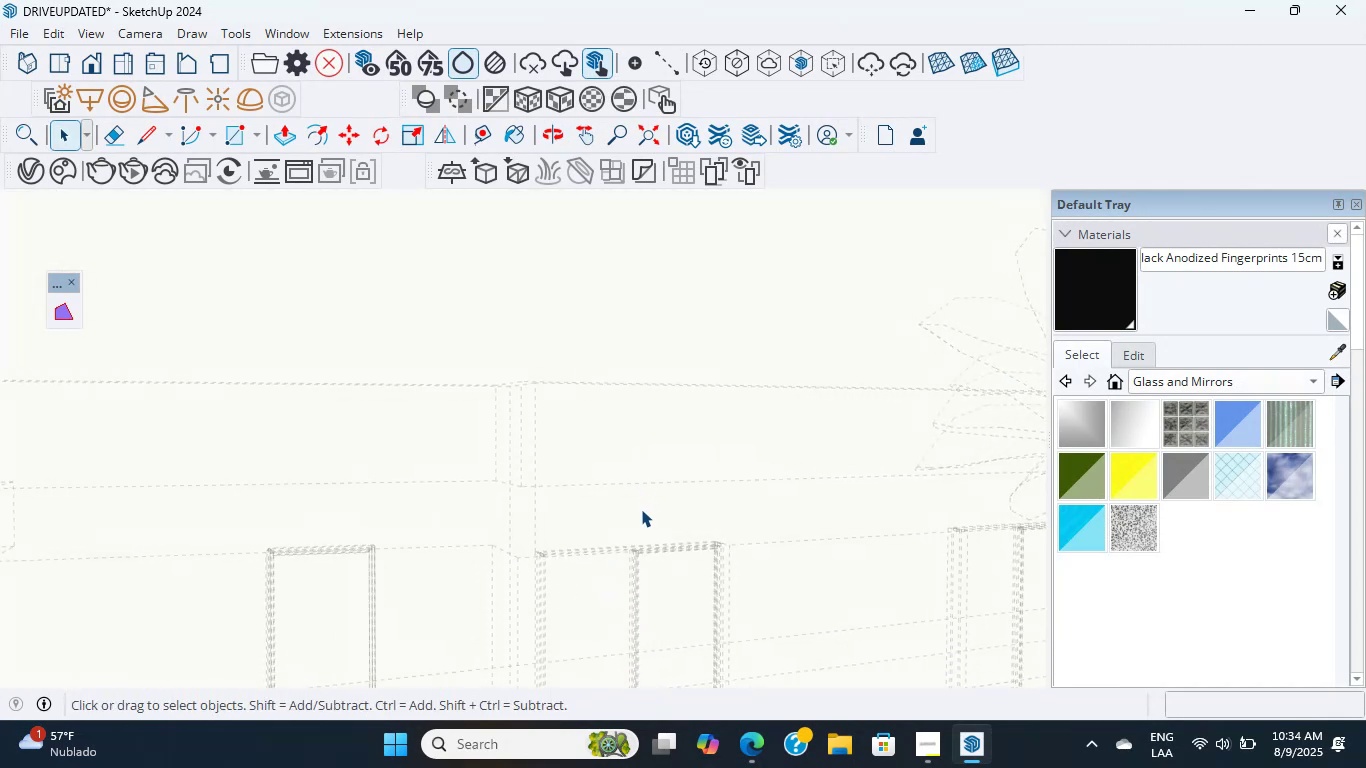 
scroll: coordinate [647, 514], scroll_direction: up, amount: 11.0
 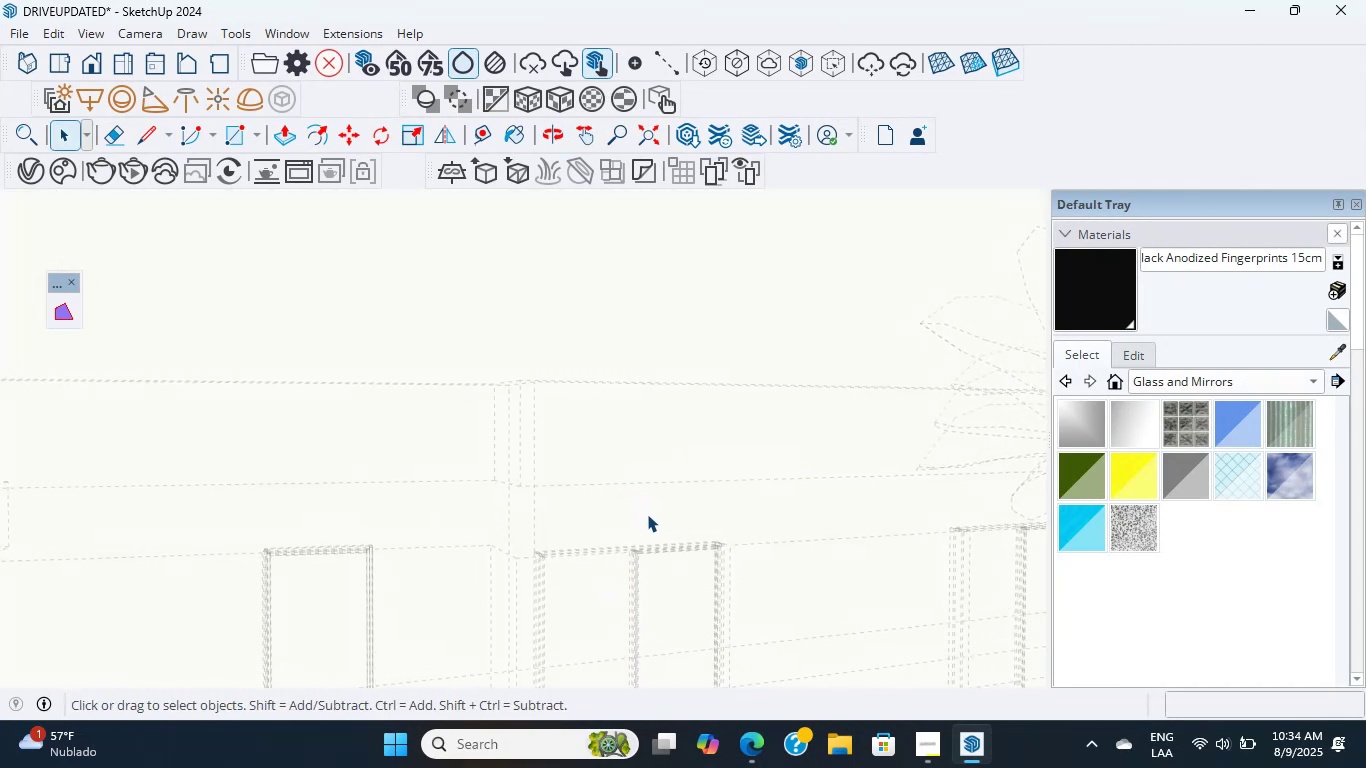 
scroll: coordinate [647, 514], scroll_direction: down, amount: 19.0
 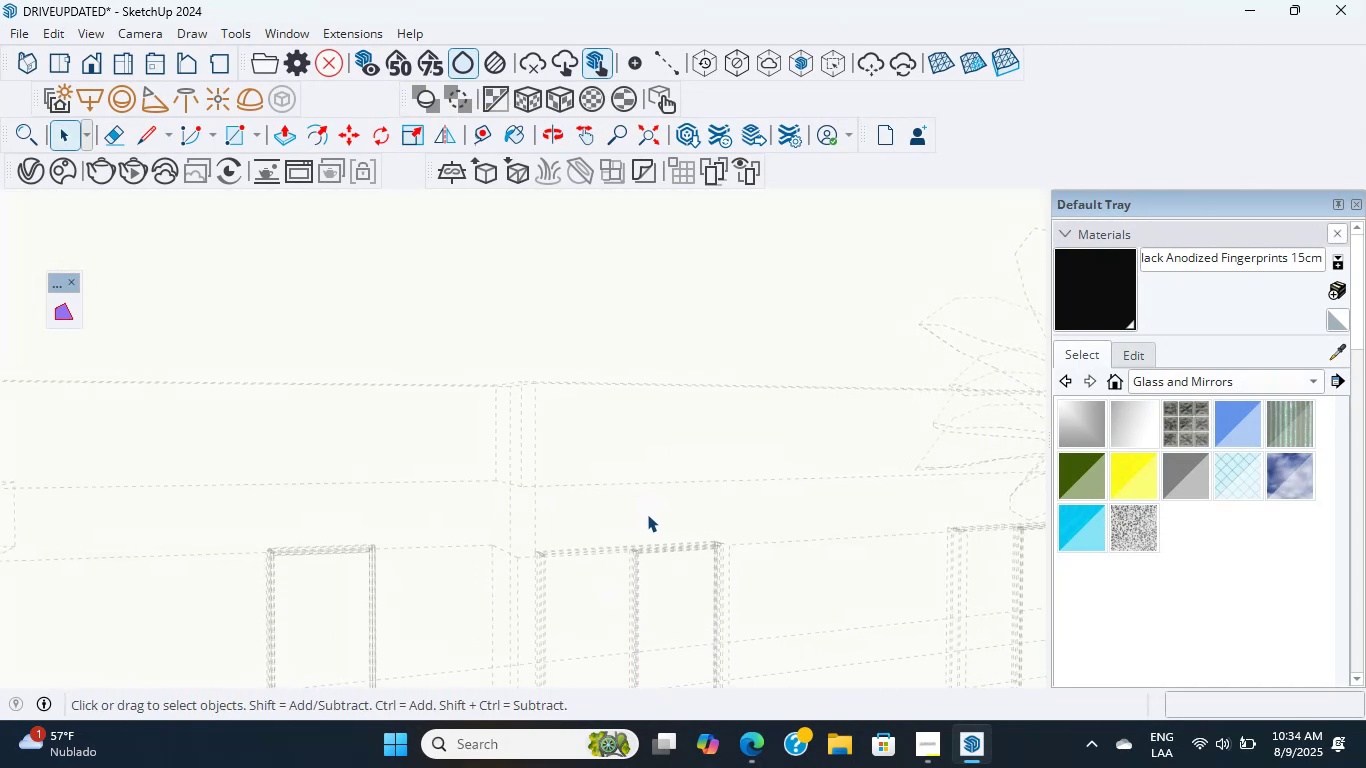 
double_click([647, 514])
 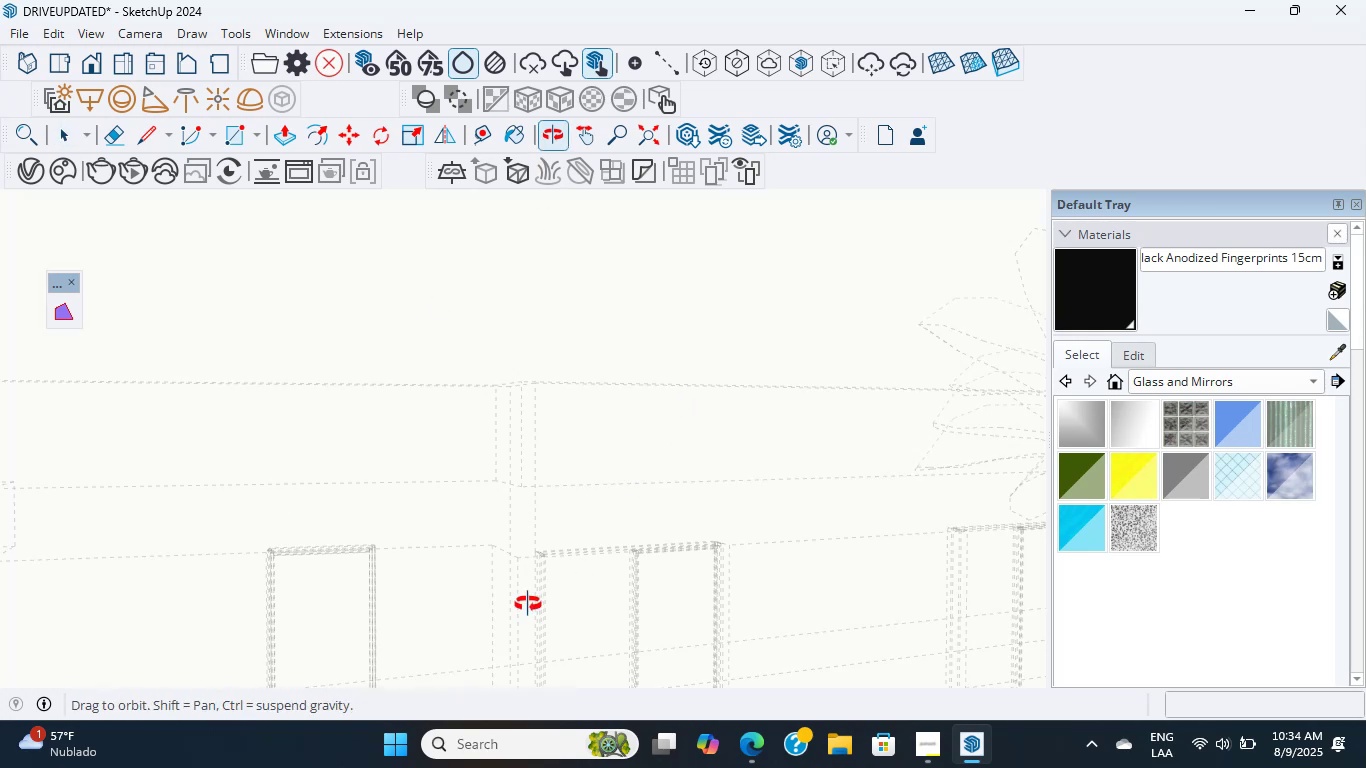 
scroll: coordinate [449, 469], scroll_direction: up, amount: 16.0
 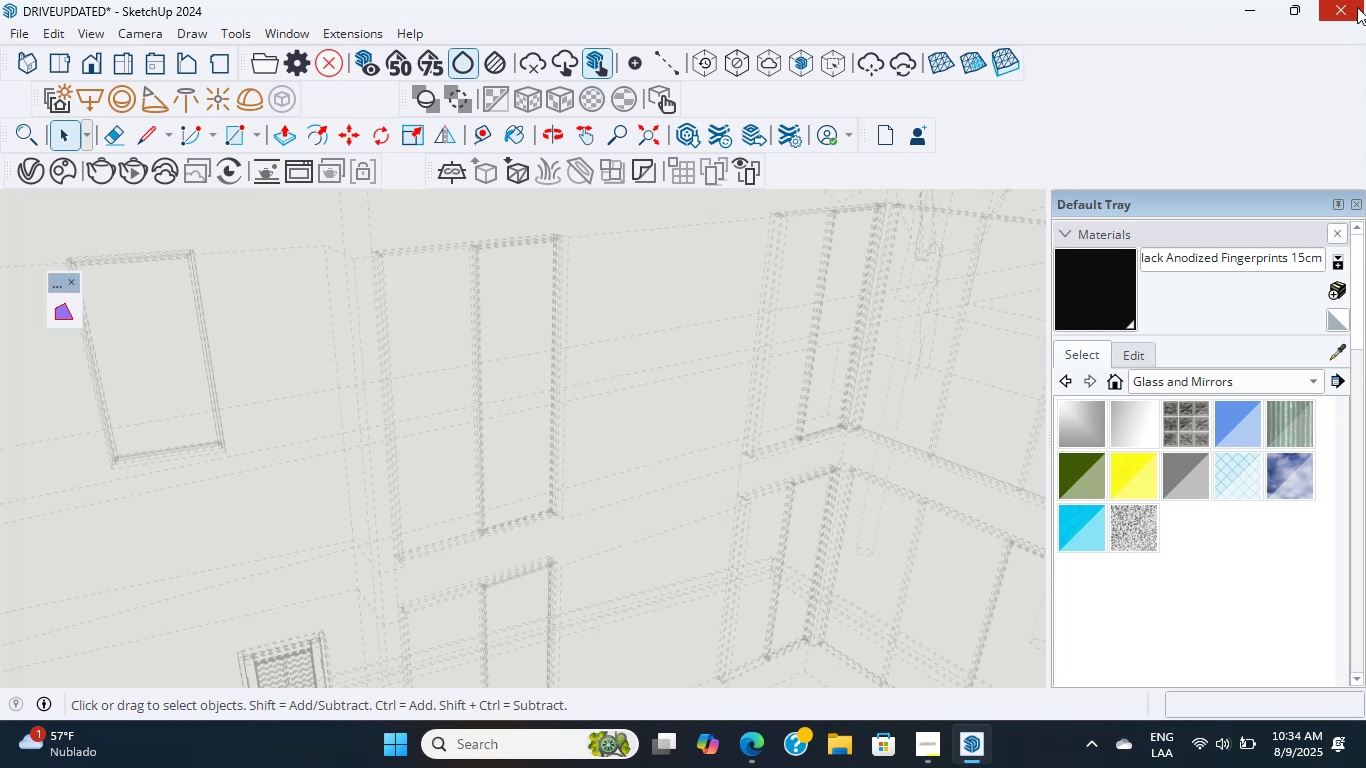 
wait(17.18)
 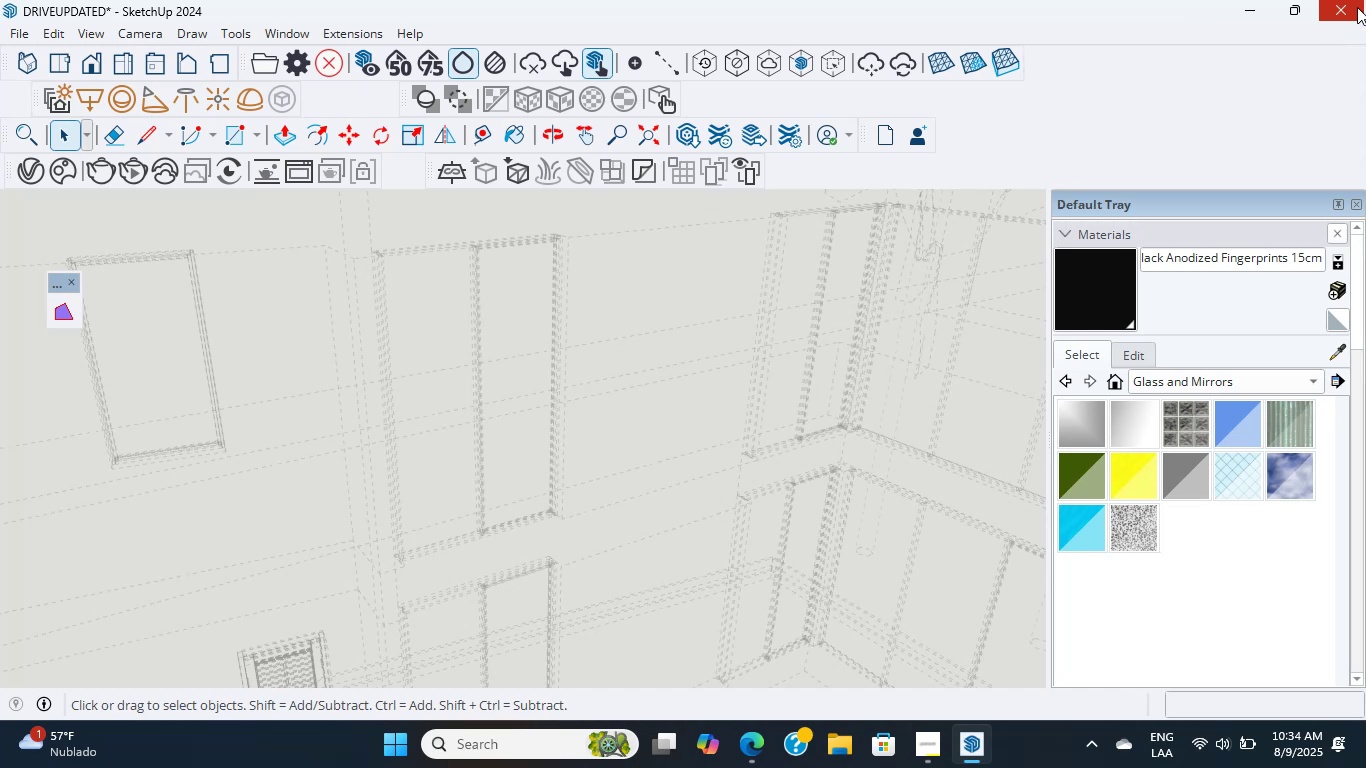 
scroll: coordinate [448, 399], scroll_direction: up, amount: 10.0
 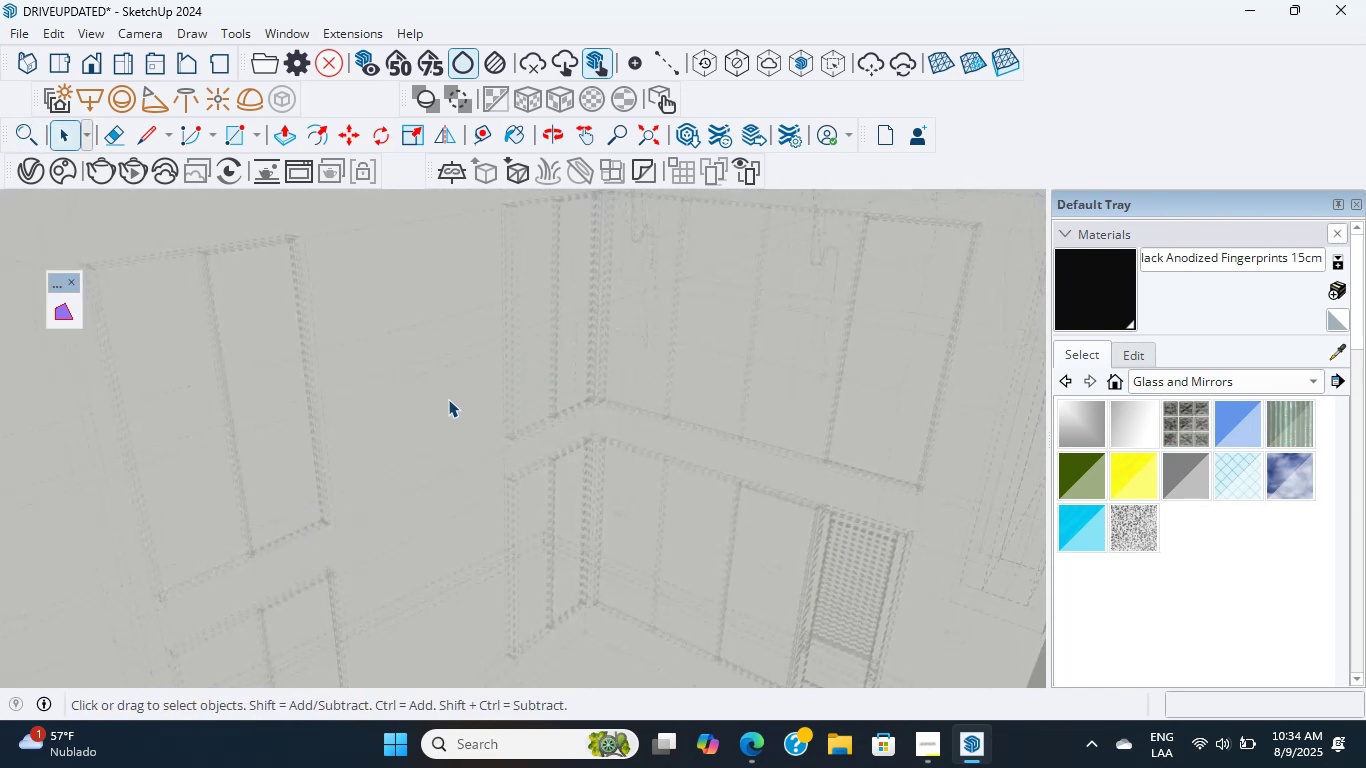 
double_click([448, 399])
 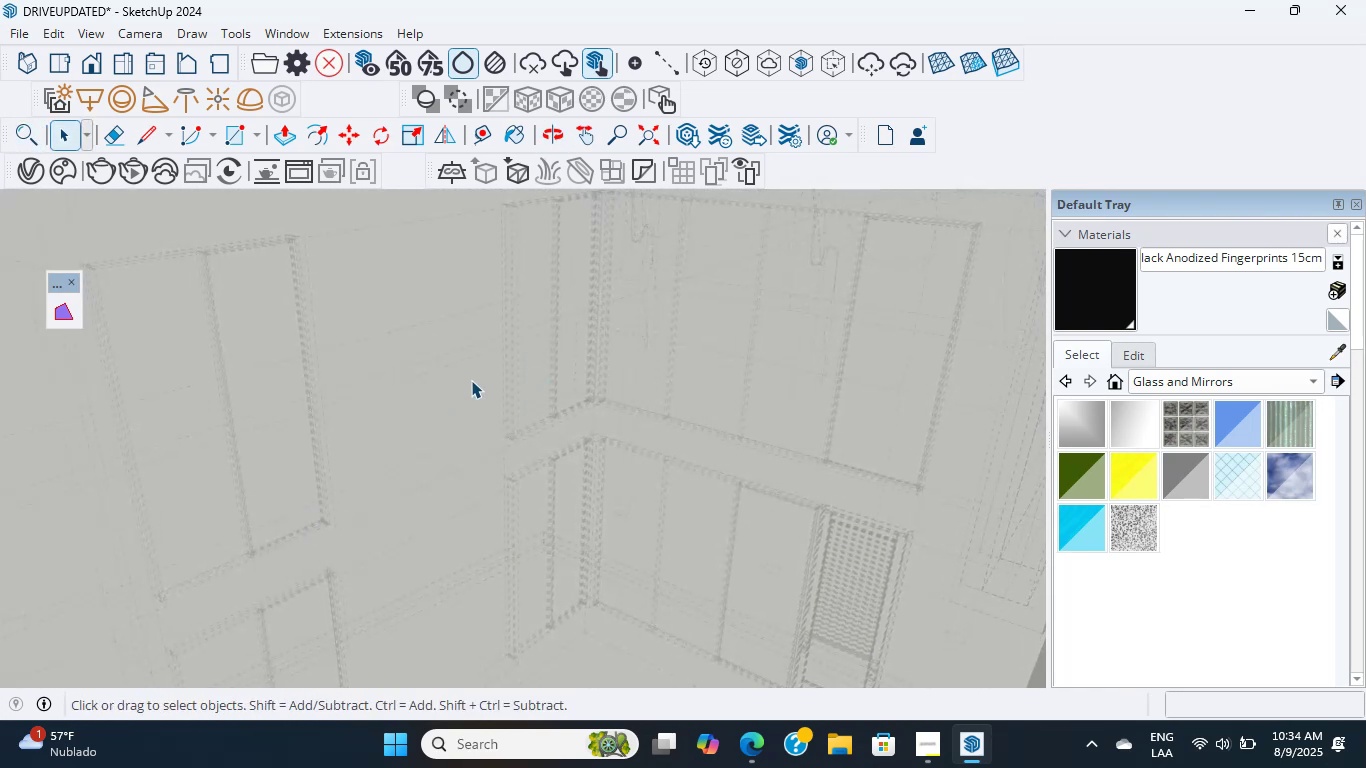 
triple_click([471, 380])
 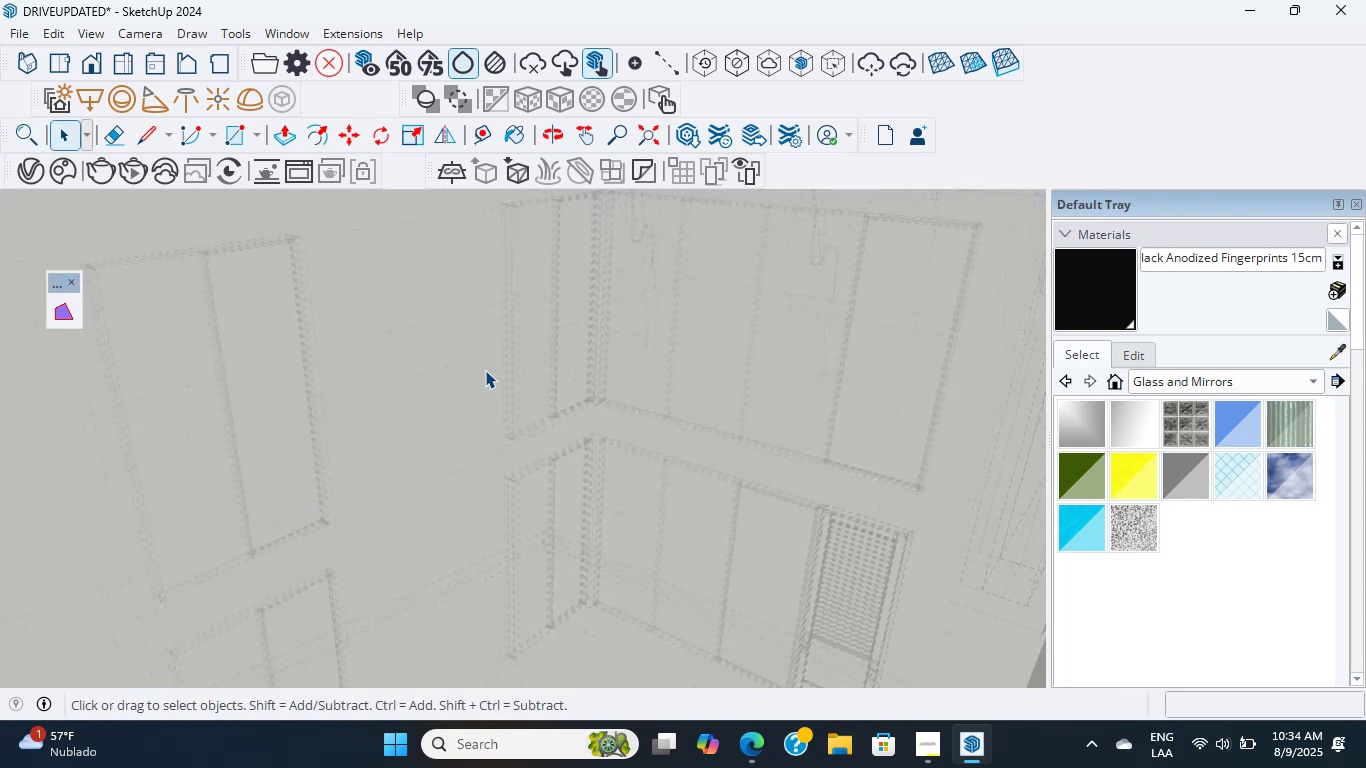 
scroll: coordinate [483, 462], scroll_direction: up, amount: 9.0
 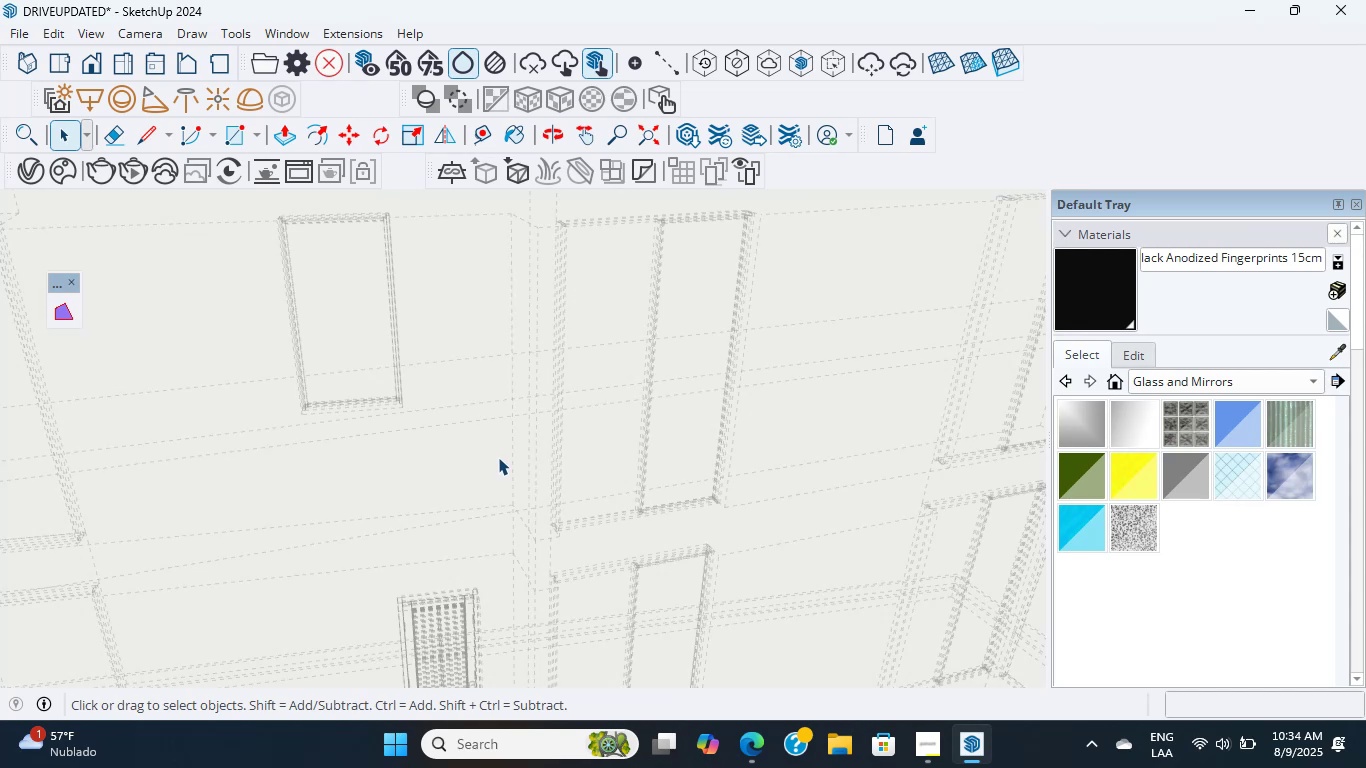 
double_click([498, 457])
 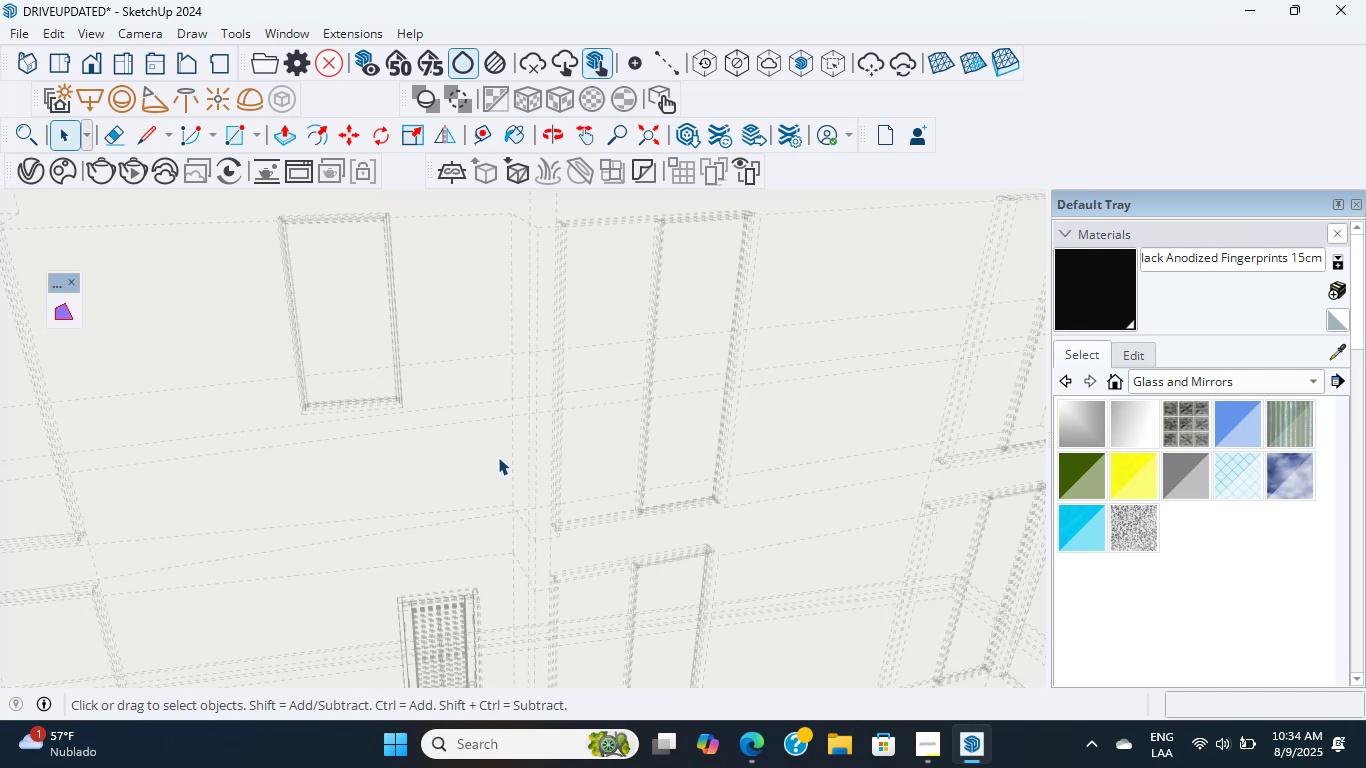 
triple_click([498, 457])
 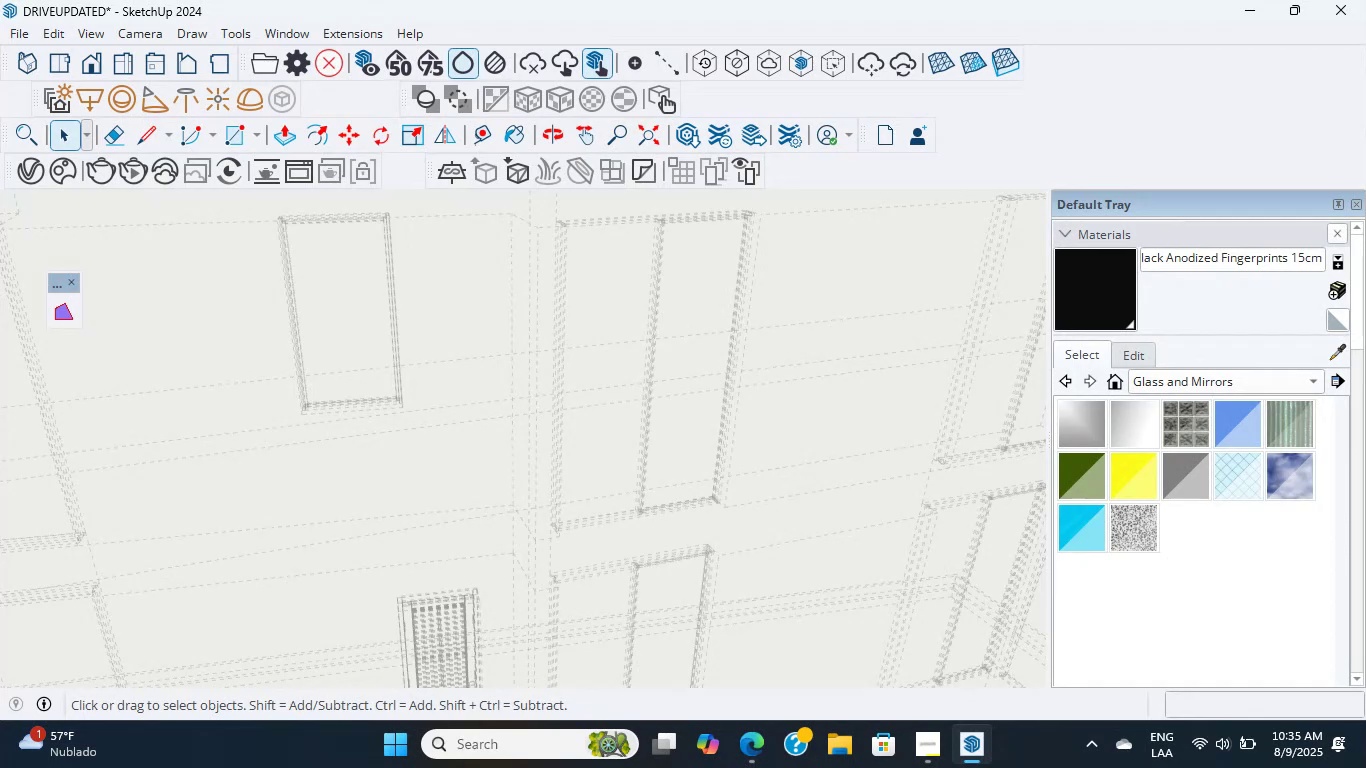 
wait(23.43)
 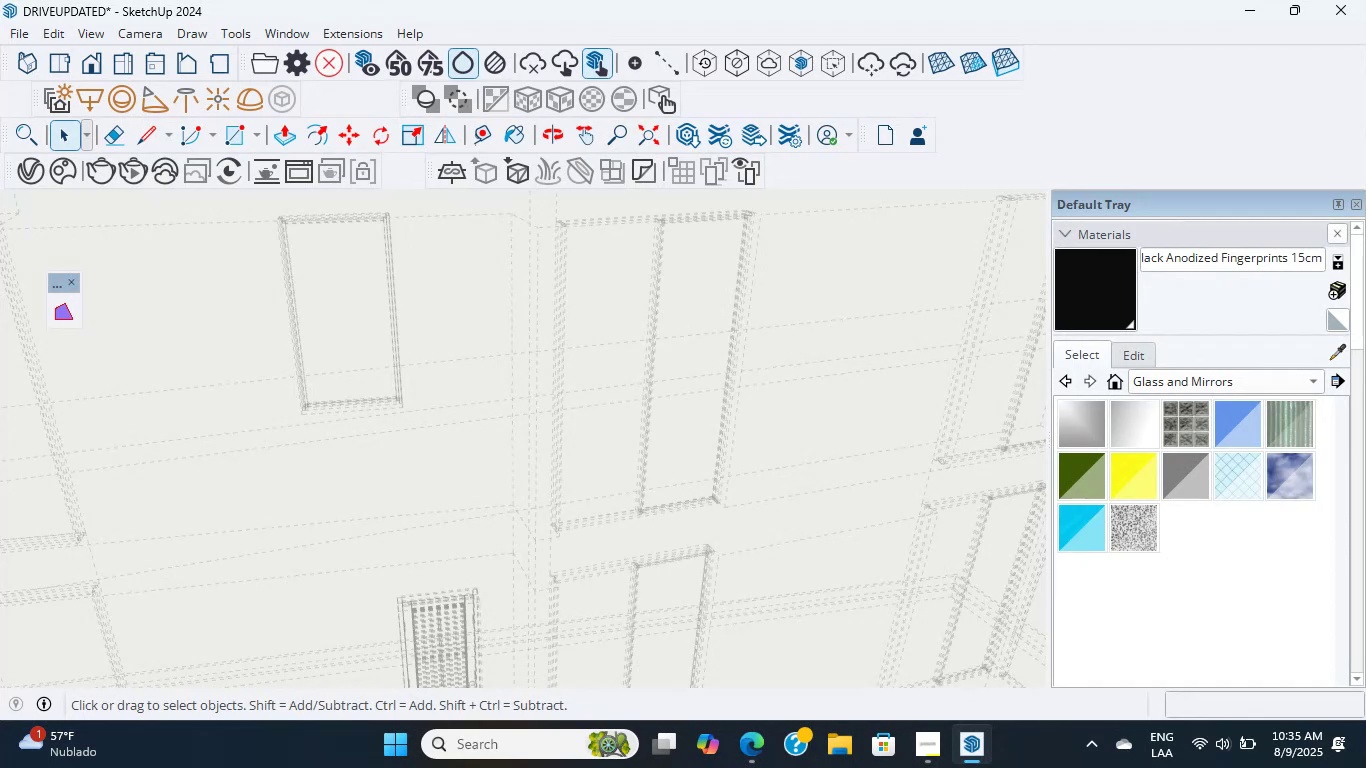 
scroll: coordinate [606, 581], scroll_direction: up, amount: 35.0
 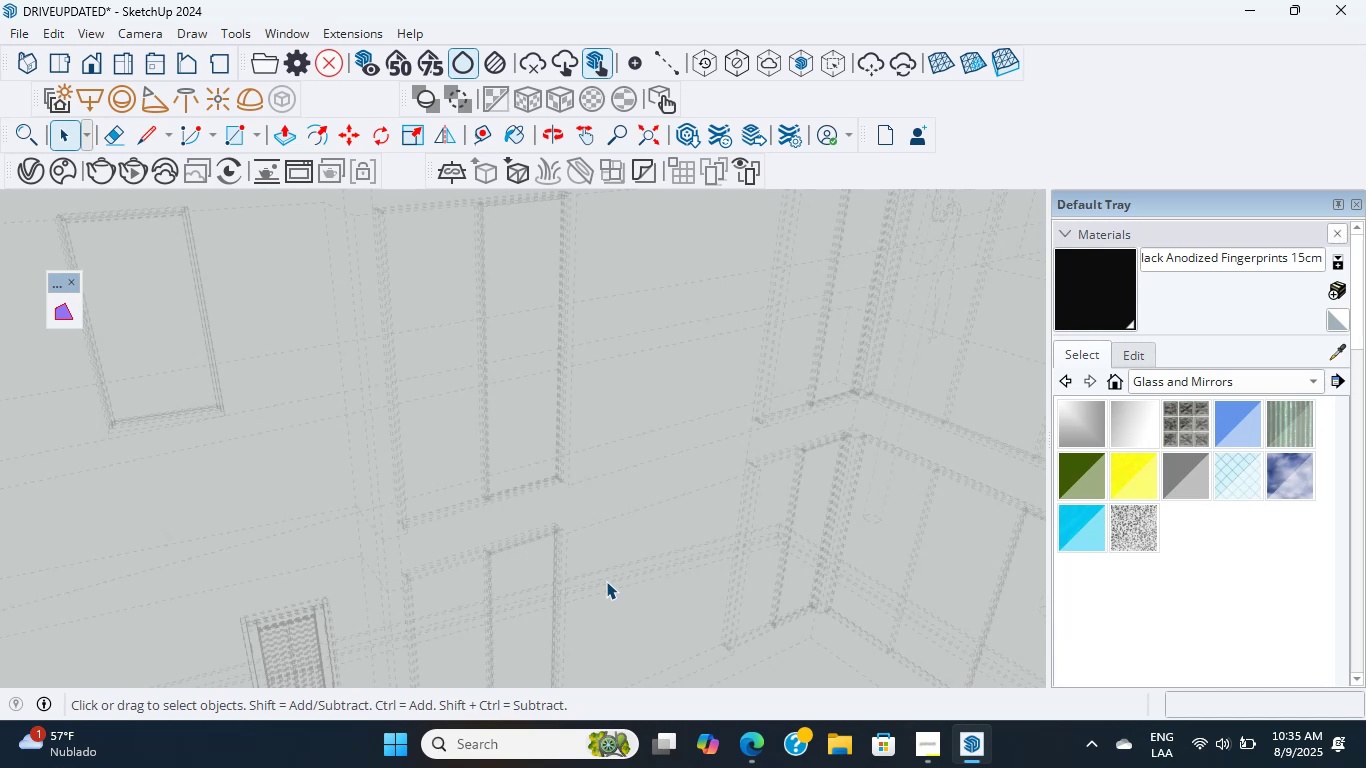 
wait(6.29)
 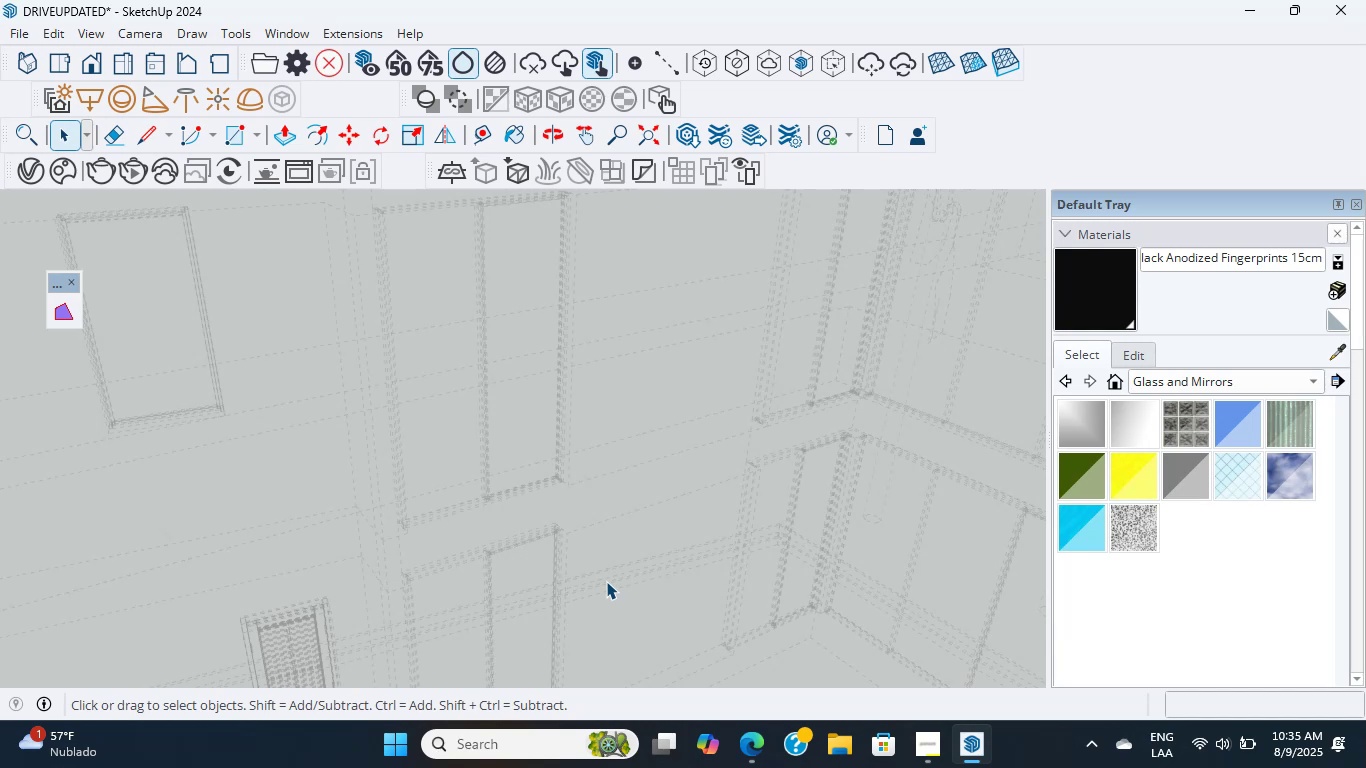 
scroll: coordinate [709, 579], scroll_direction: up, amount: 37.0
 